 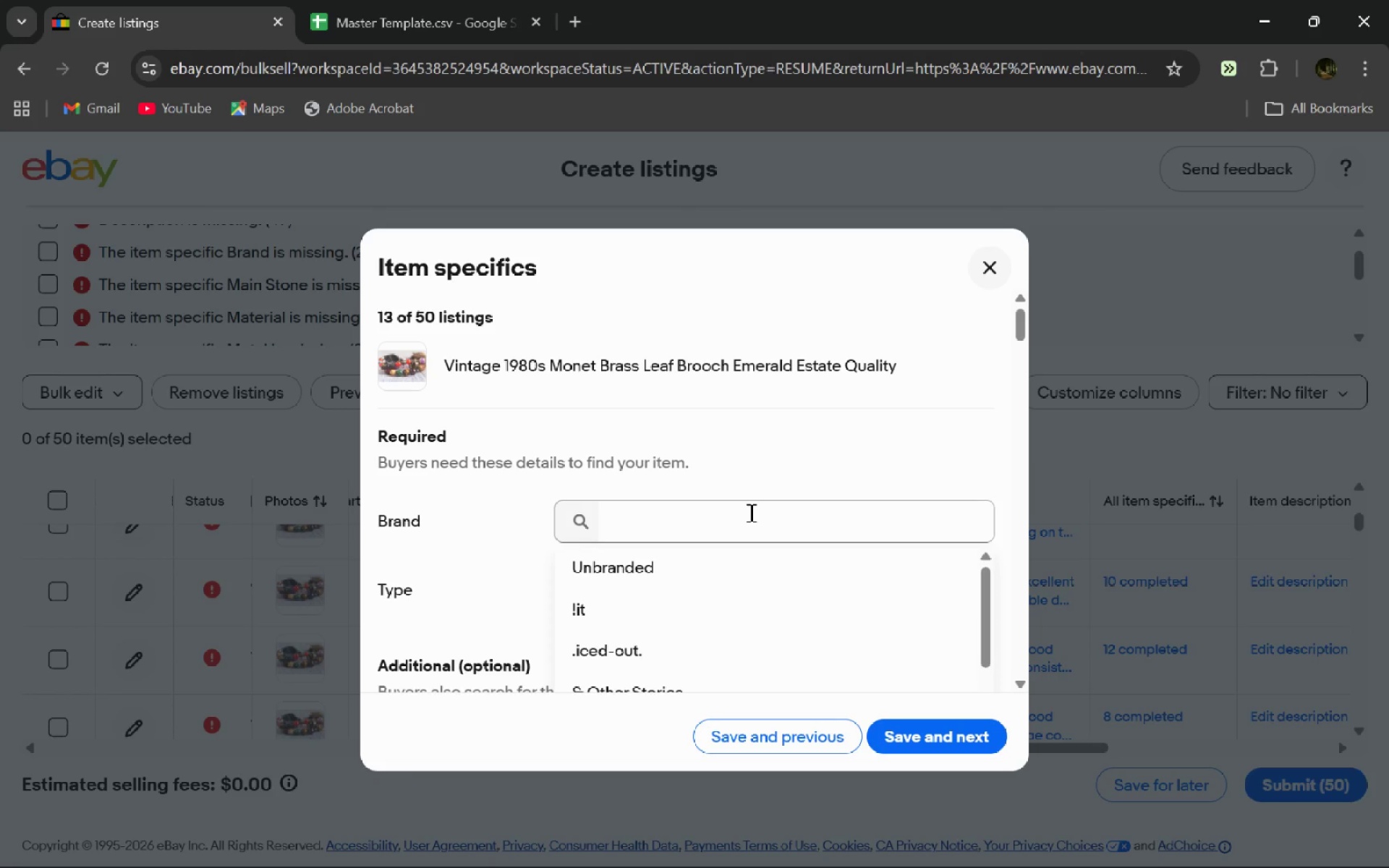 
type(Monet)
 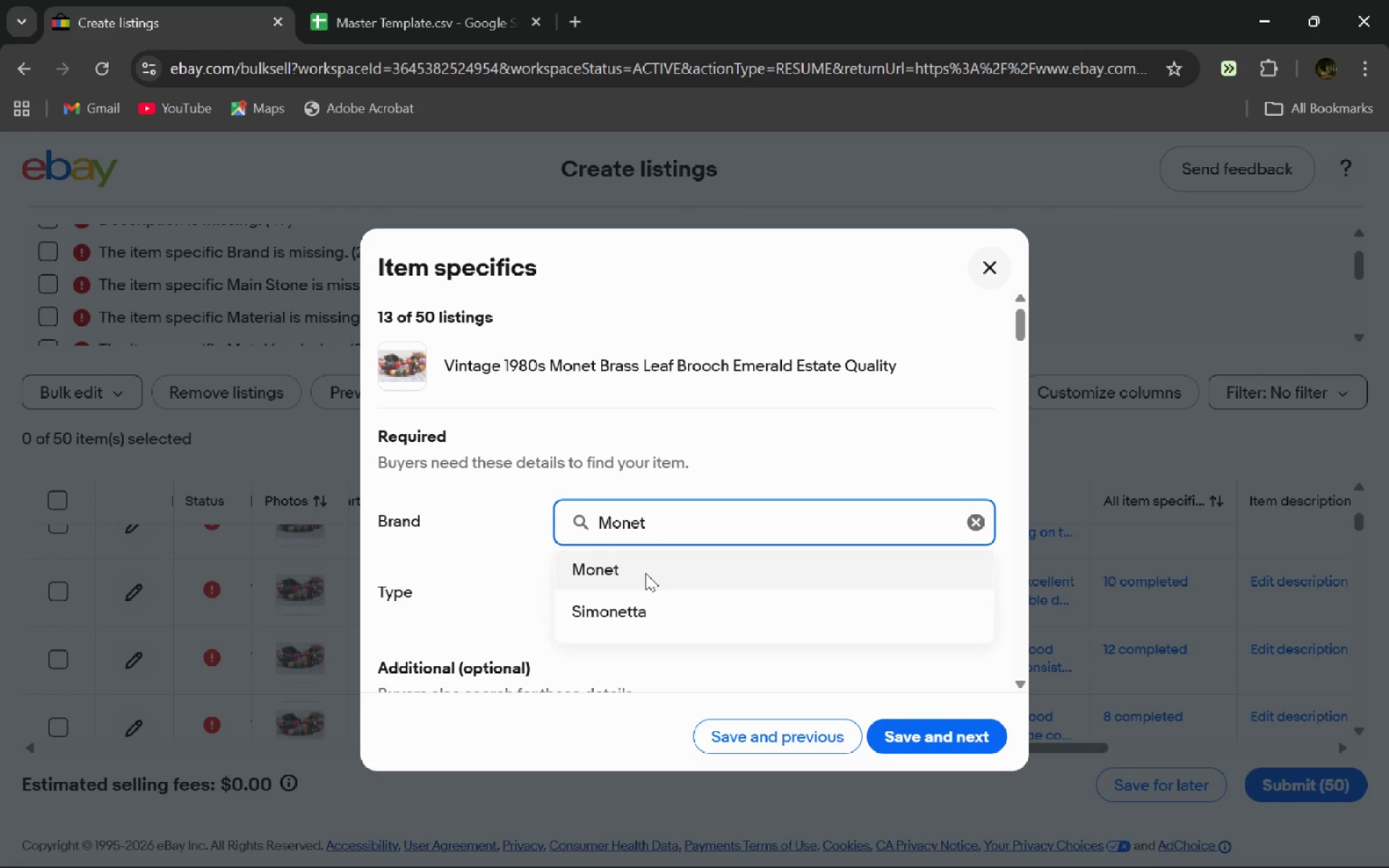 
left_click([645, 573])
 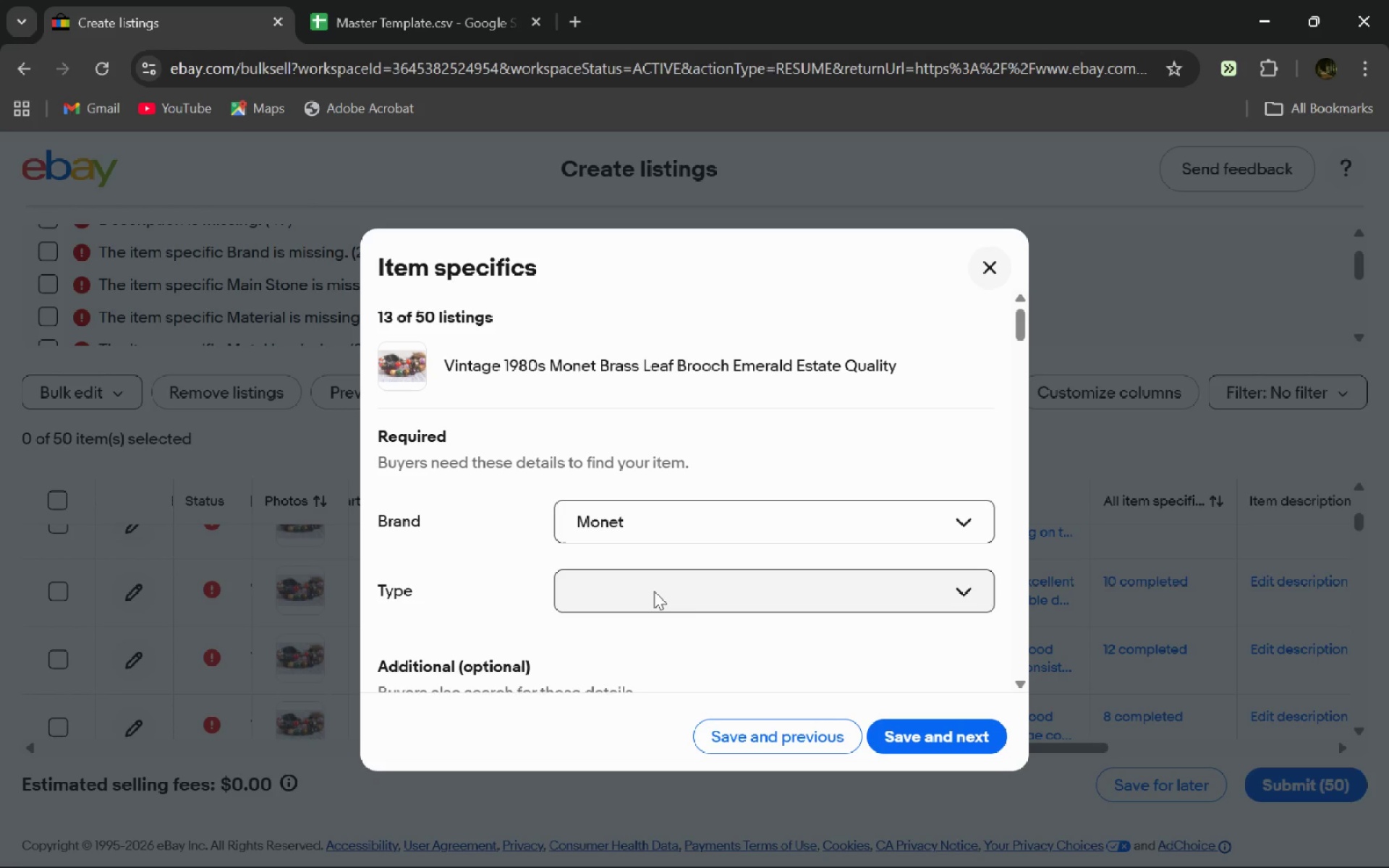 
left_click([654, 591])
 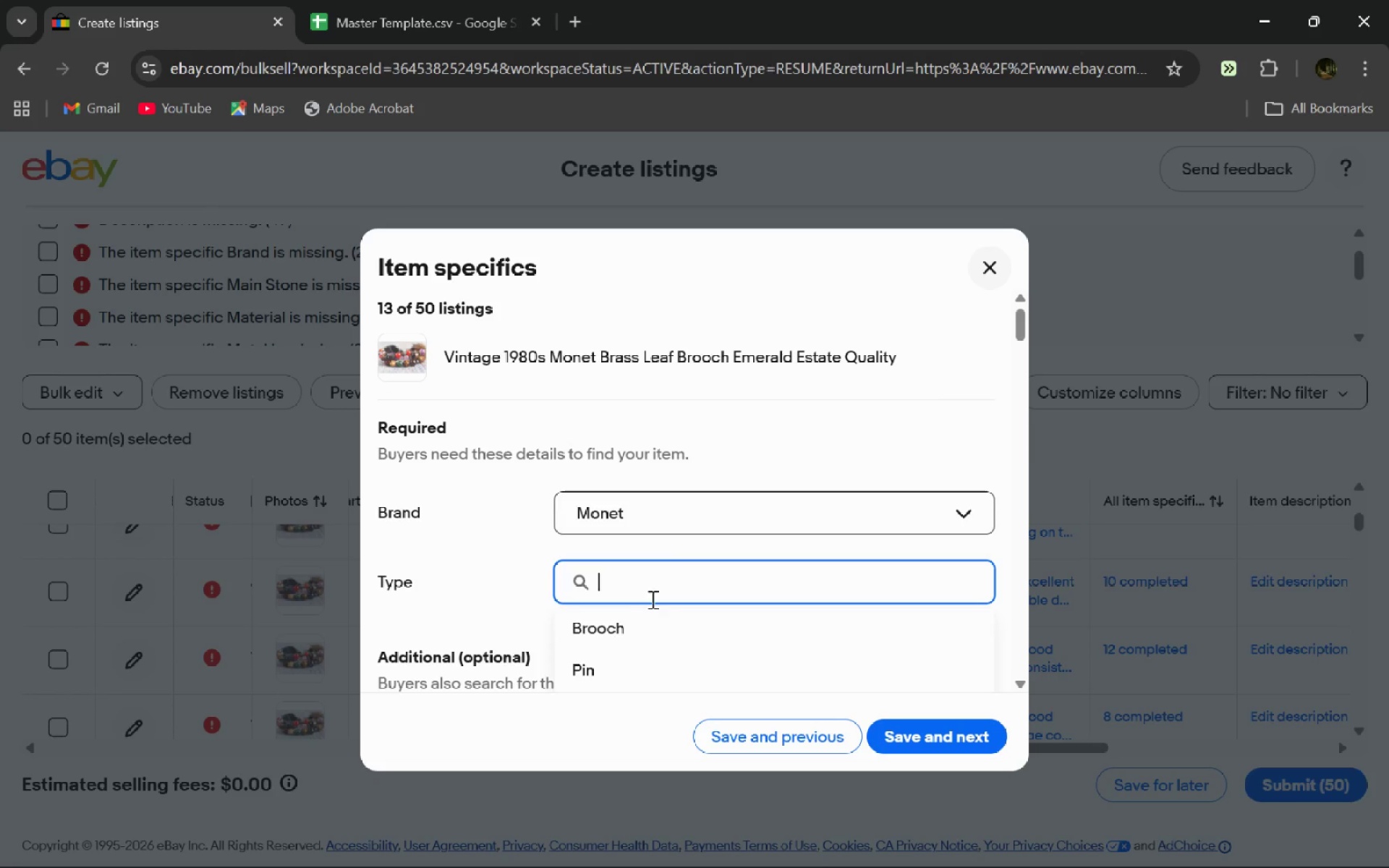 
left_click([640, 617])
 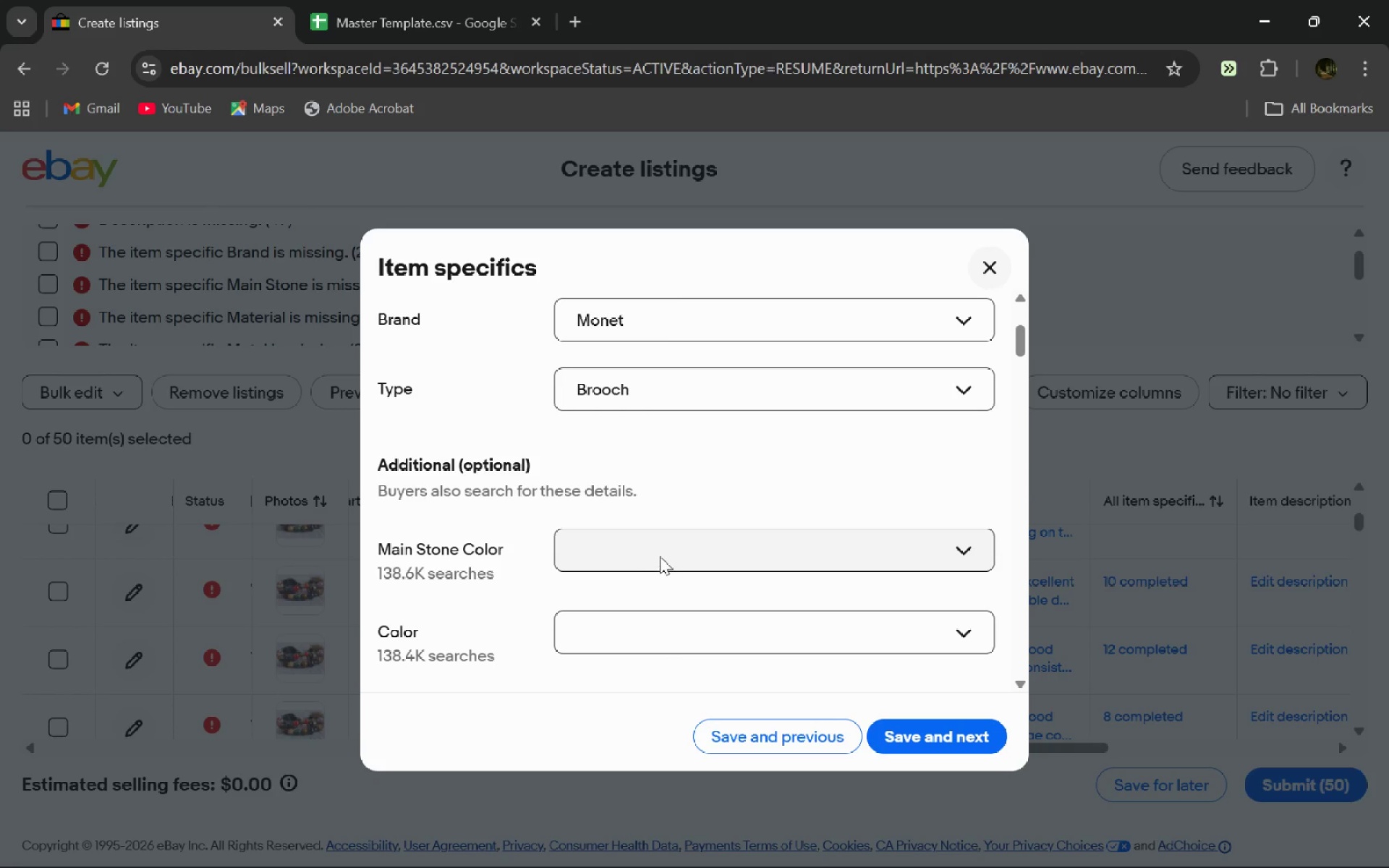 
left_click([660, 556])
 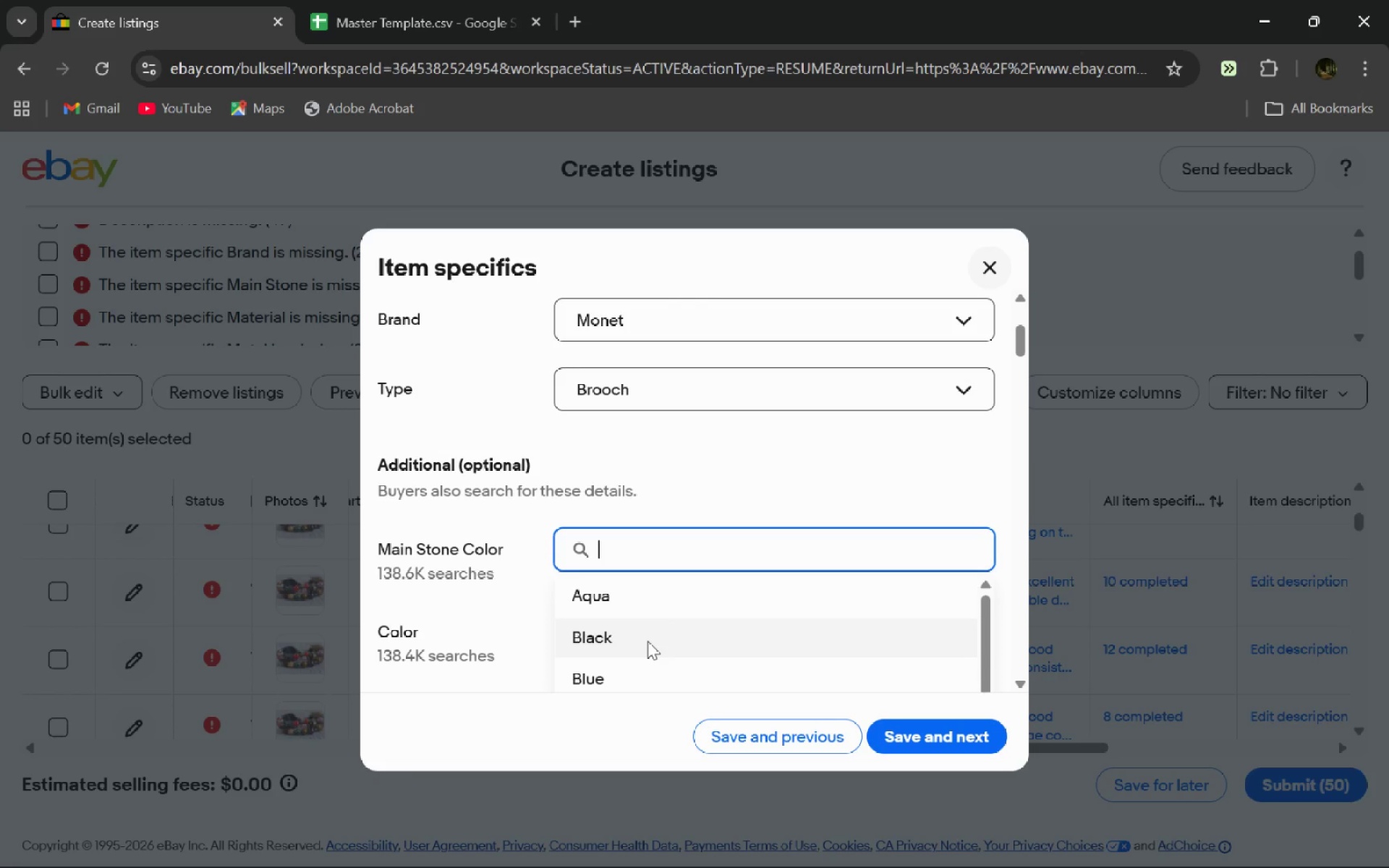 
left_click([647, 641])
 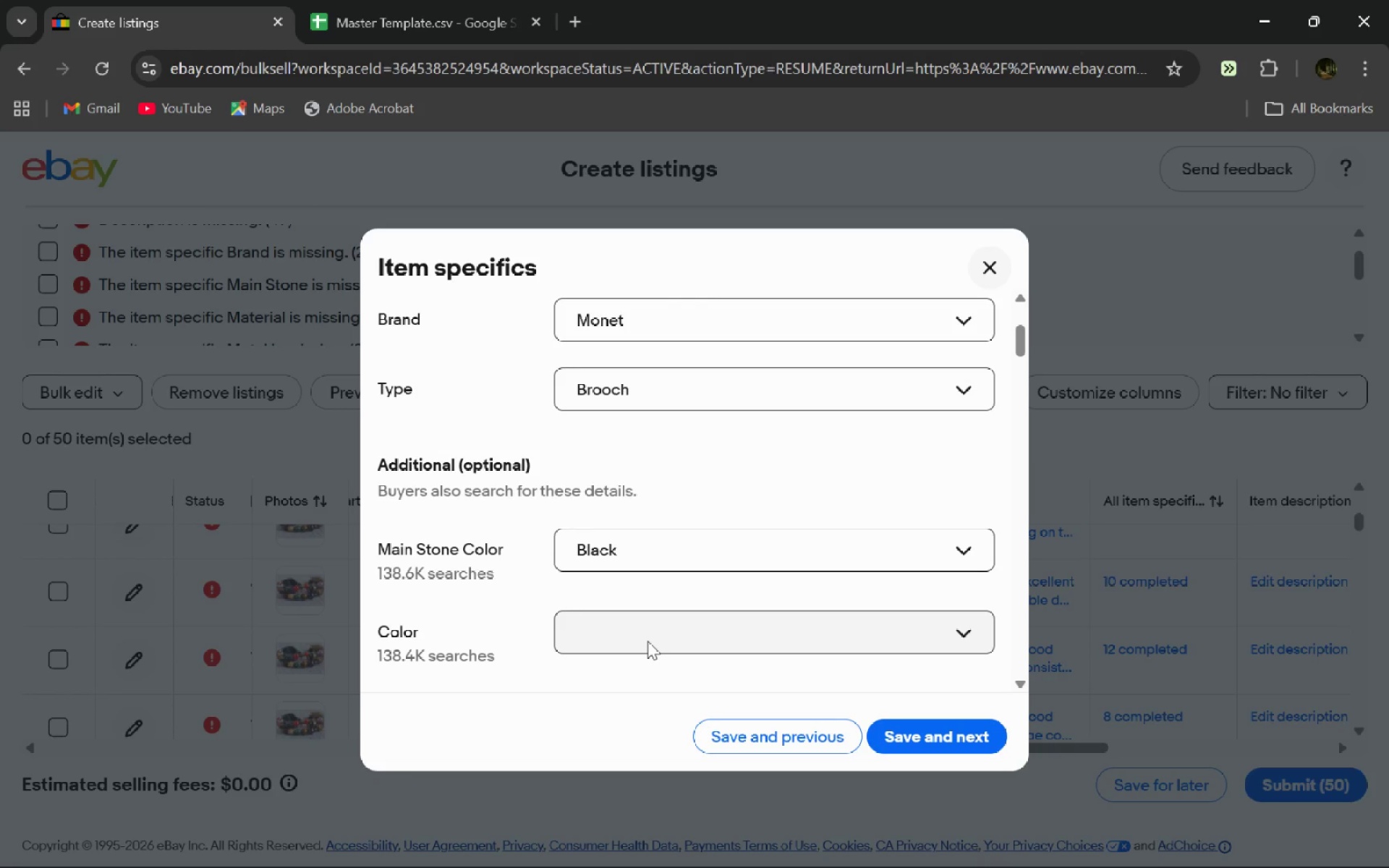 
left_click([647, 641])
 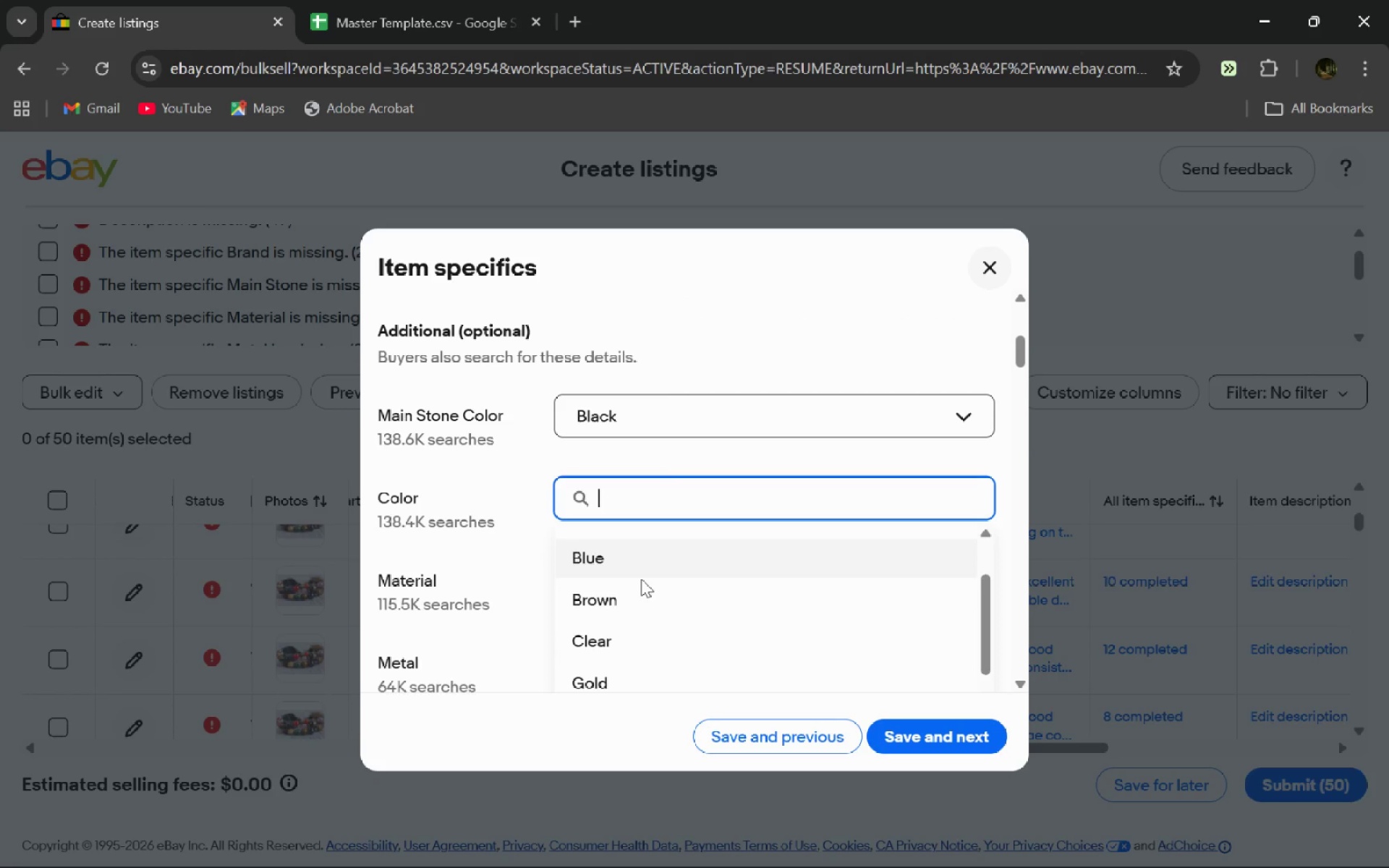 
wait(6.23)
 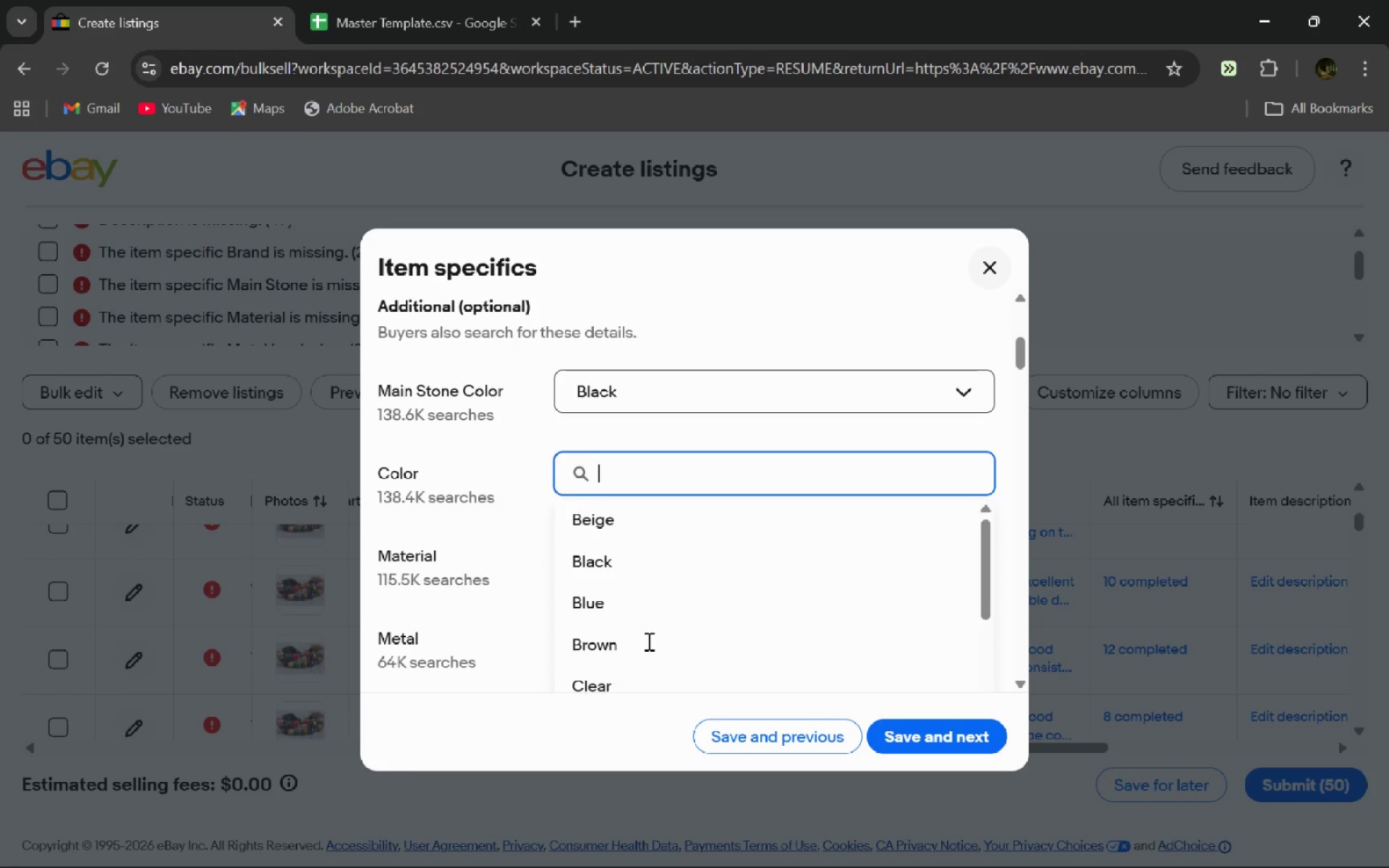 
left_click([639, 621])
 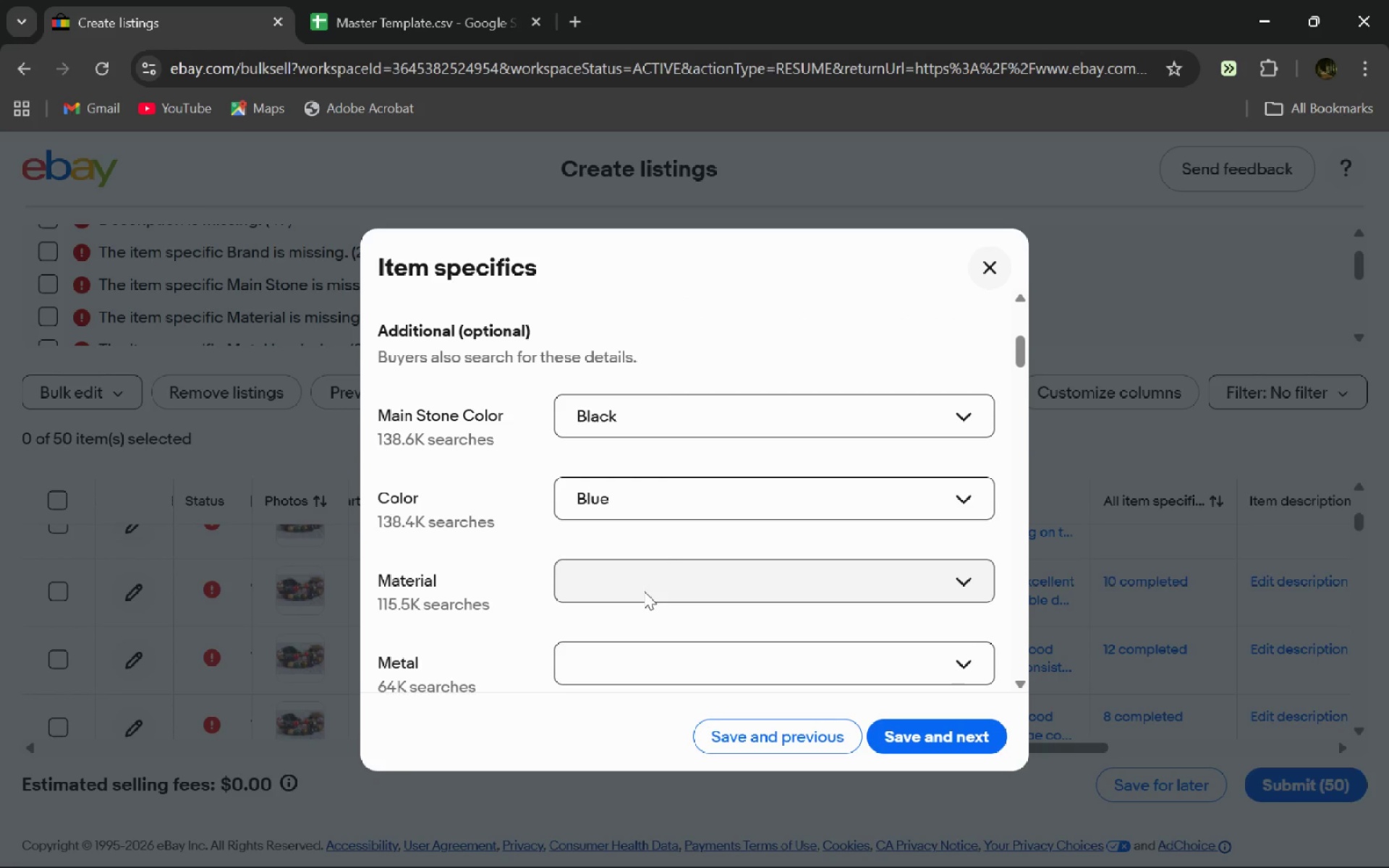 
left_click([644, 591])
 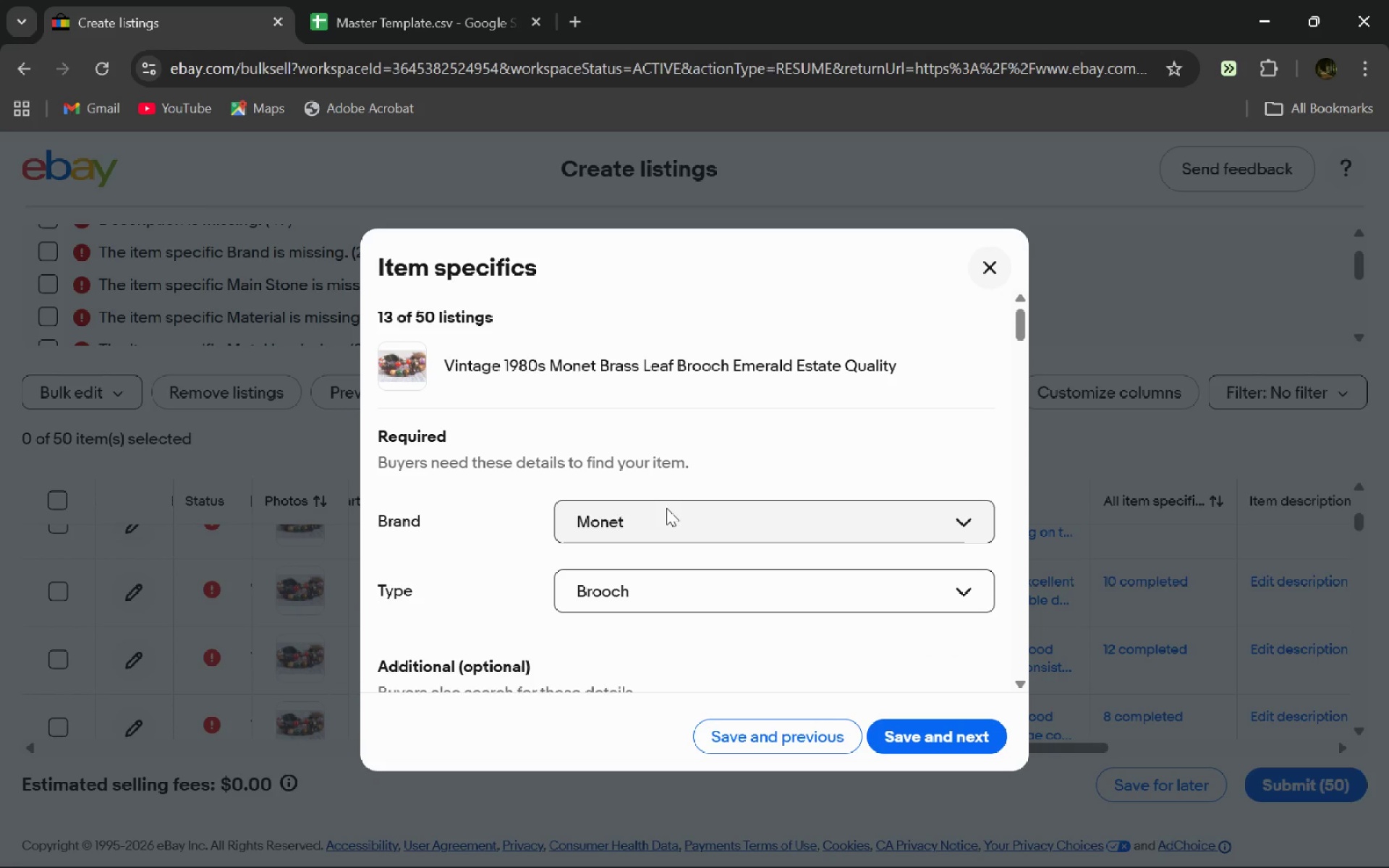 
wait(8.61)
 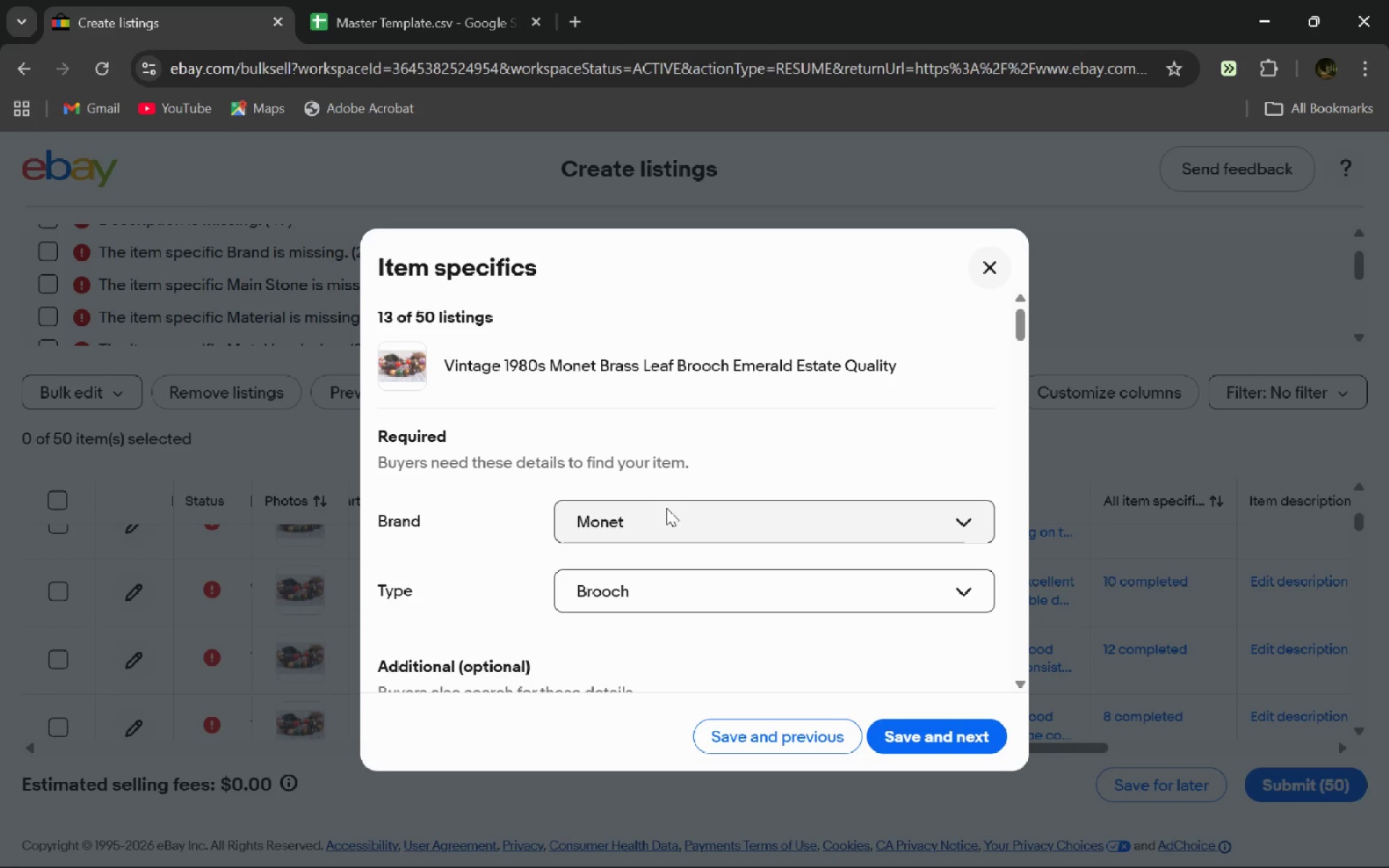 
type(Brass)
 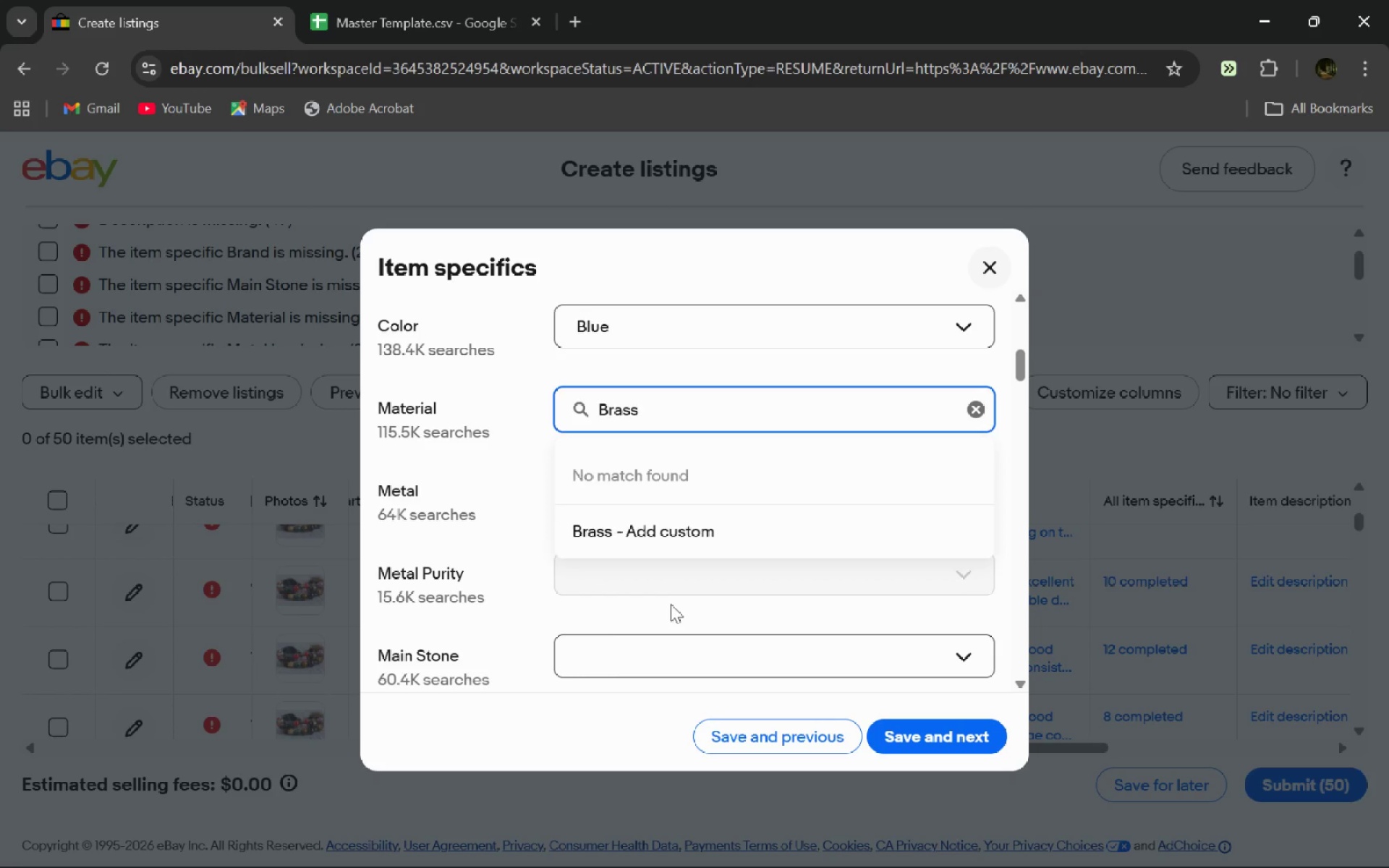 
key(Enter)
 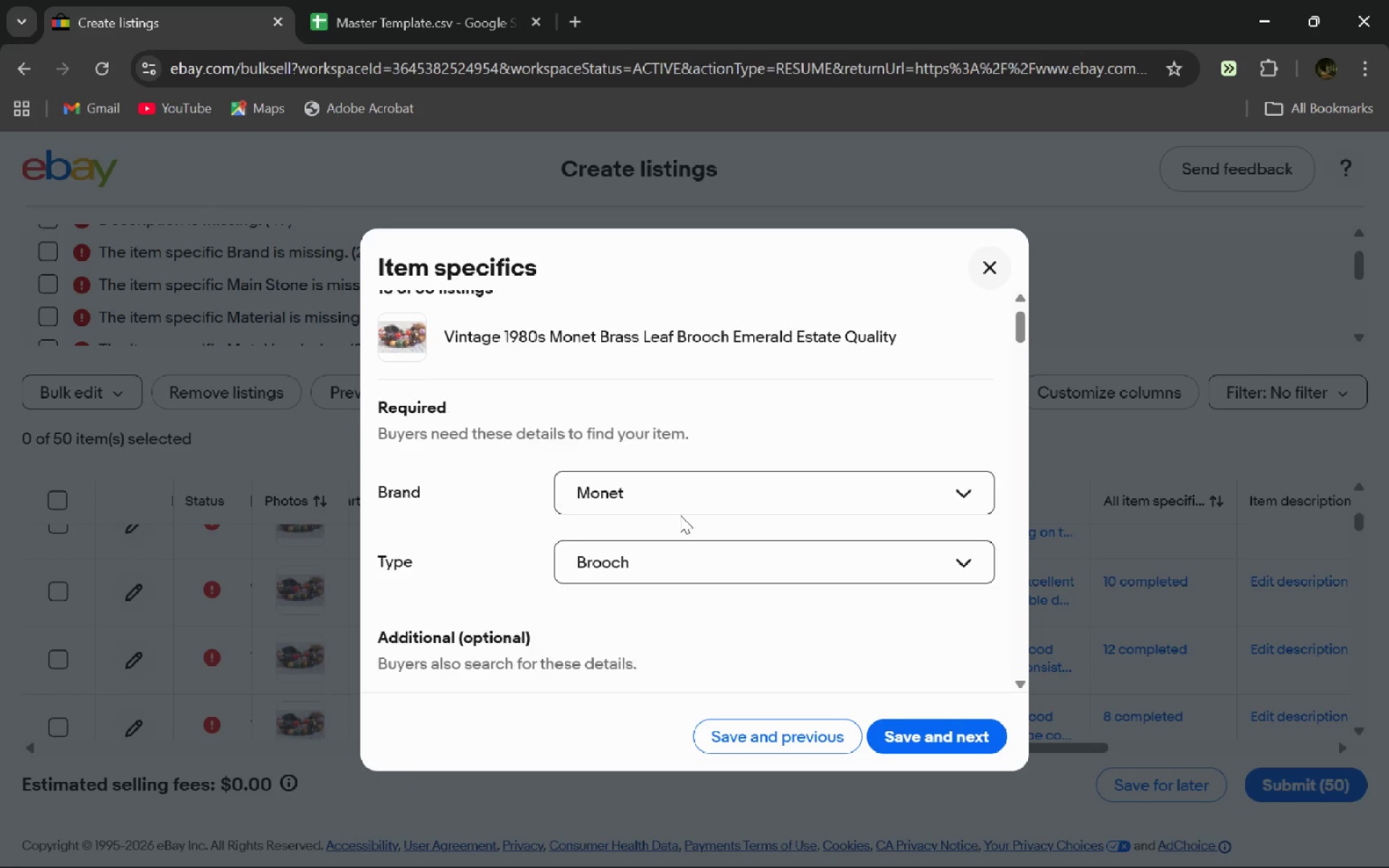 
wait(9.61)
 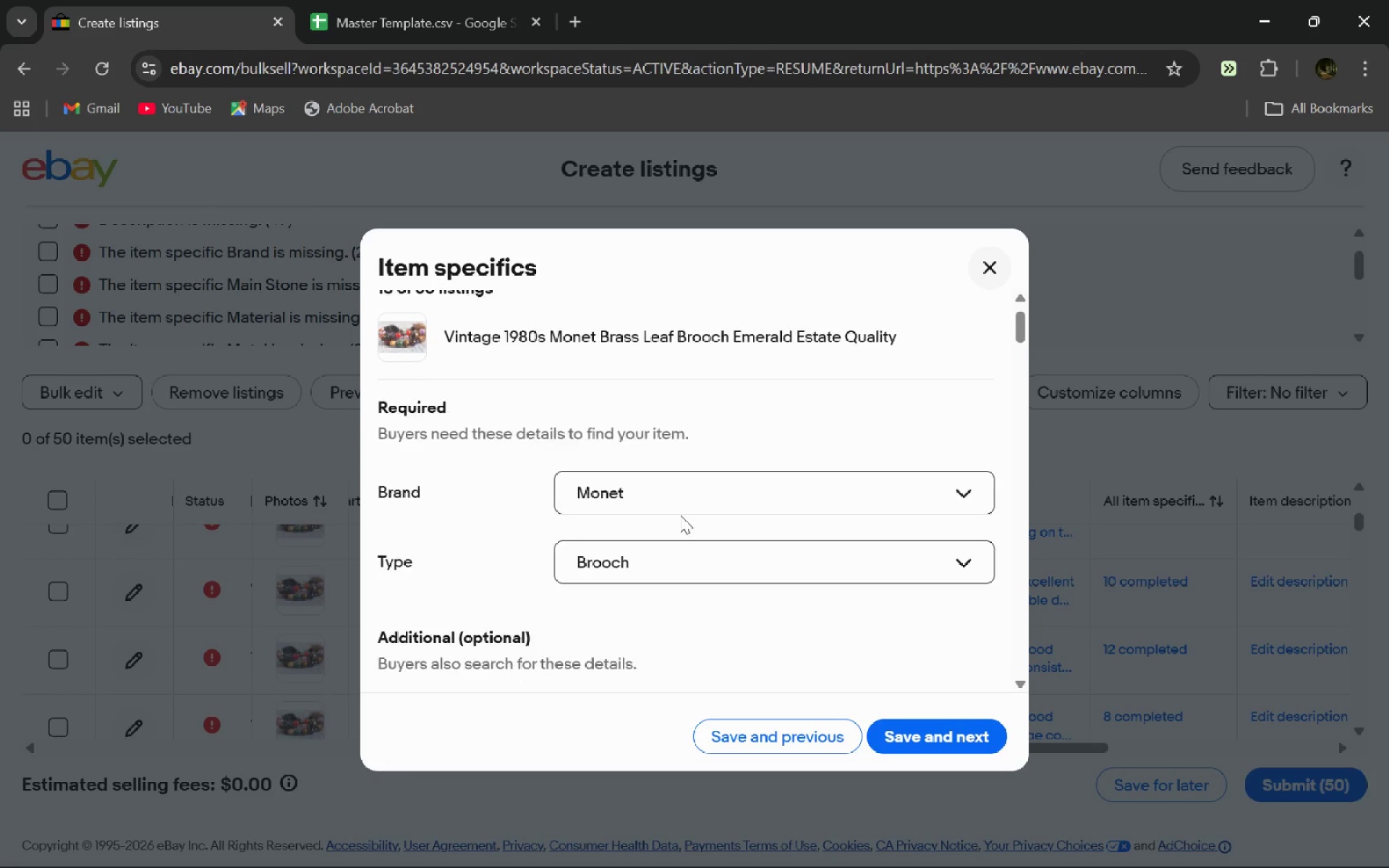 
left_click([666, 582])
 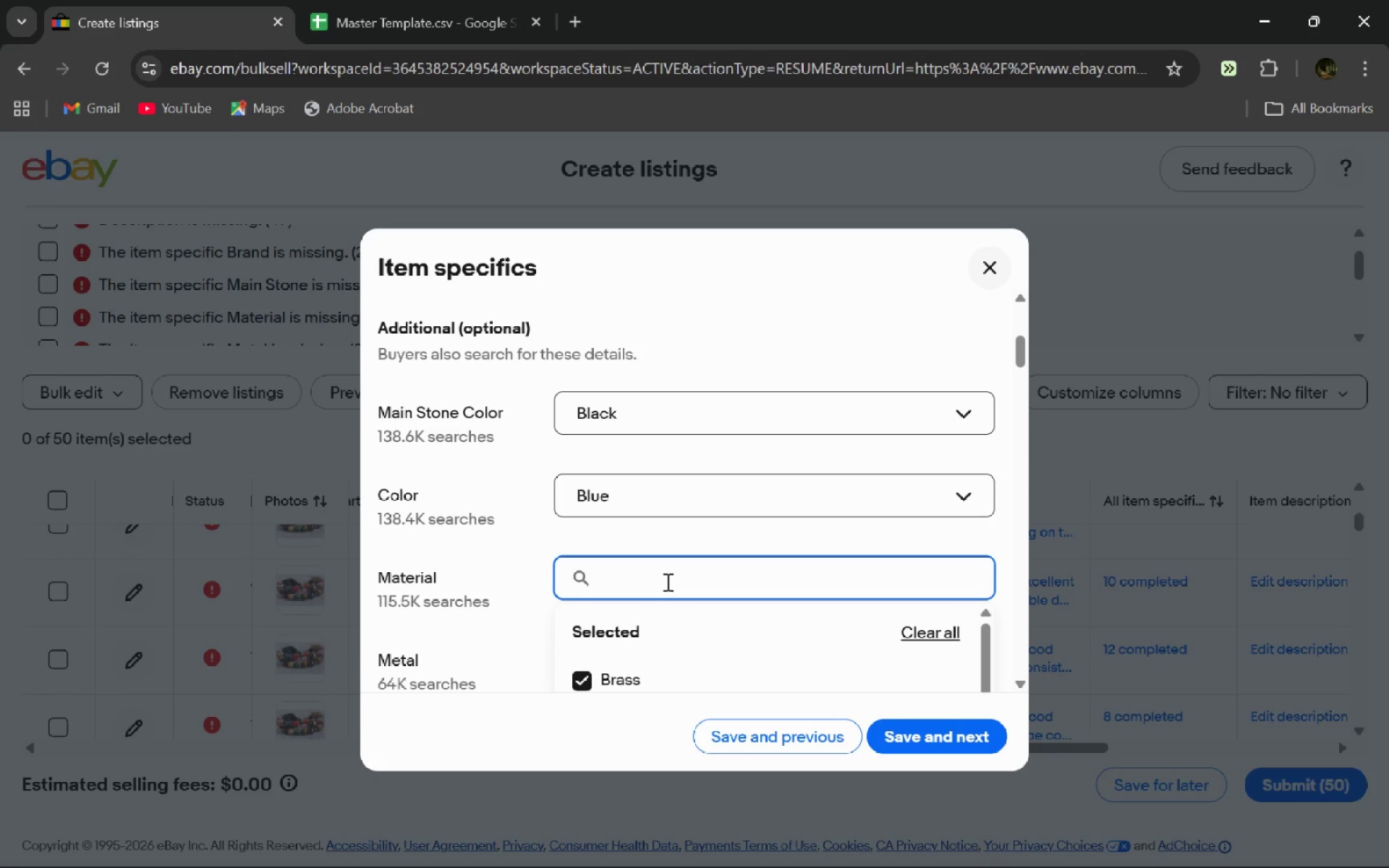 
wait(5.16)
 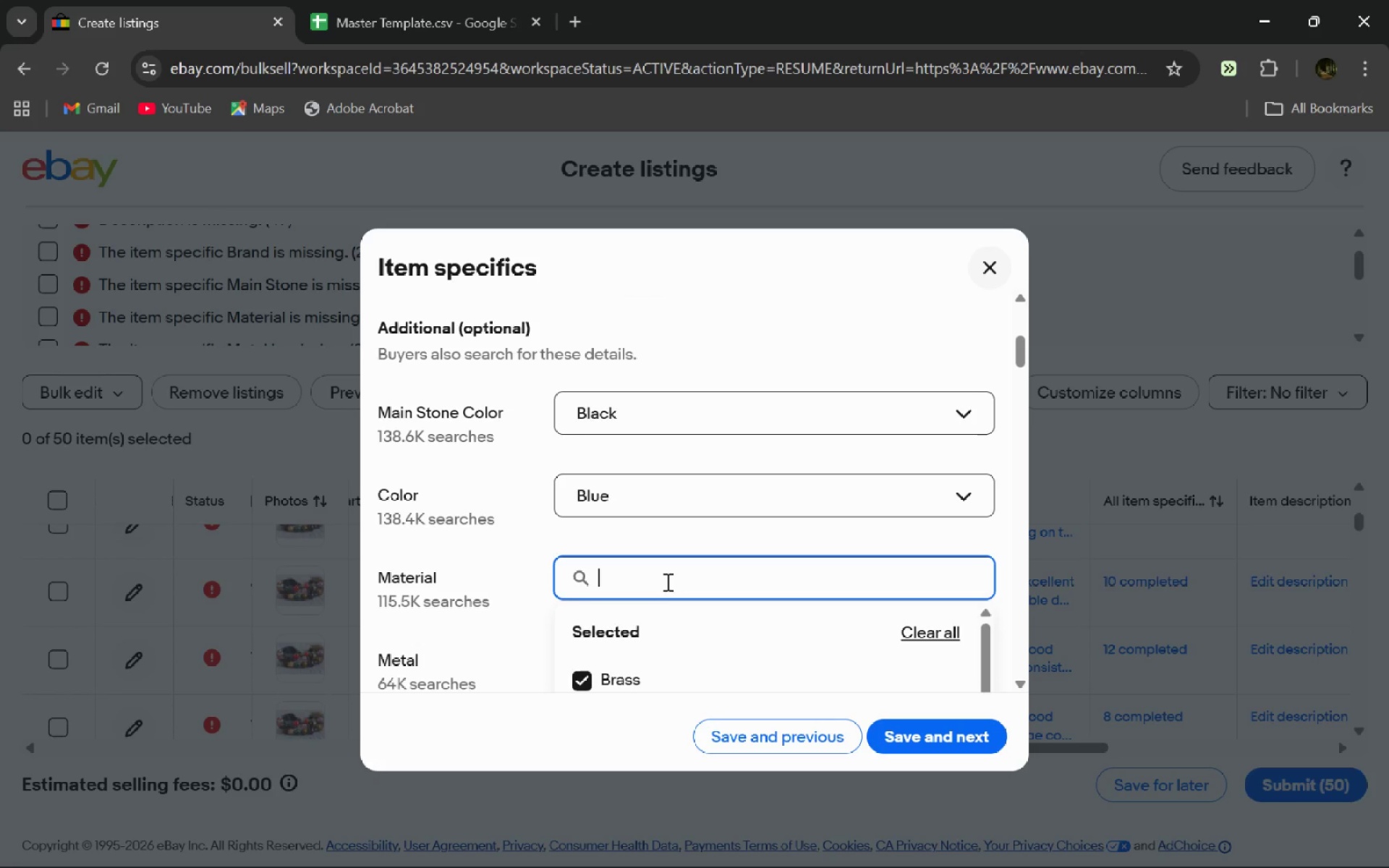 
left_click([585, 684])
 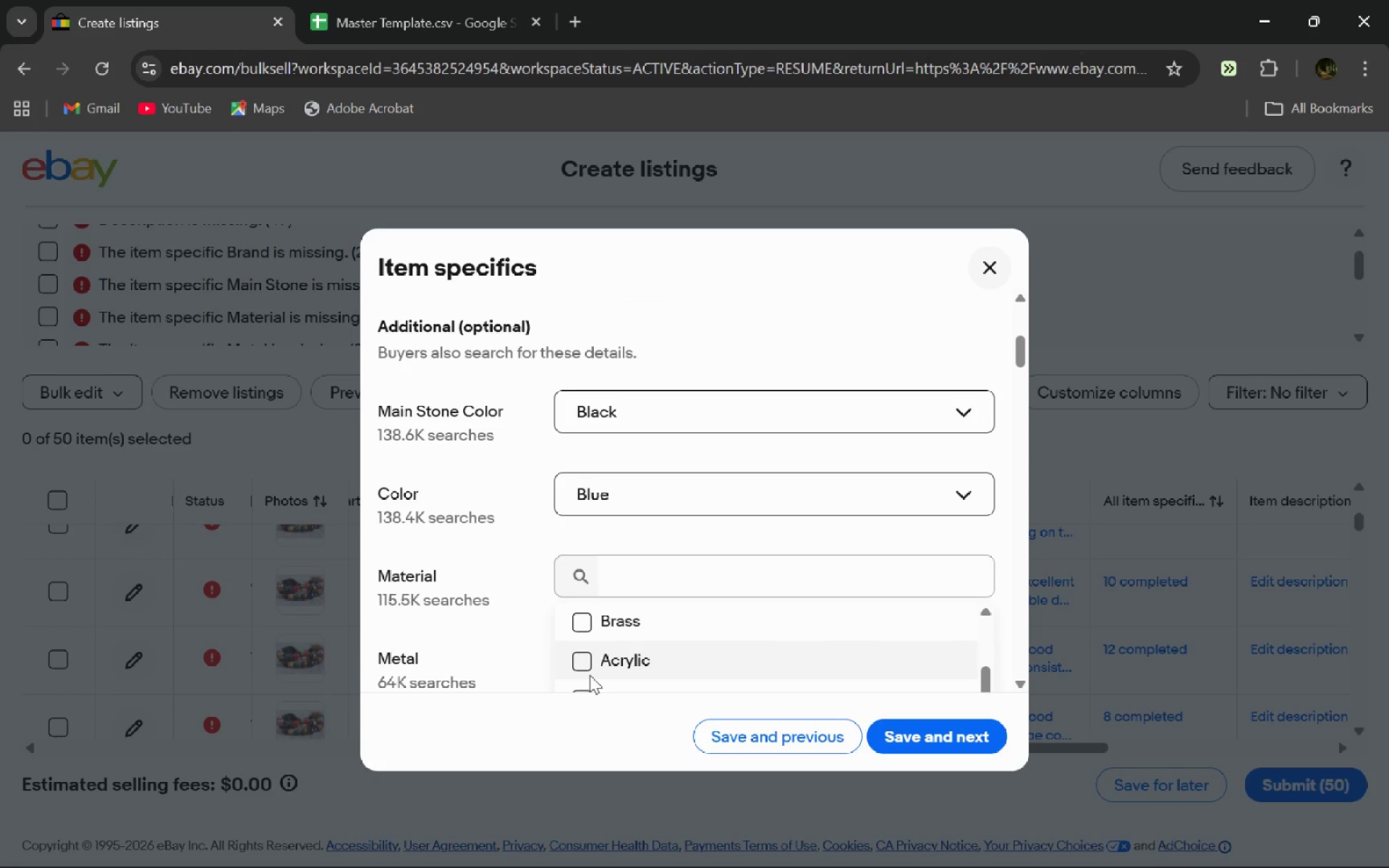 
wait(6.39)
 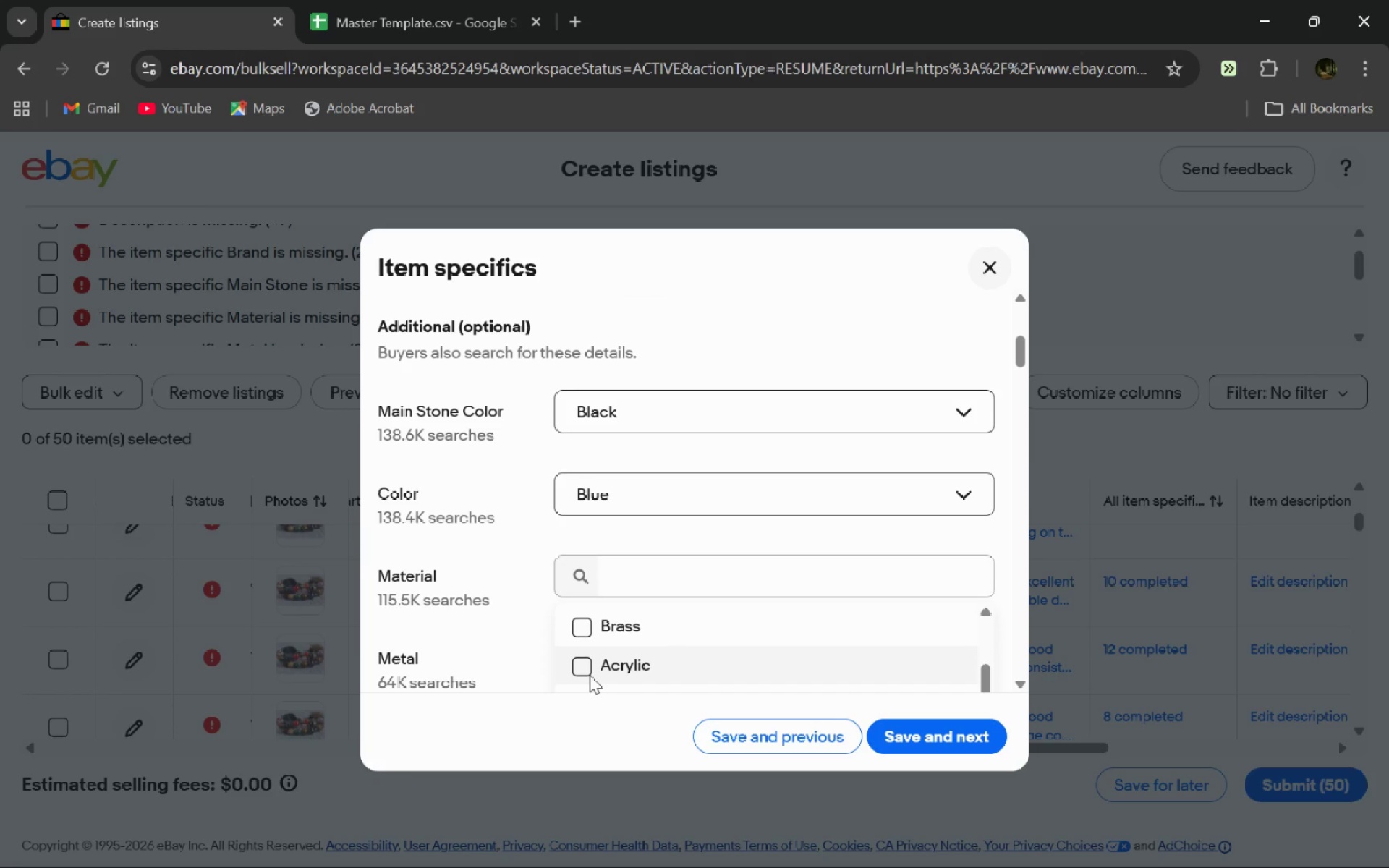 
left_click([584, 626])
 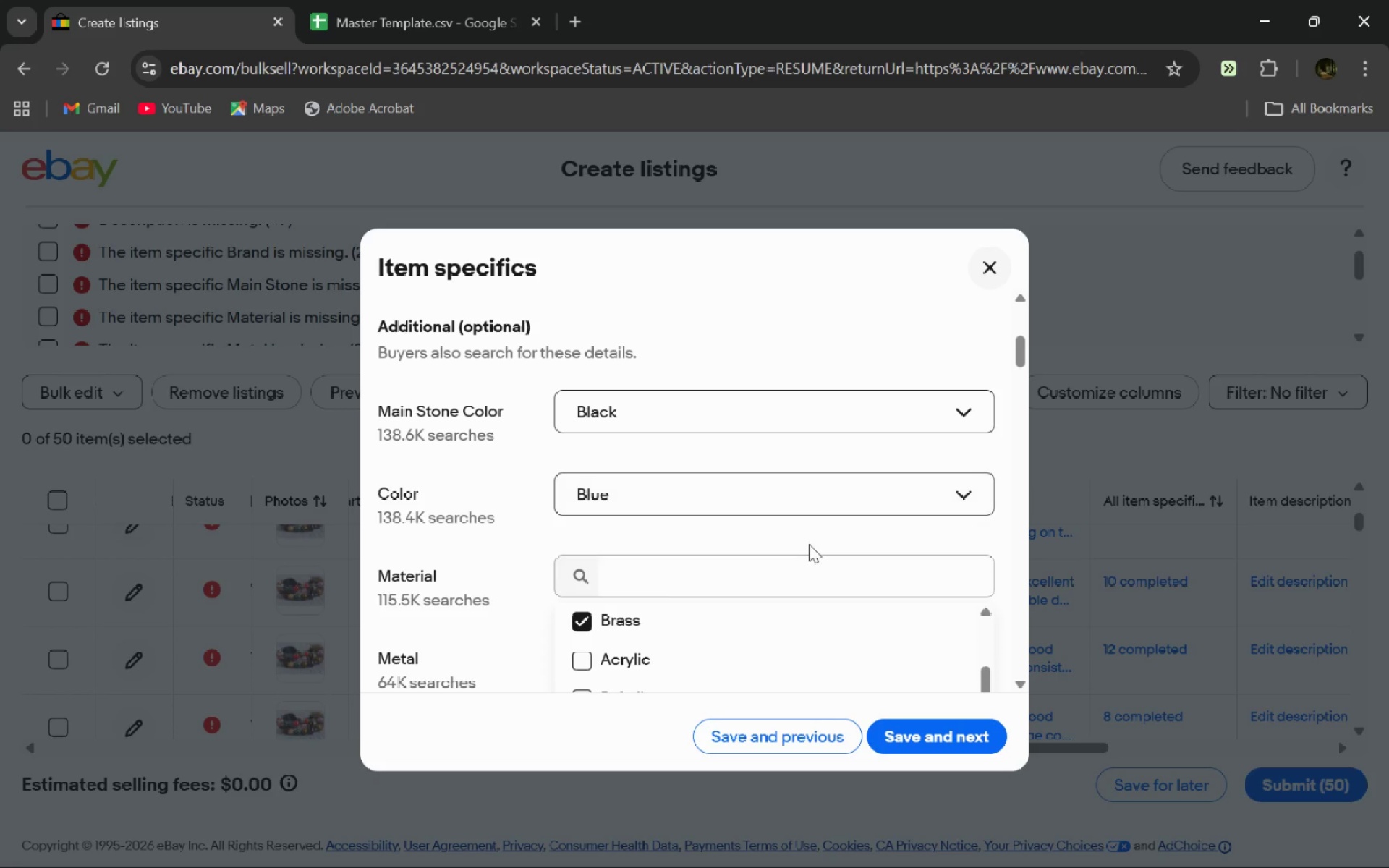 
left_click([809, 544])
 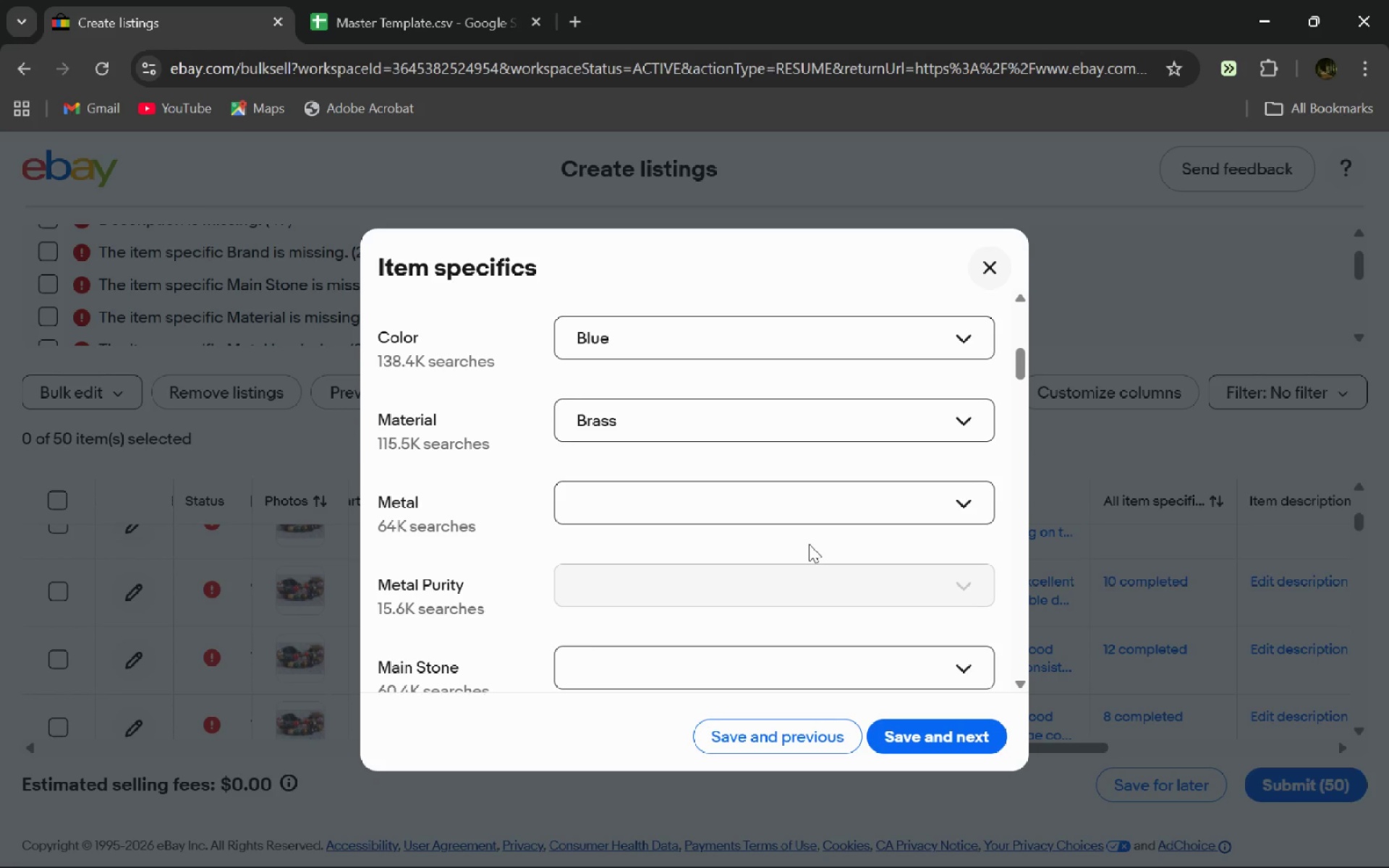 
wait(5.83)
 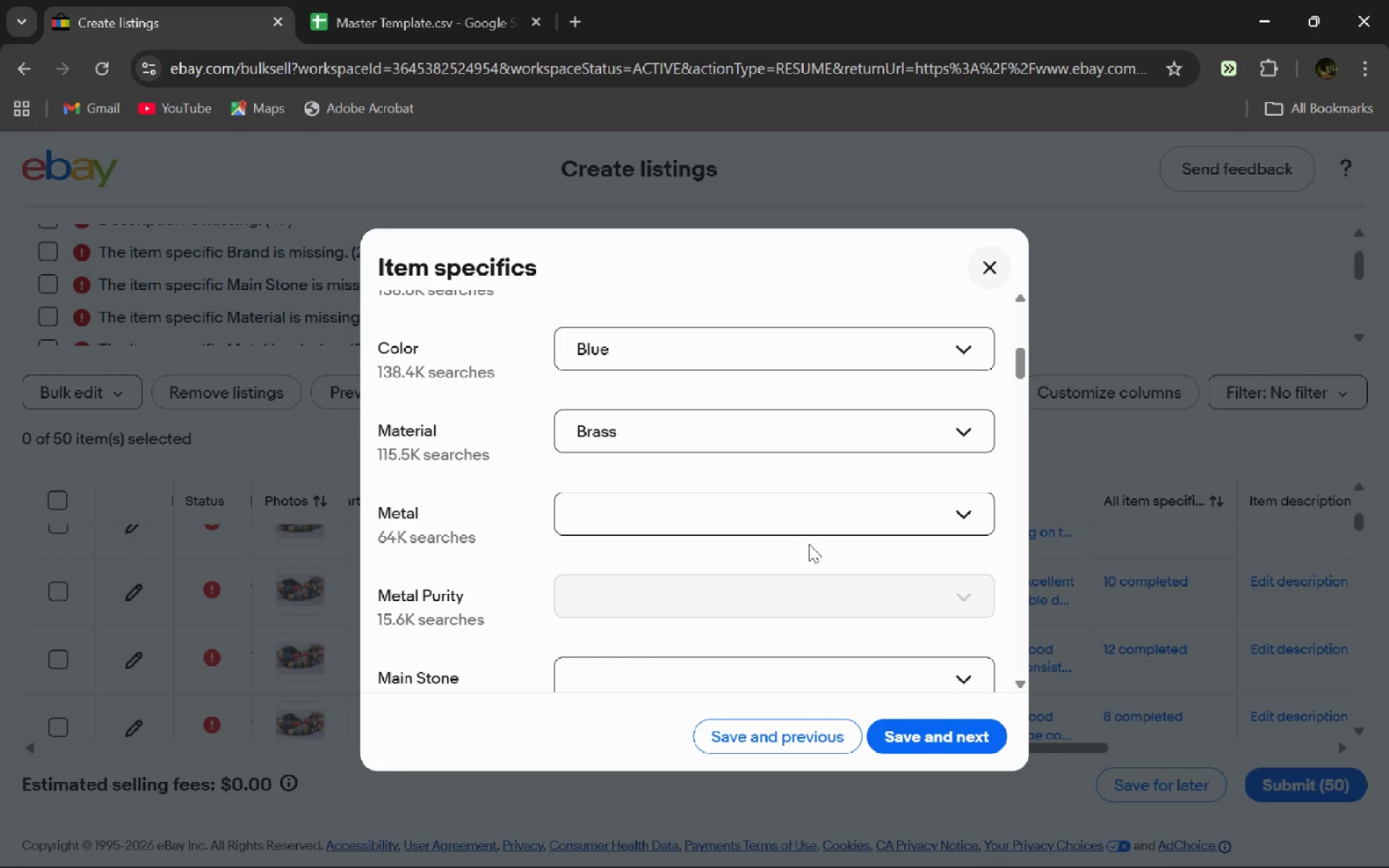 
left_click([763, 498])
 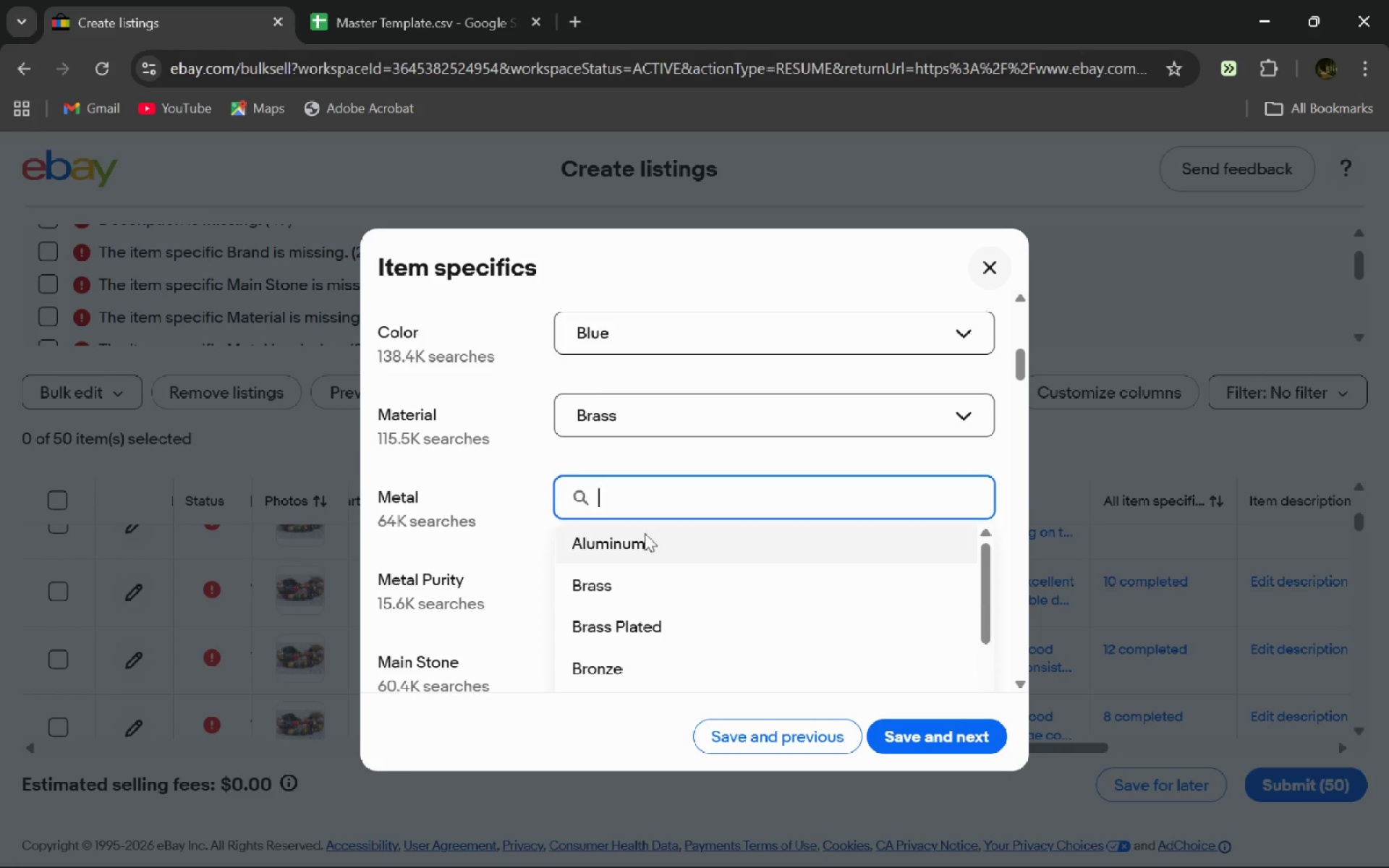 
left_click([676, 595])
 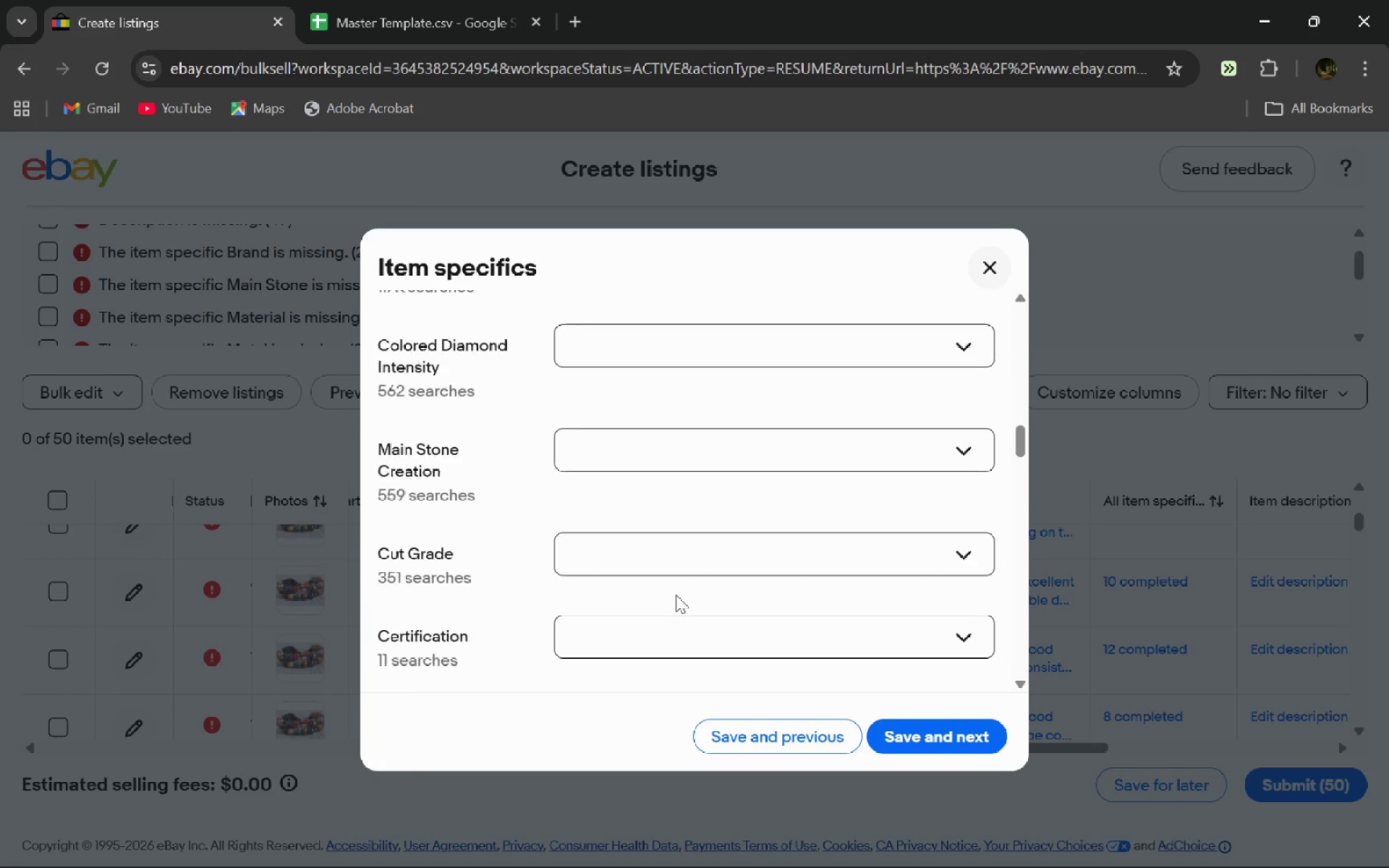 
wait(11.97)
 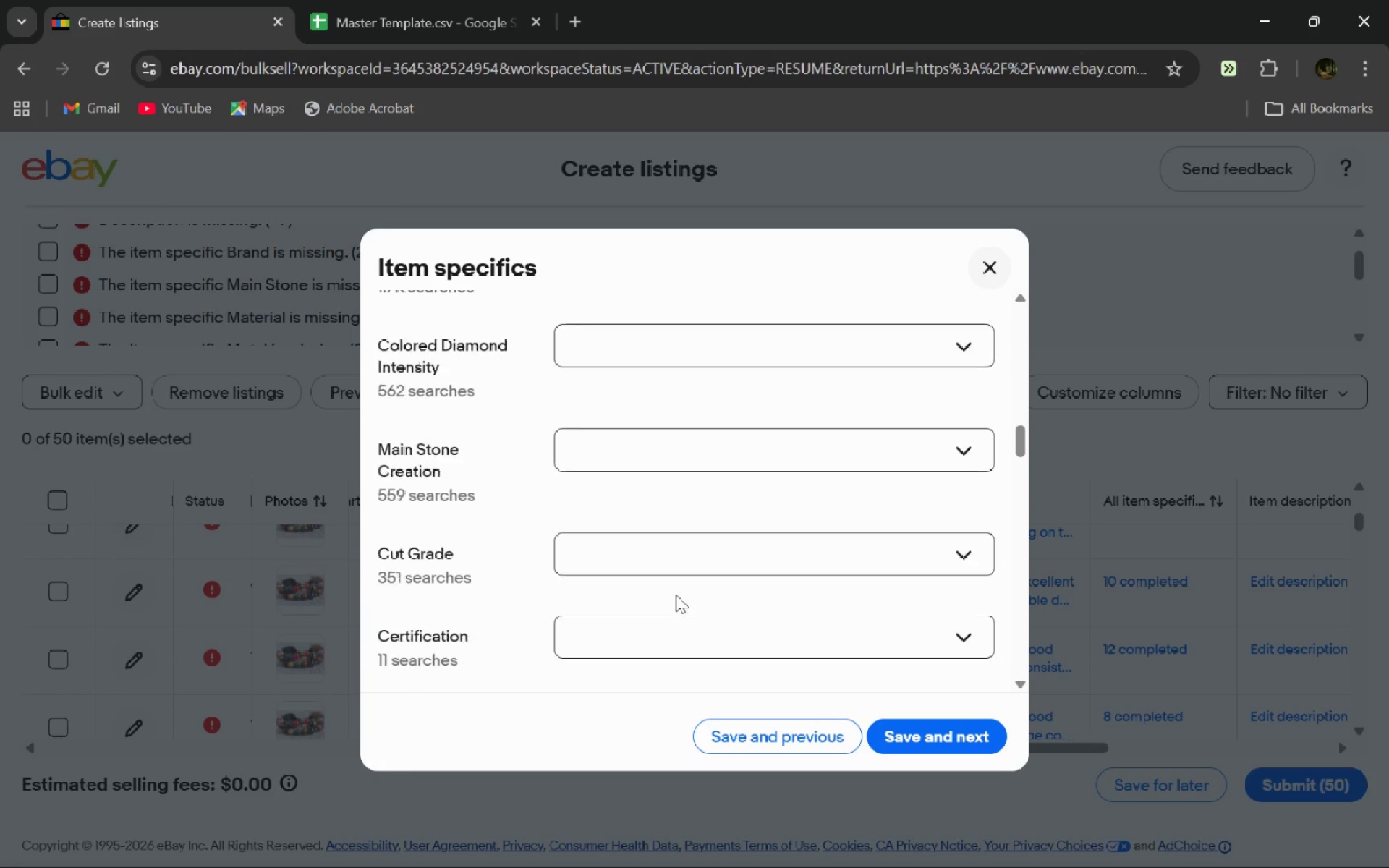 
mouse_move([584, 511])
 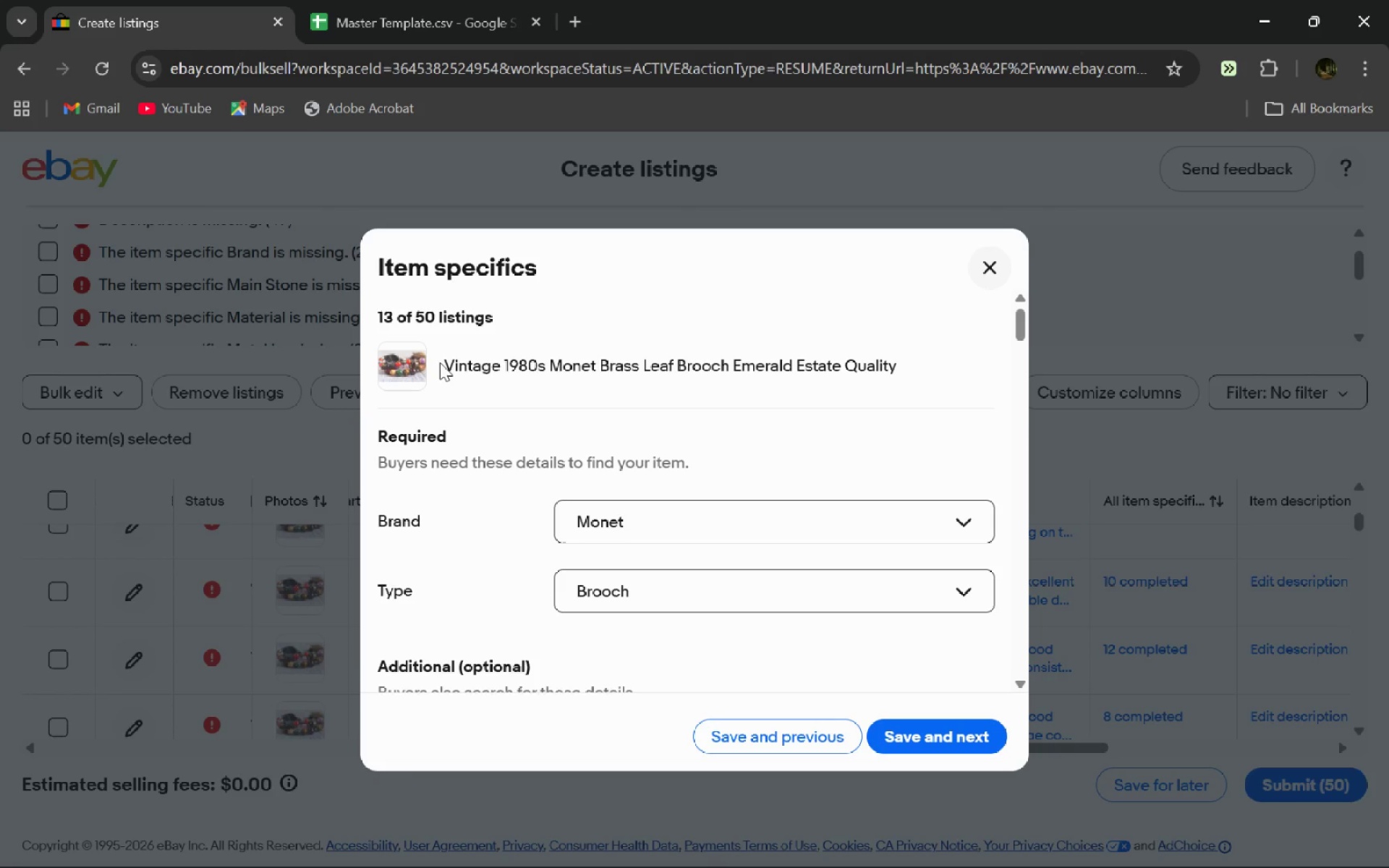 
left_click_drag(start_coordinate=[440, 362], to_coordinate=[901, 367])
 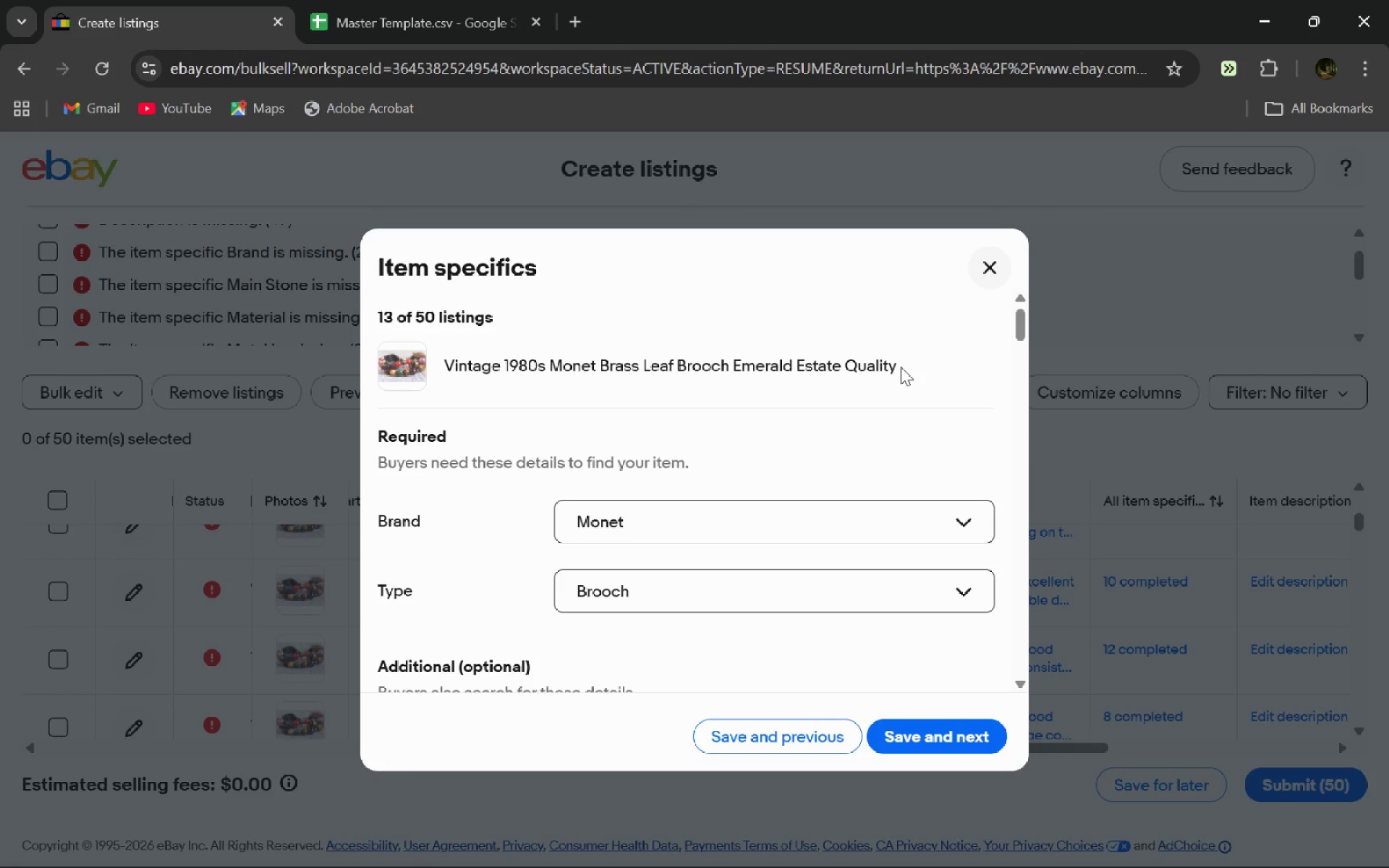 
left_click_drag(start_coordinate=[901, 367], to_coordinate=[888, 366])
 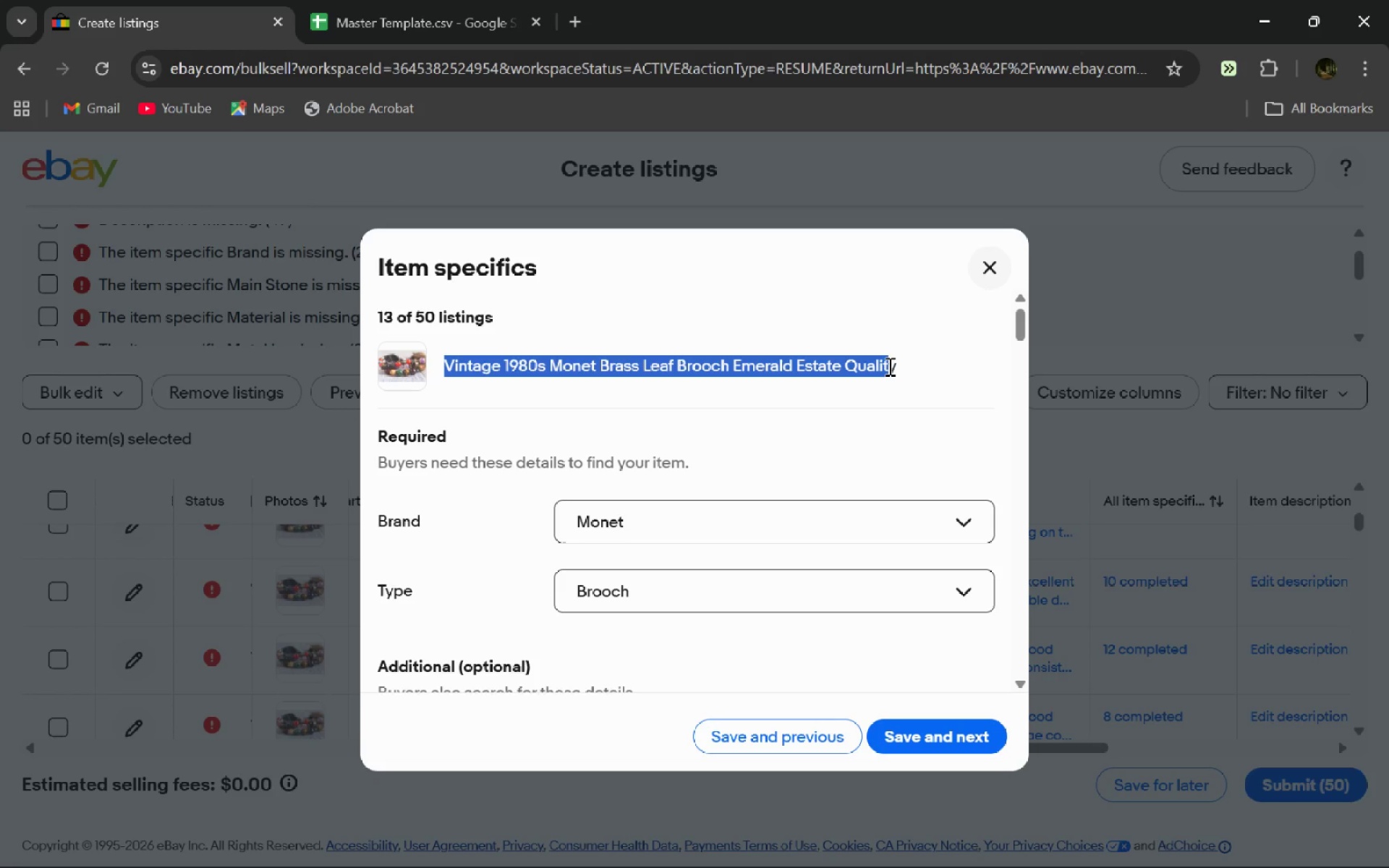 
key(Shift+ArrowRight)
 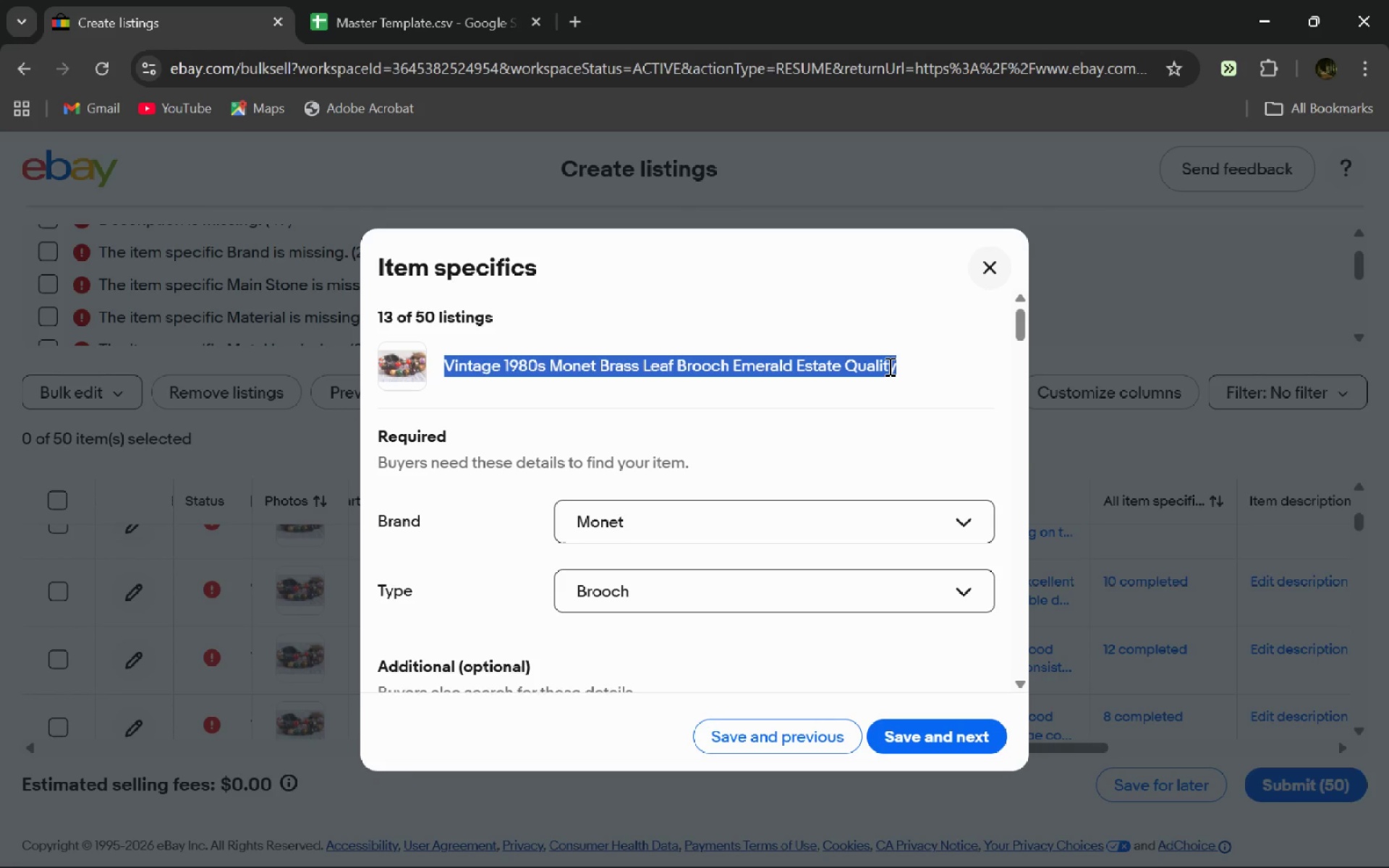 
key(Control+C)
 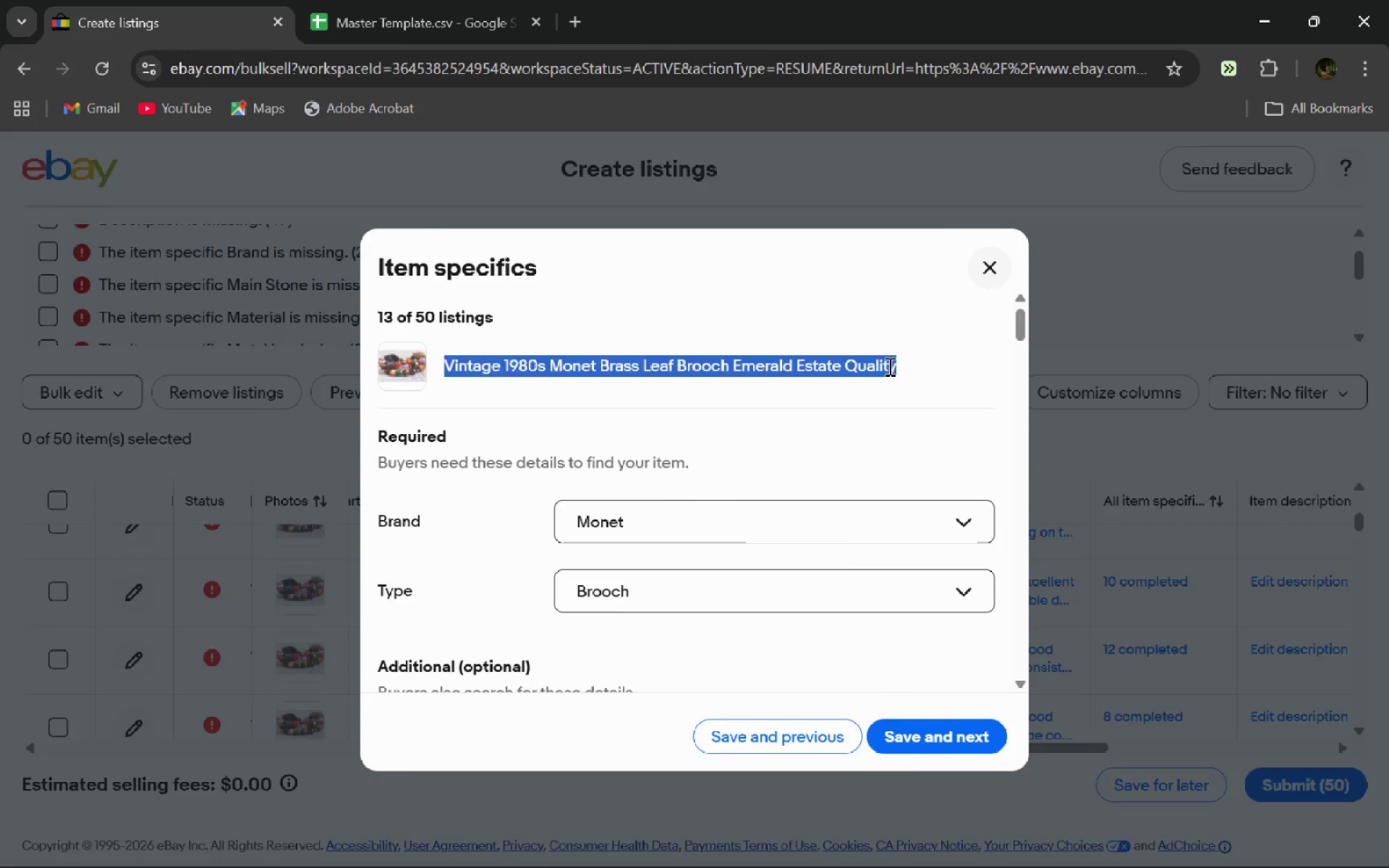 
key(Control+Tab)
 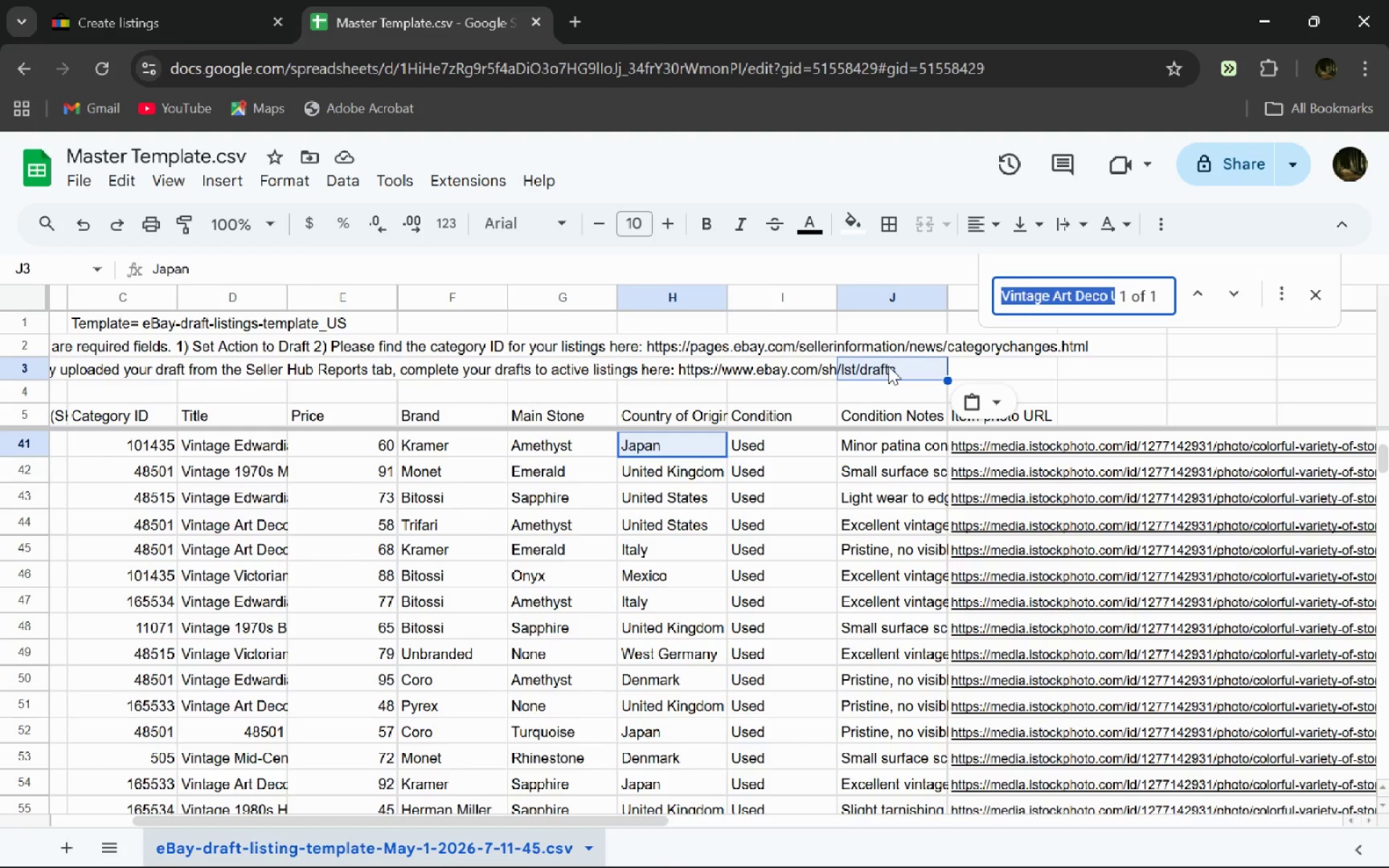 
key(Control+F)
 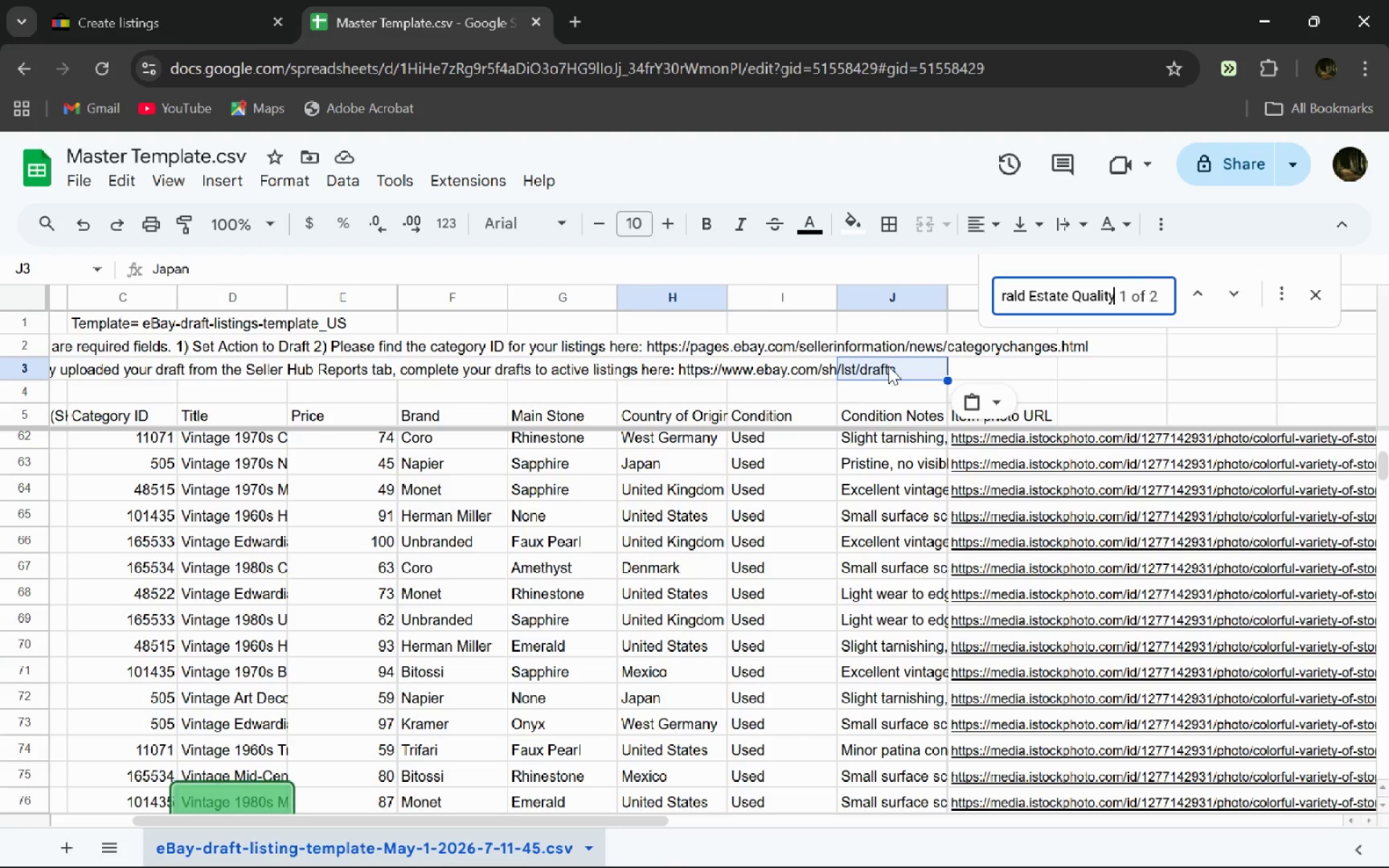 
key(Control+V)
 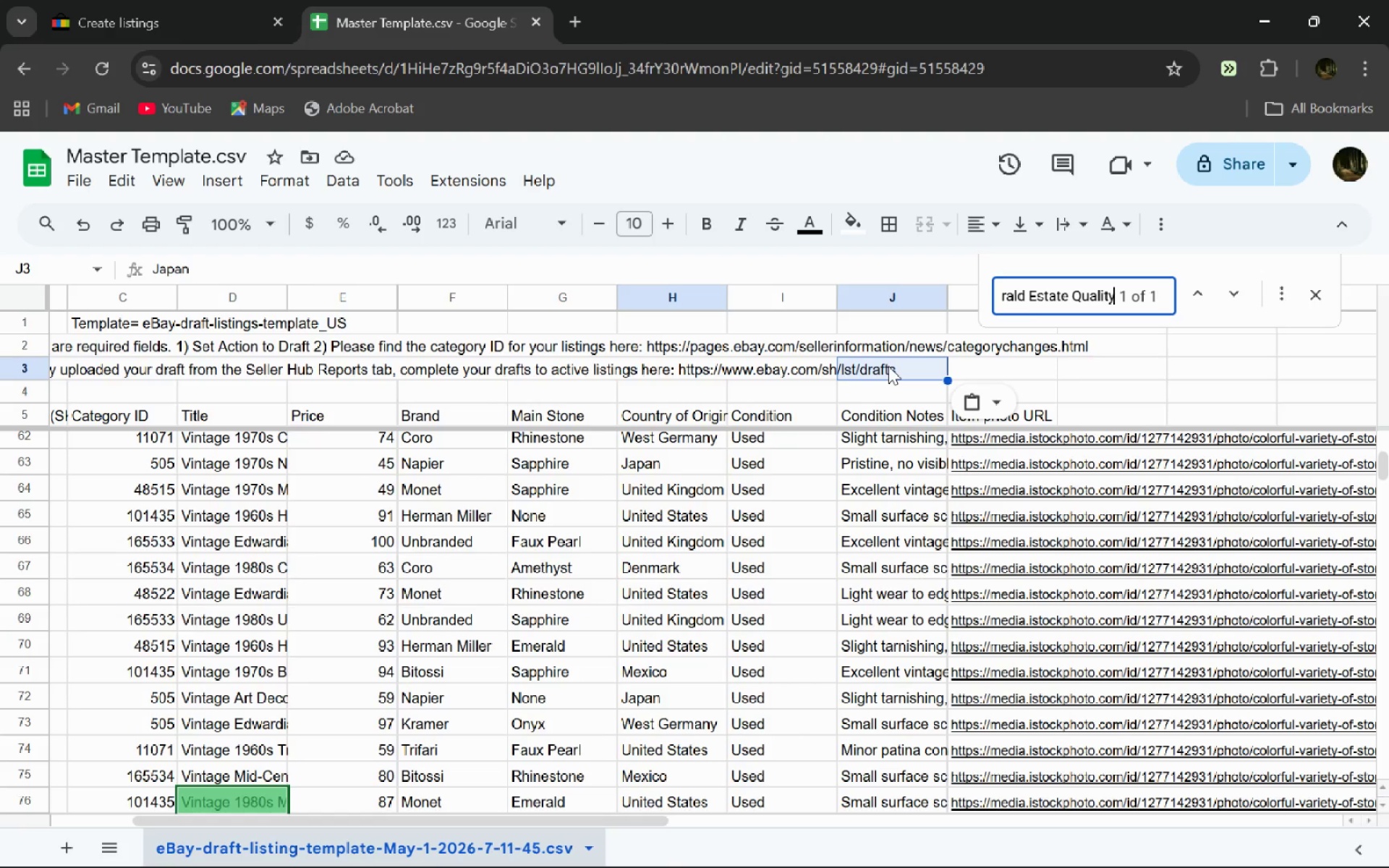 
key(Enter)
 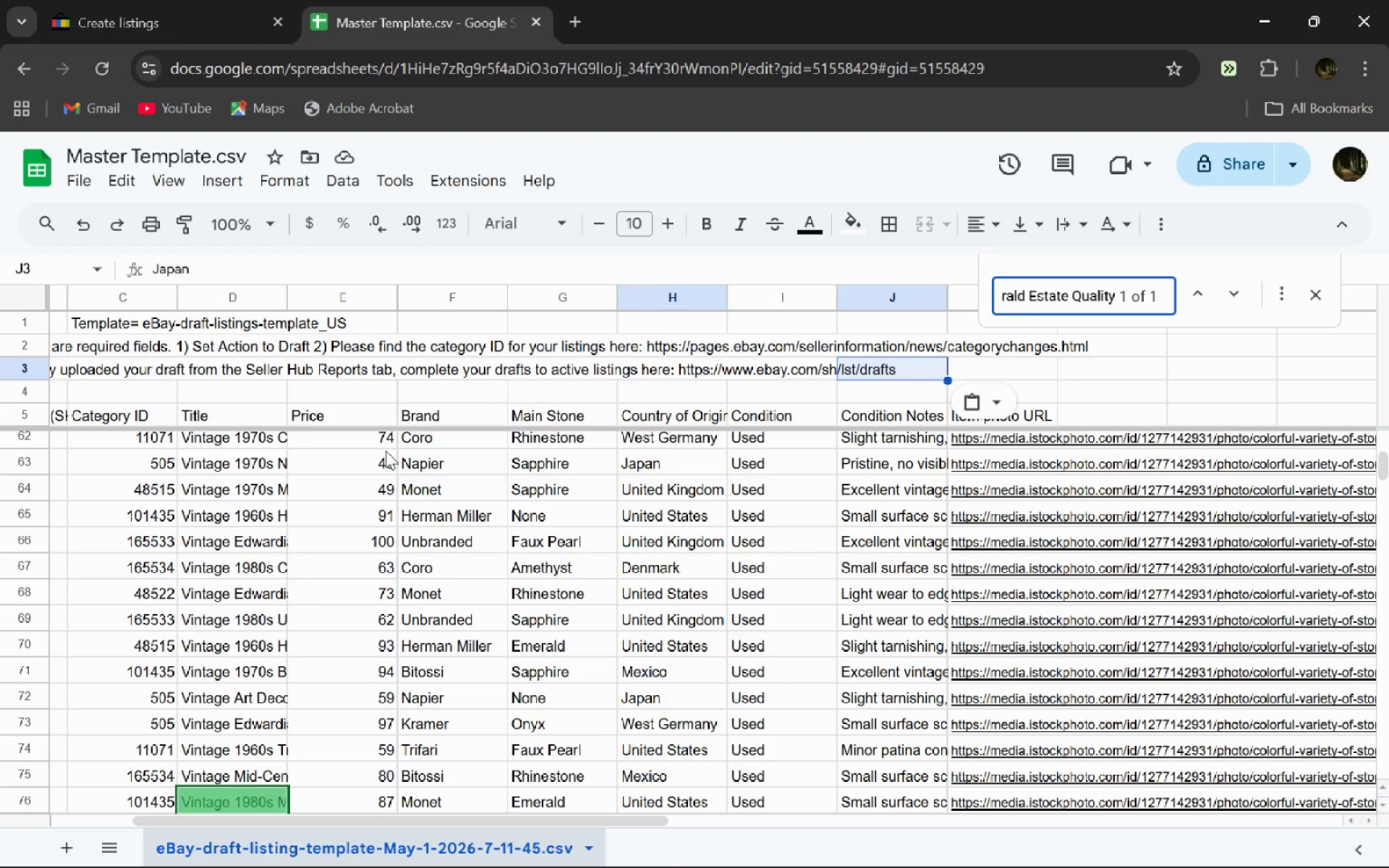 
left_click([173, 0])
 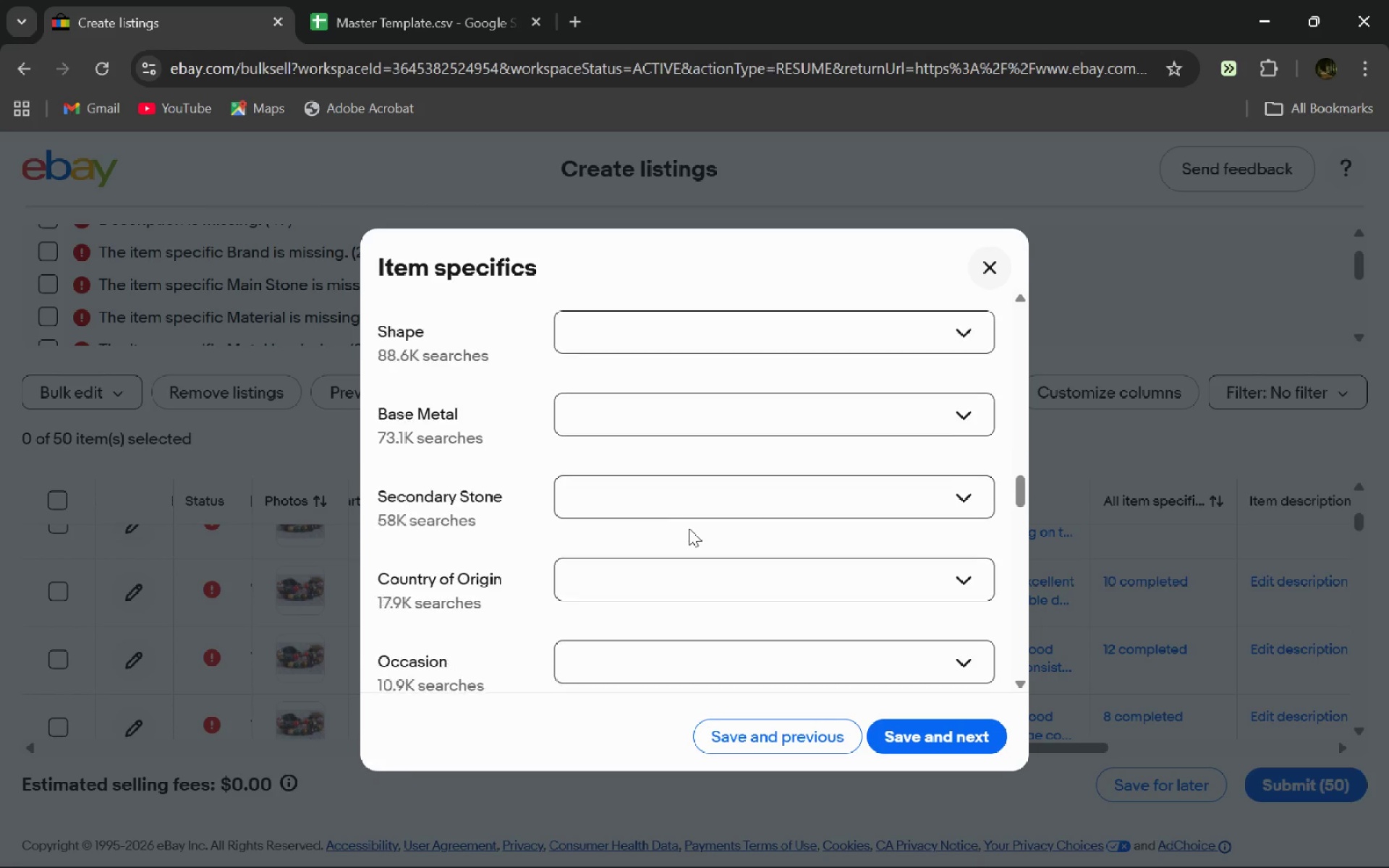 
wait(6.28)
 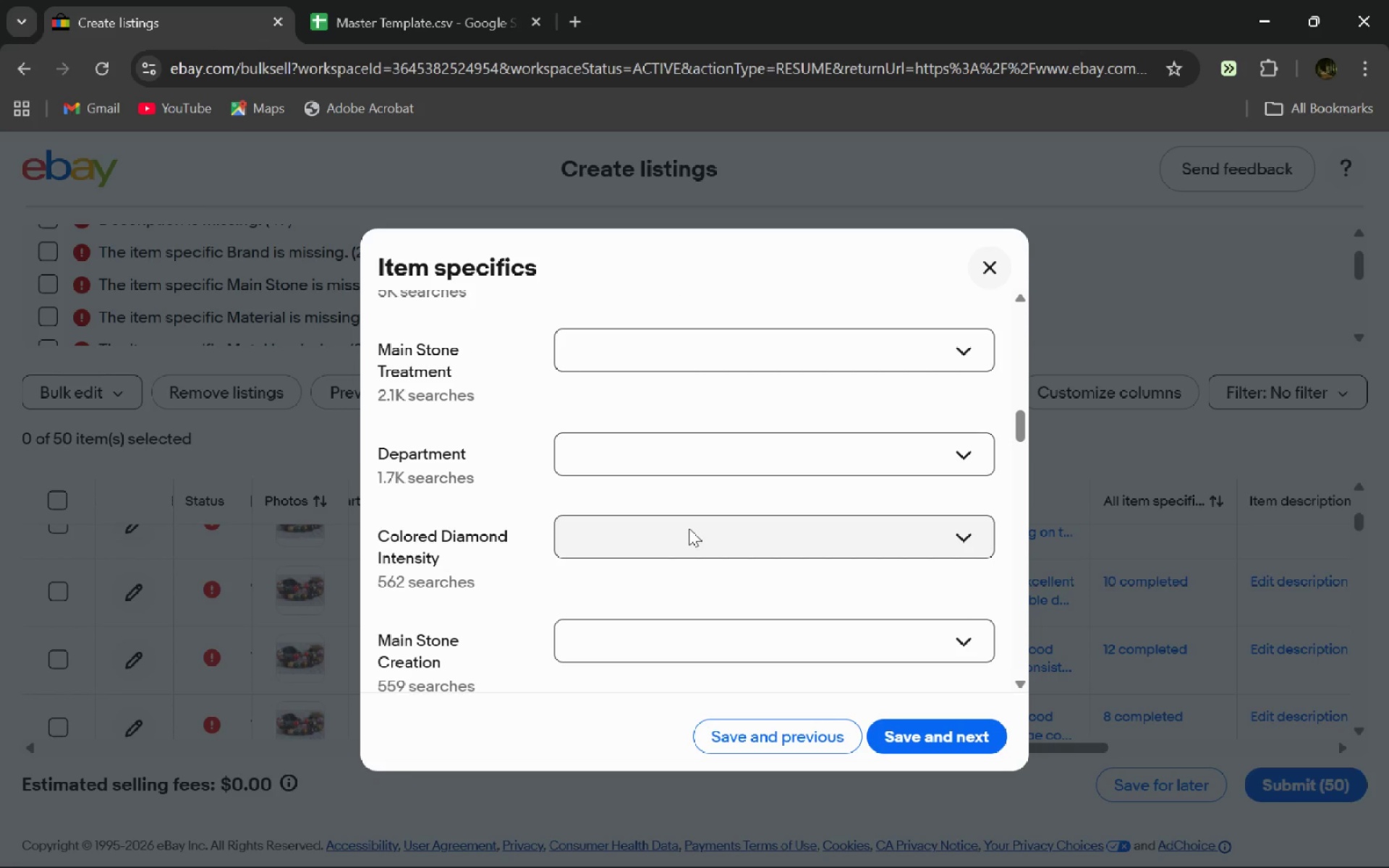 
left_click([660, 434])
 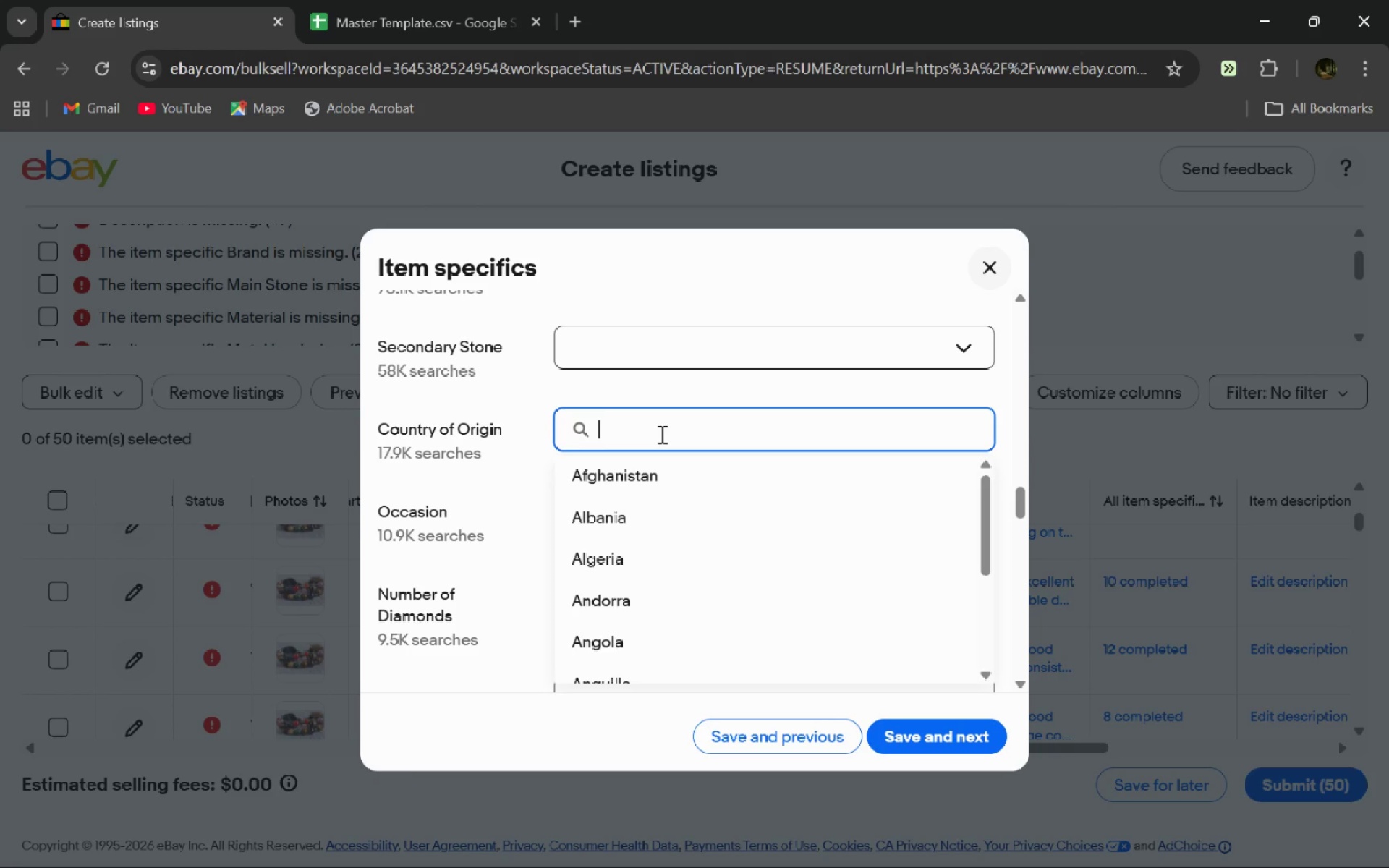 
type(Ju)
key(Backspace)
key(Backspace)
type(Unite)
 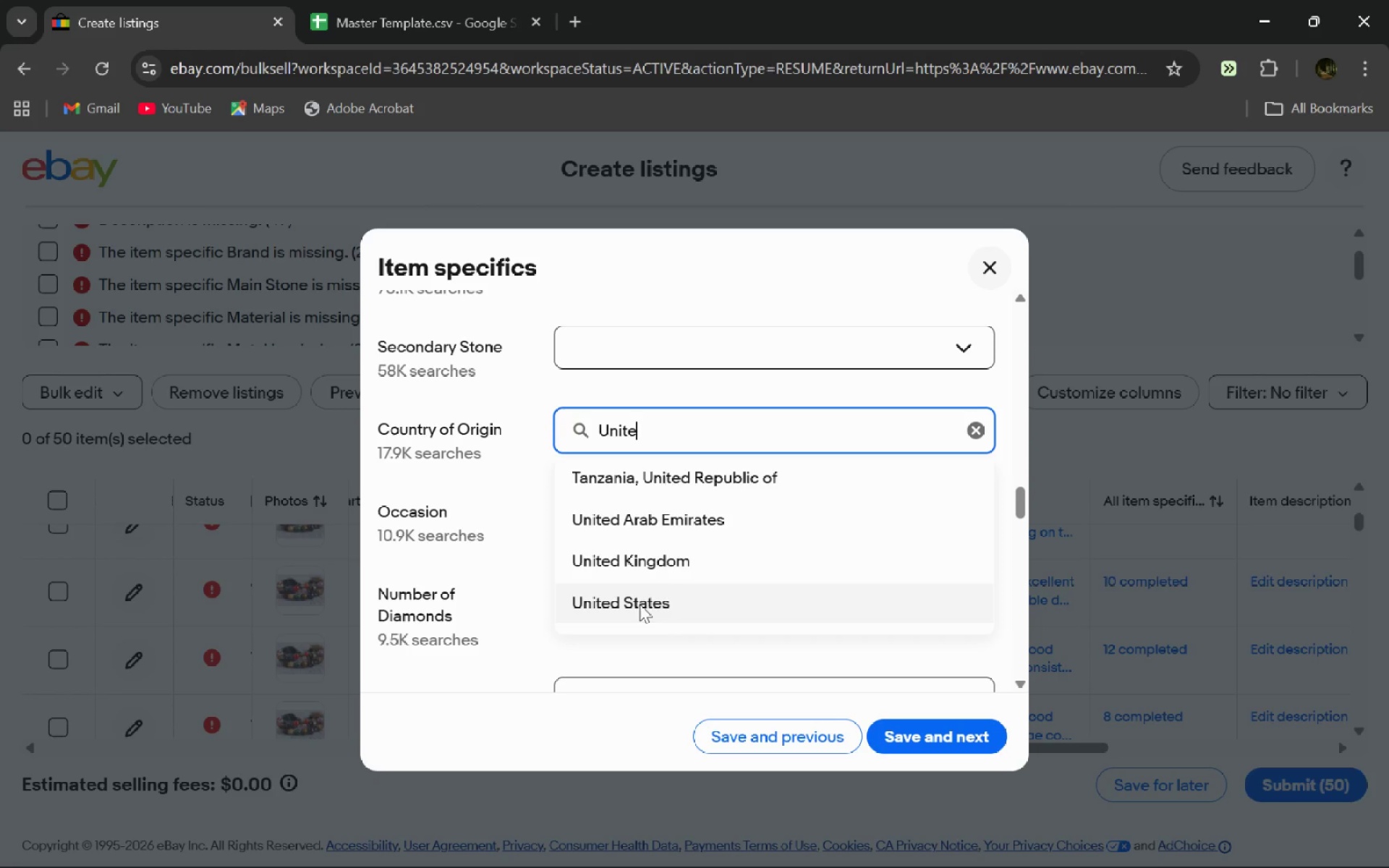 
left_click([640, 604])
 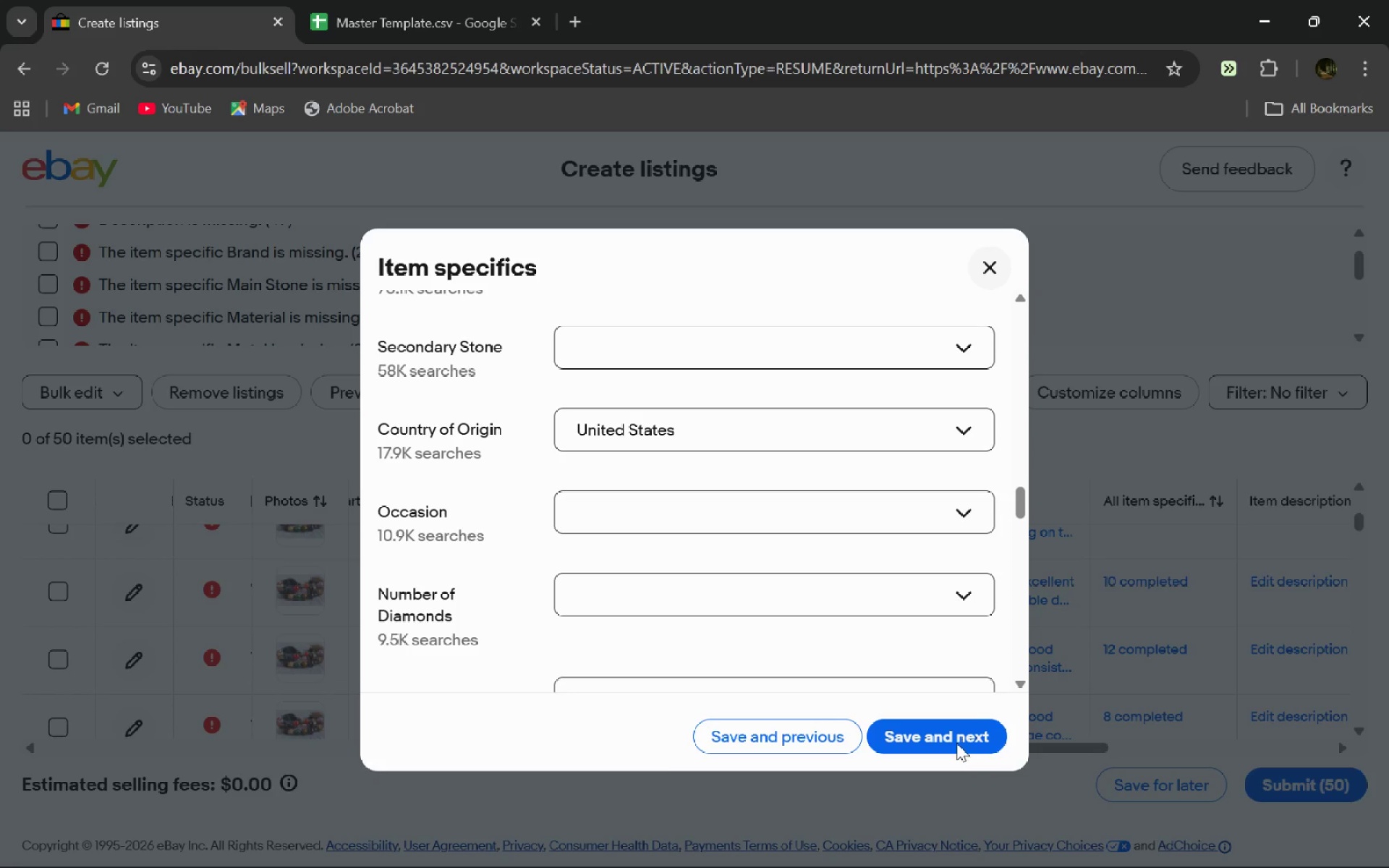 
left_click([956, 743])
 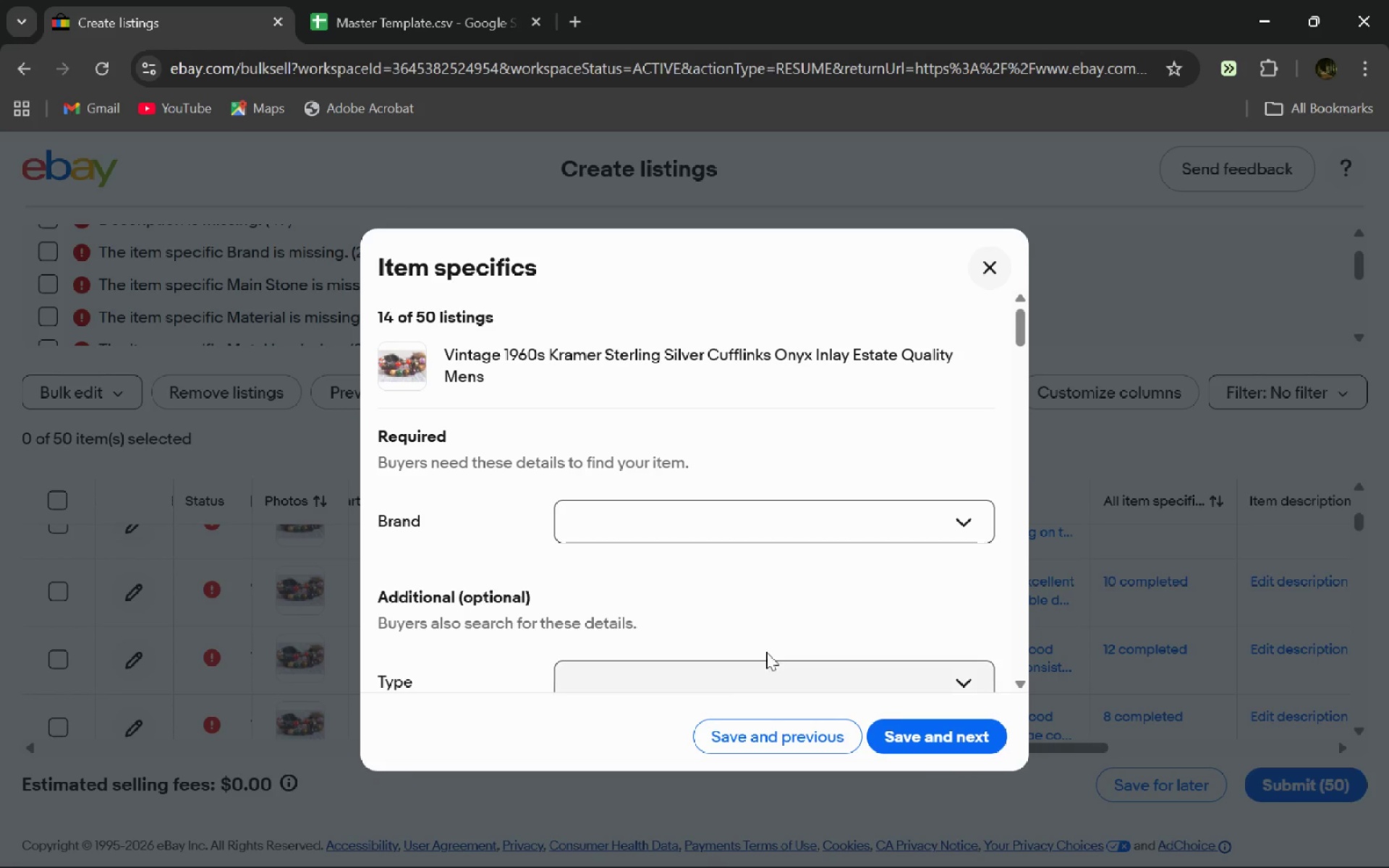 
left_click([687, 522])
 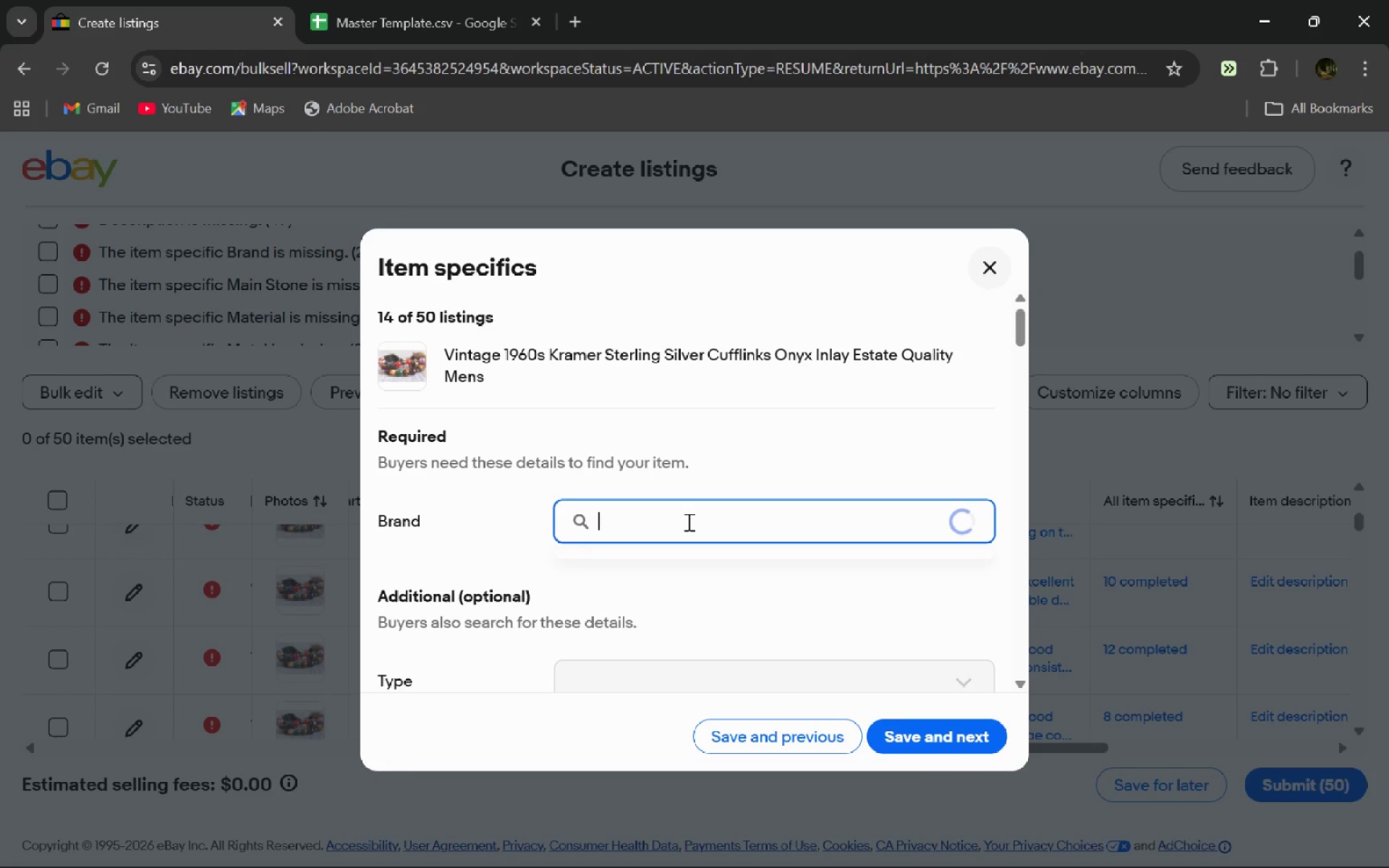 
type(Kramer)
 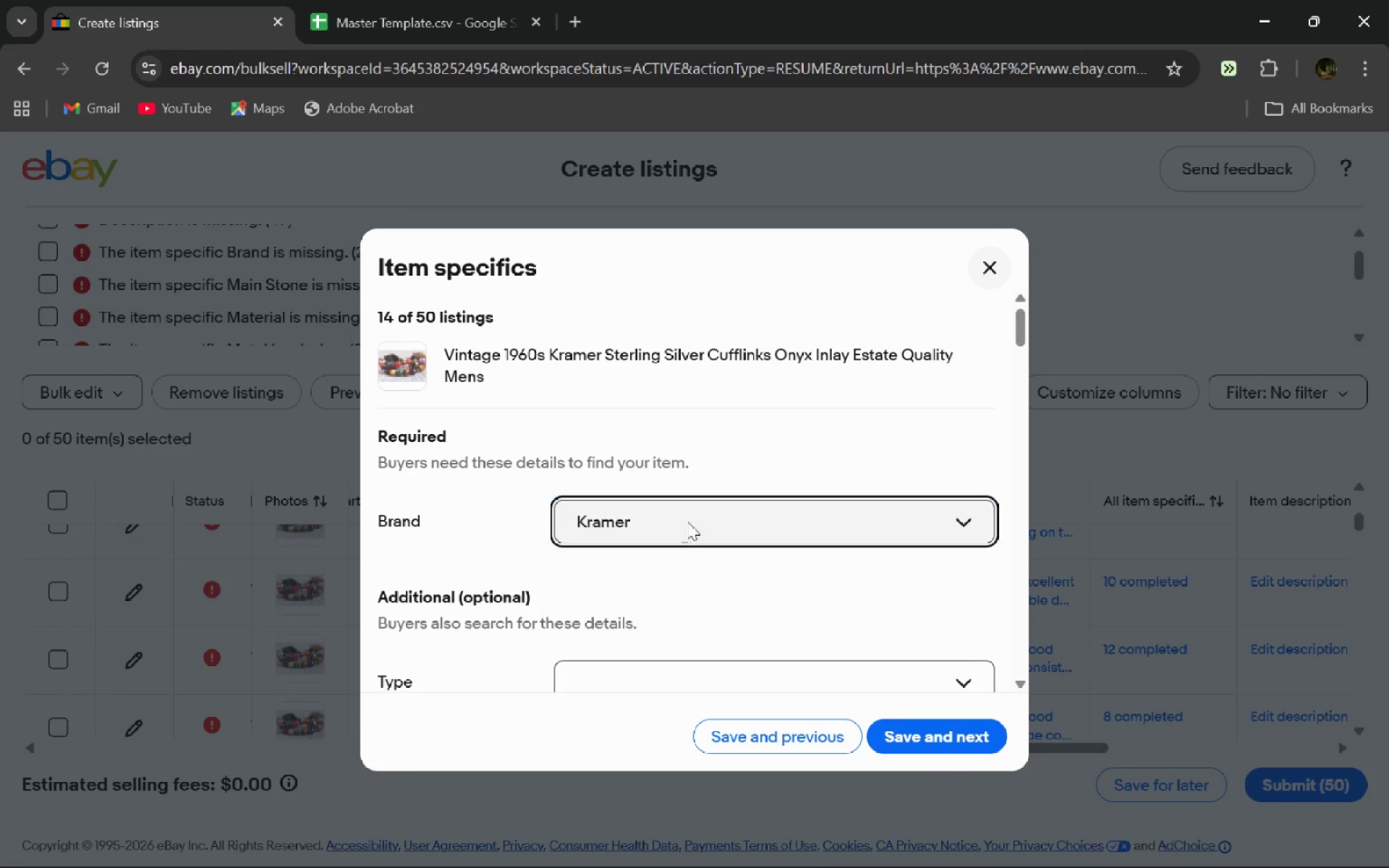 
key(Enter)
 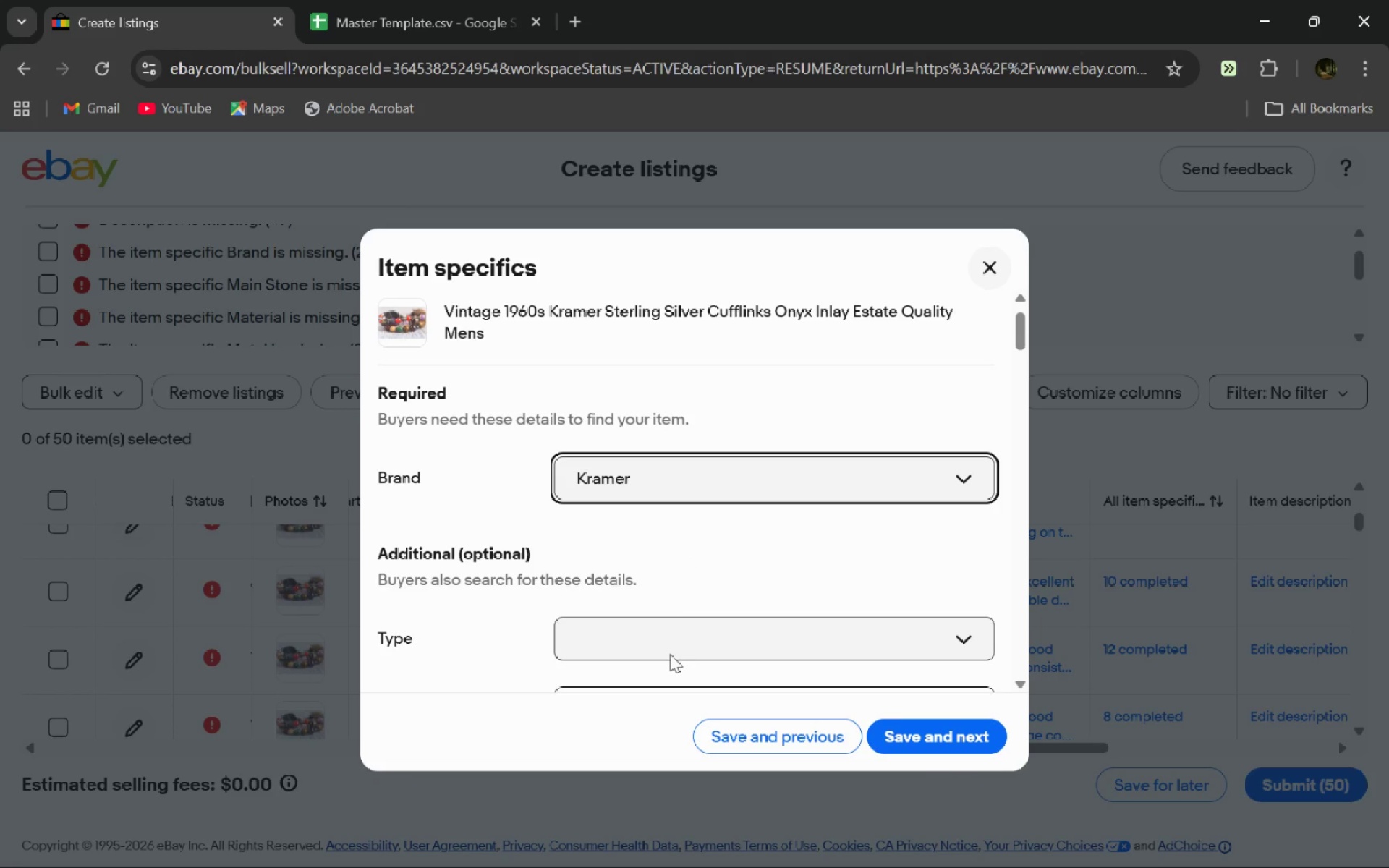 
left_click([684, 634])
 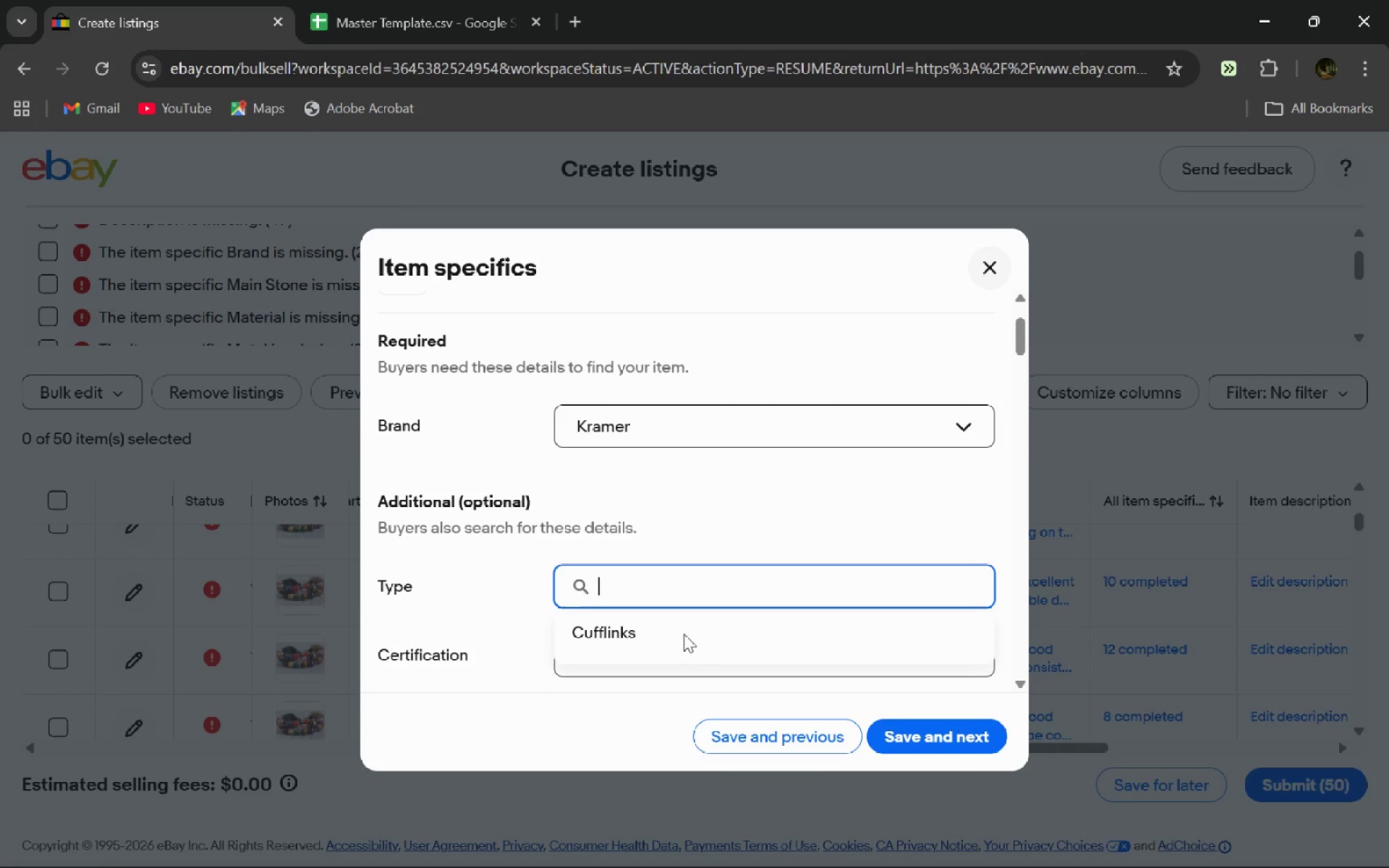 
left_click([631, 622])
 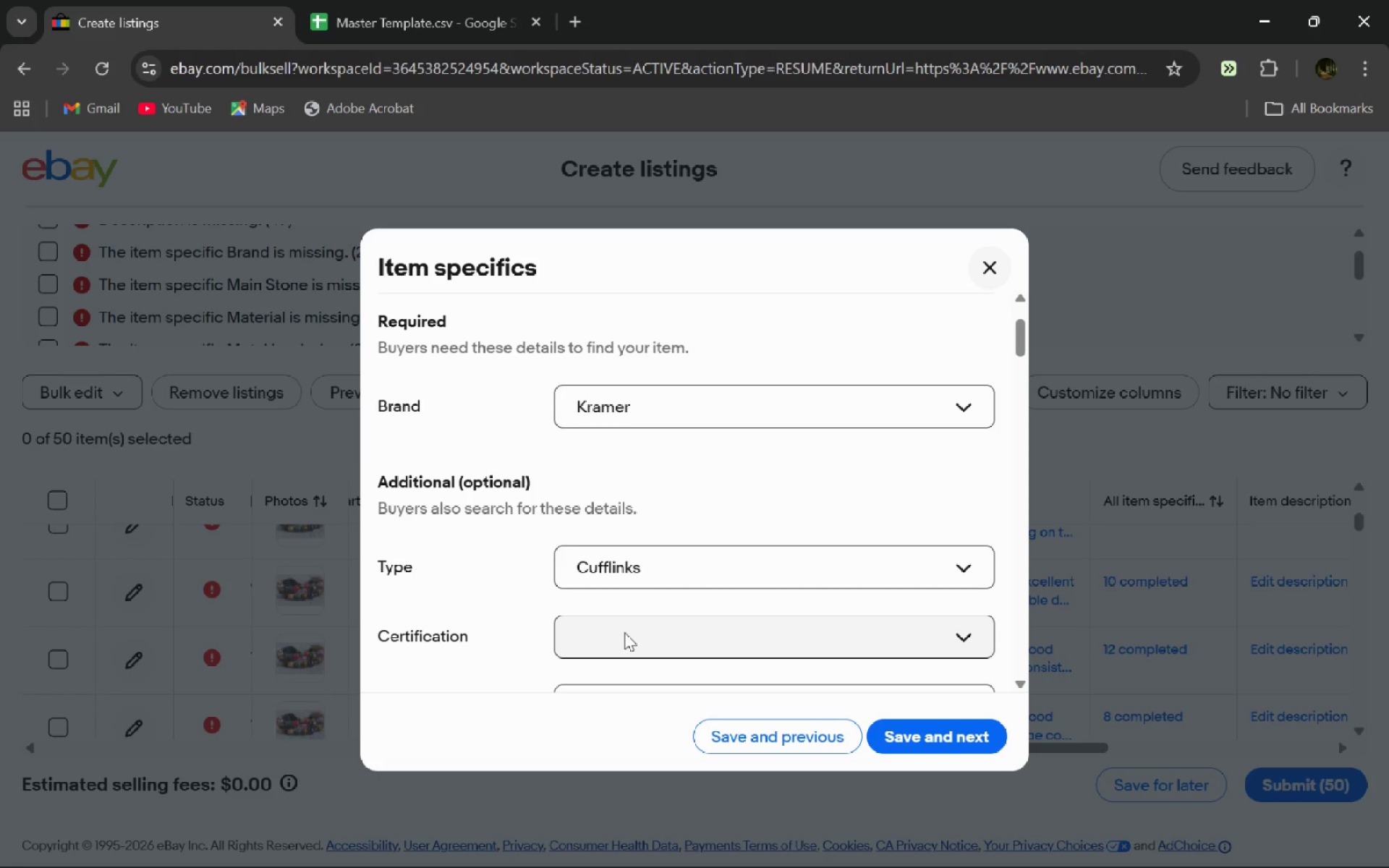 
left_click([624, 632])
 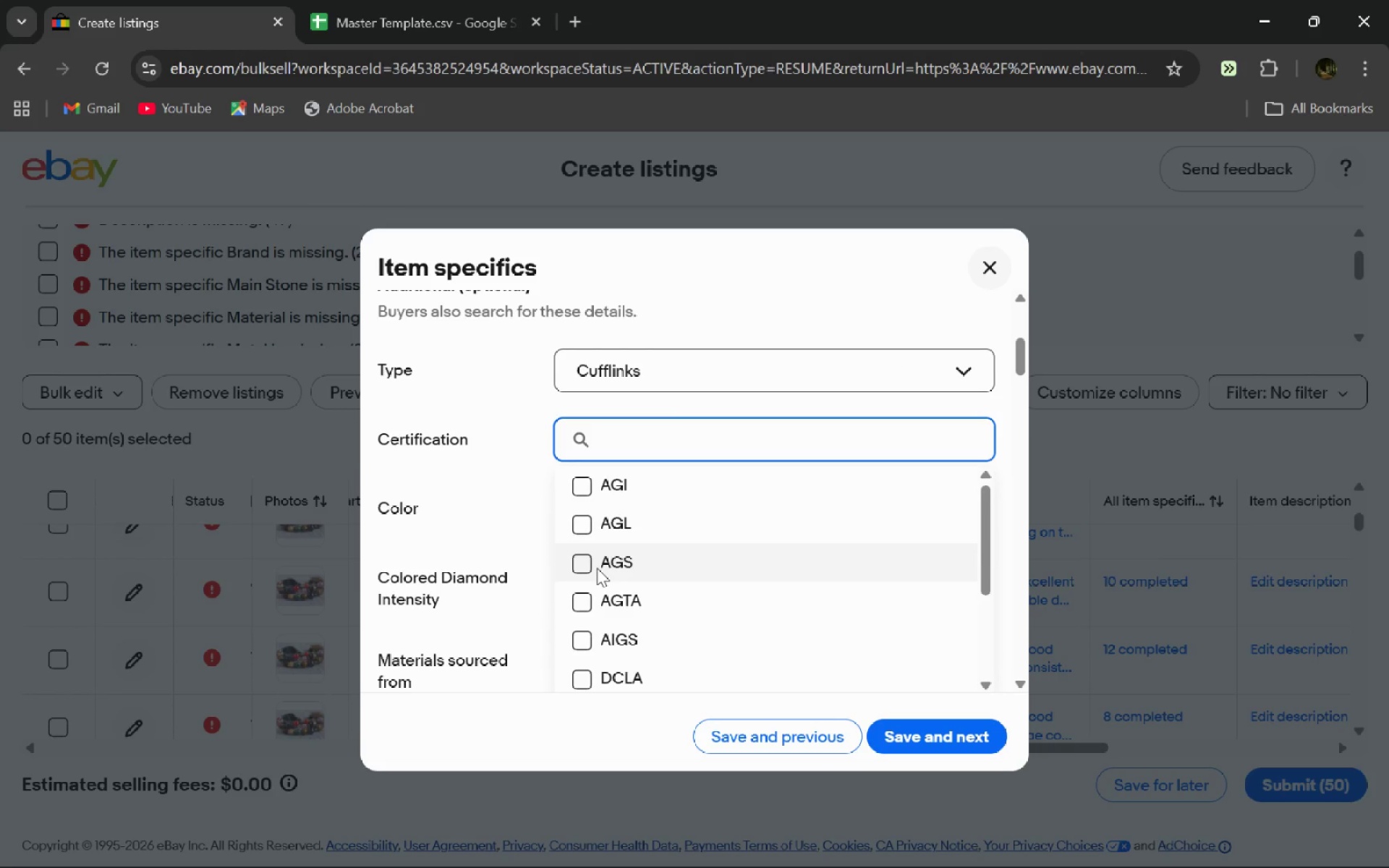 
left_click([597, 568])
 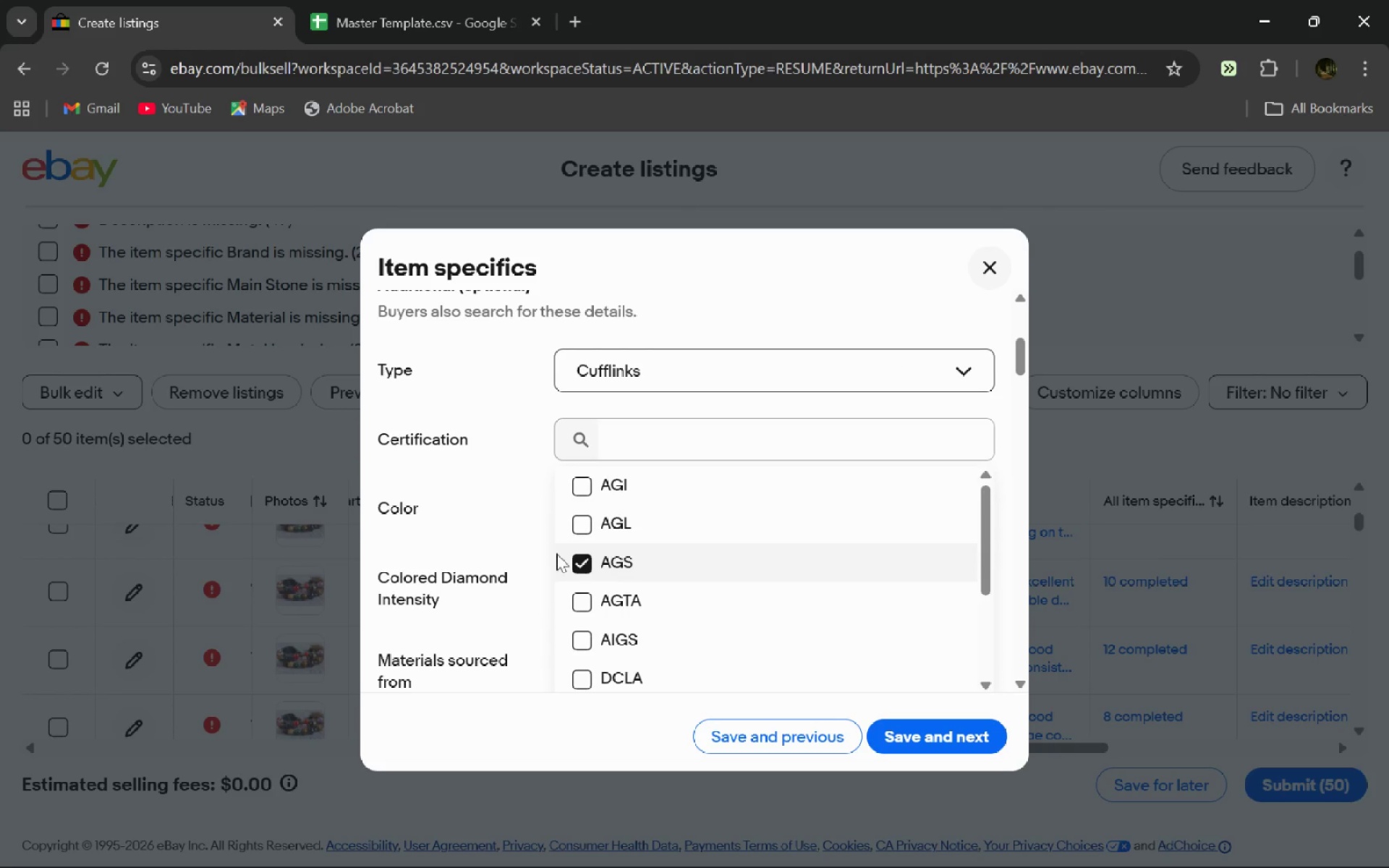 
left_click([556, 553])
 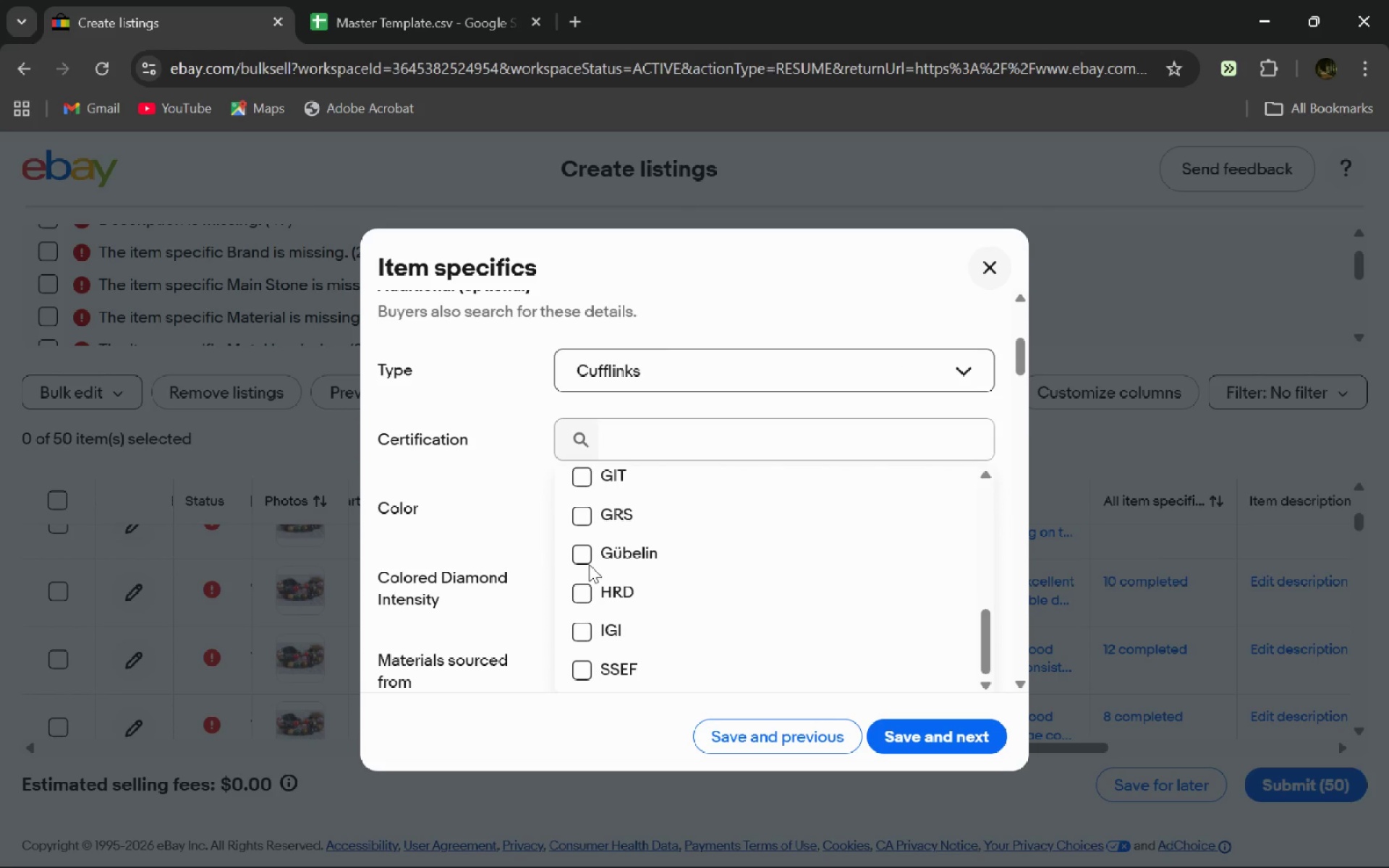 
wait(5.02)
 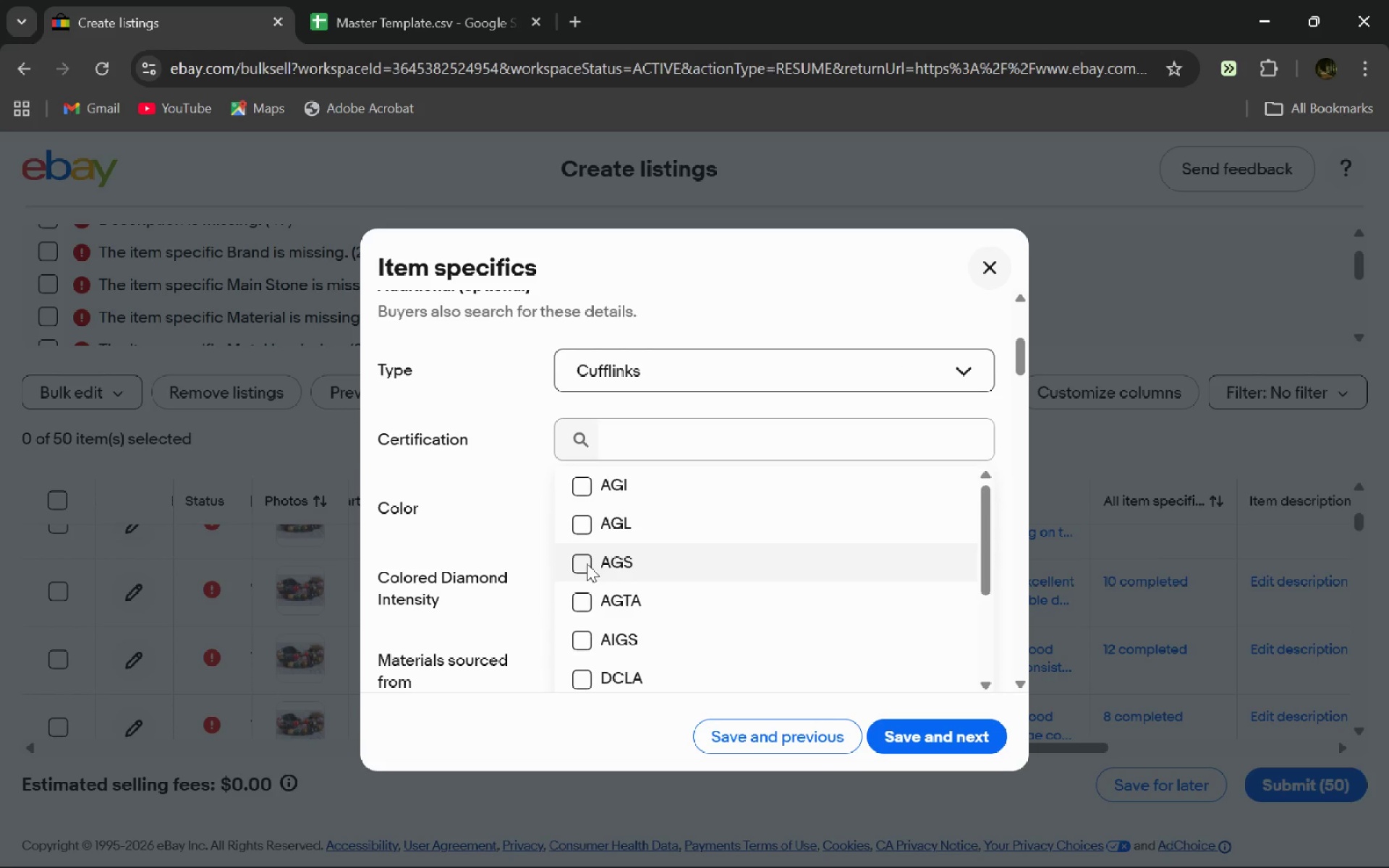 
left_click([490, 411])
 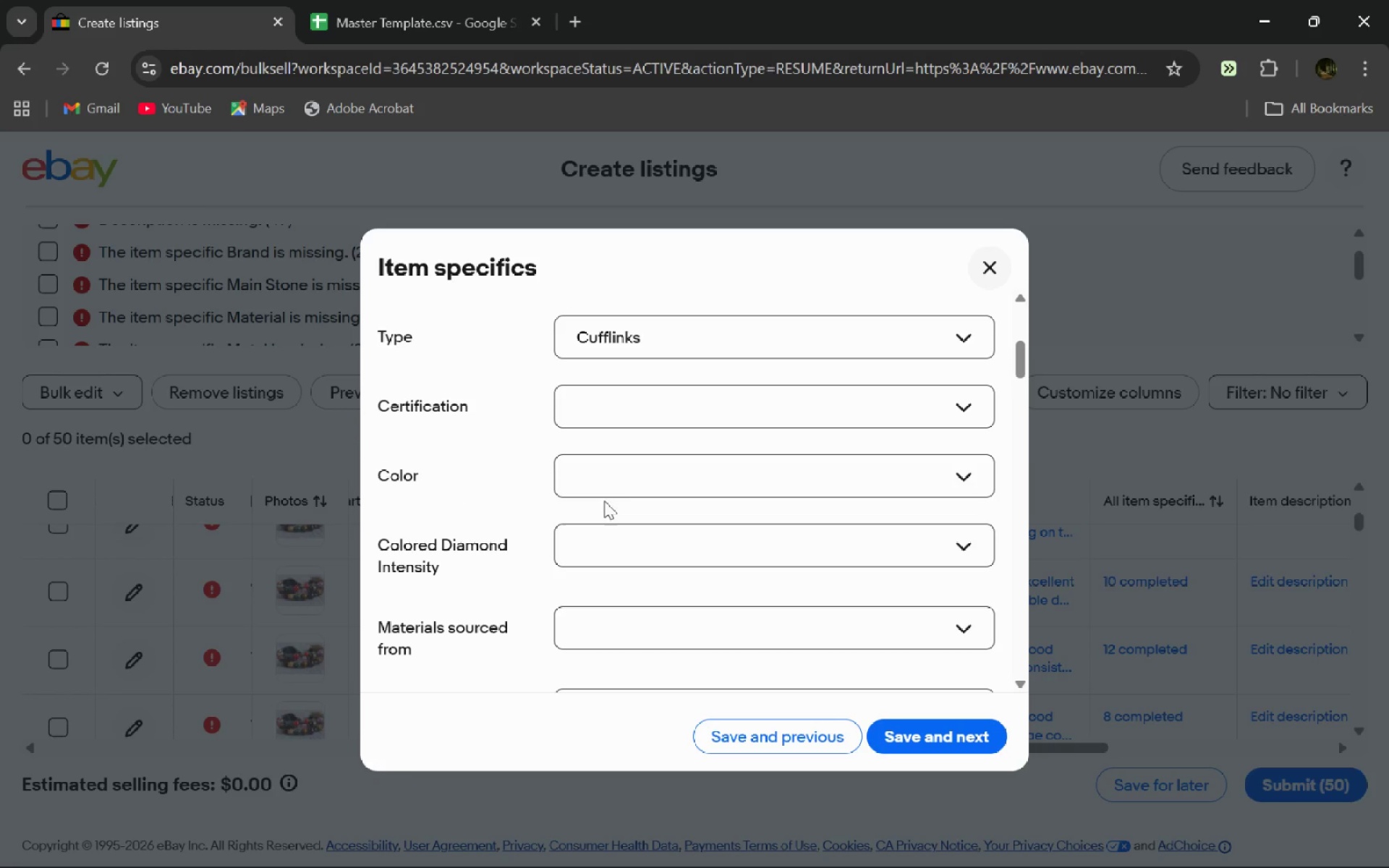 
left_click([624, 493])
 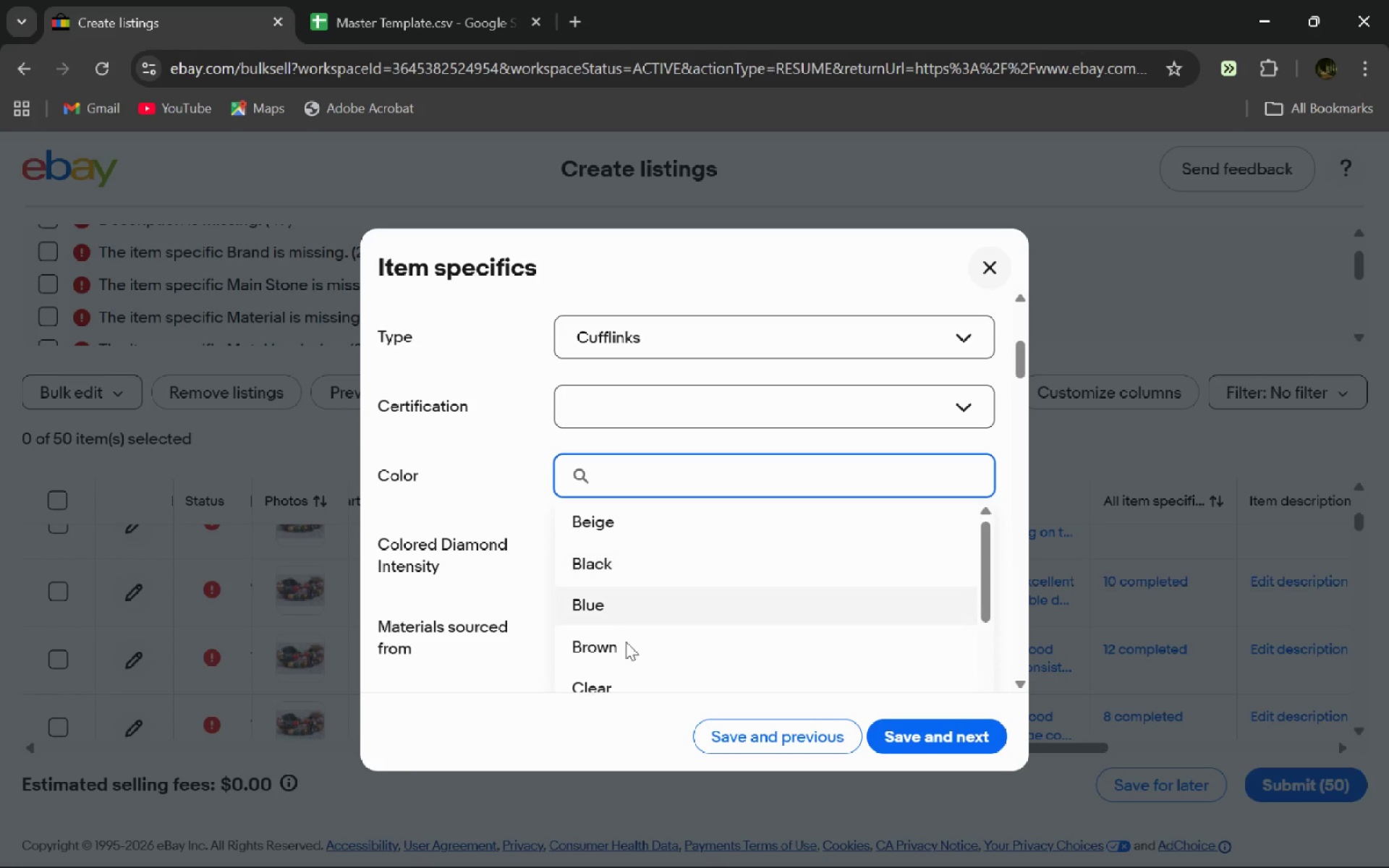 
left_click([617, 652])
 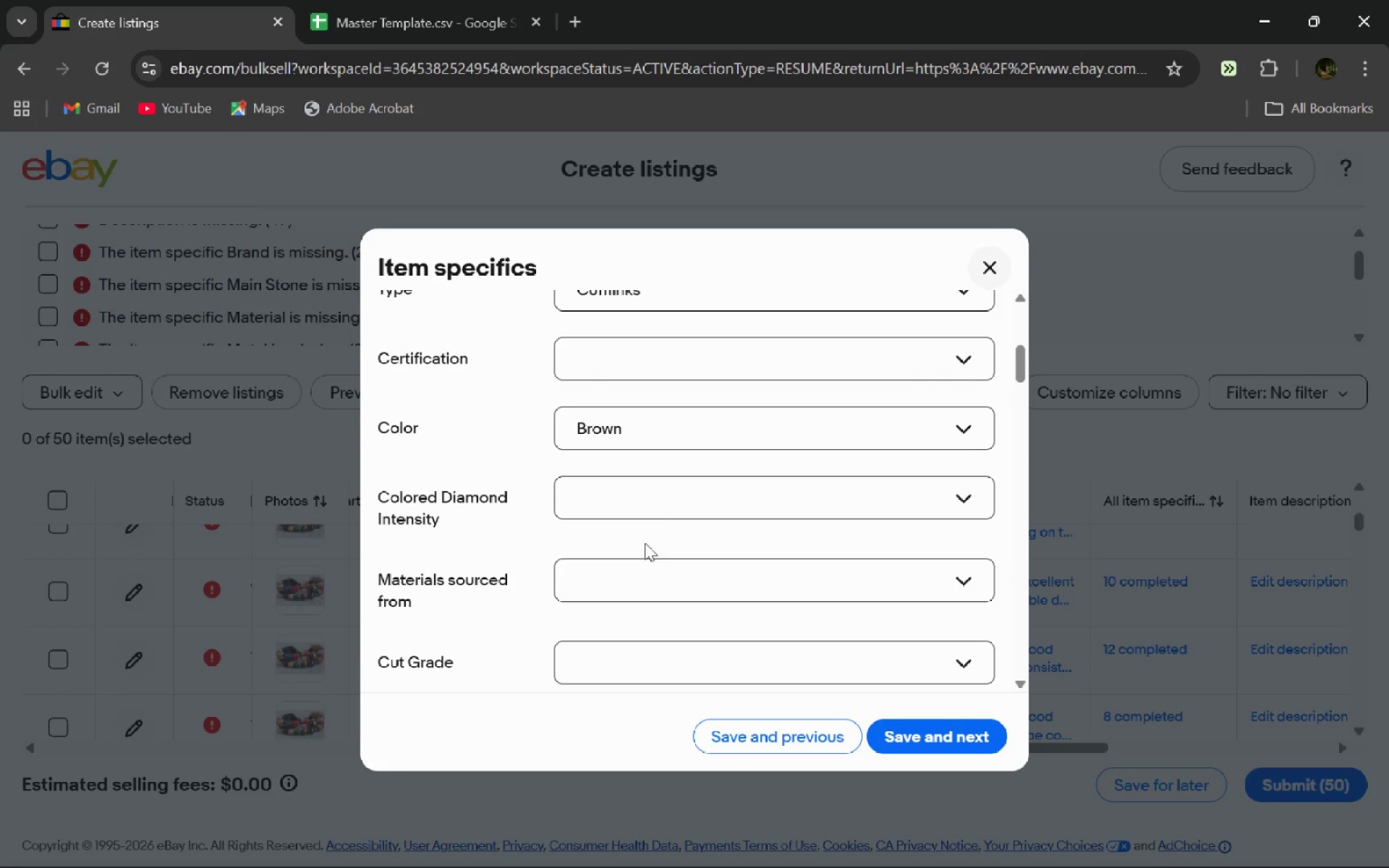 
left_click([657, 512])
 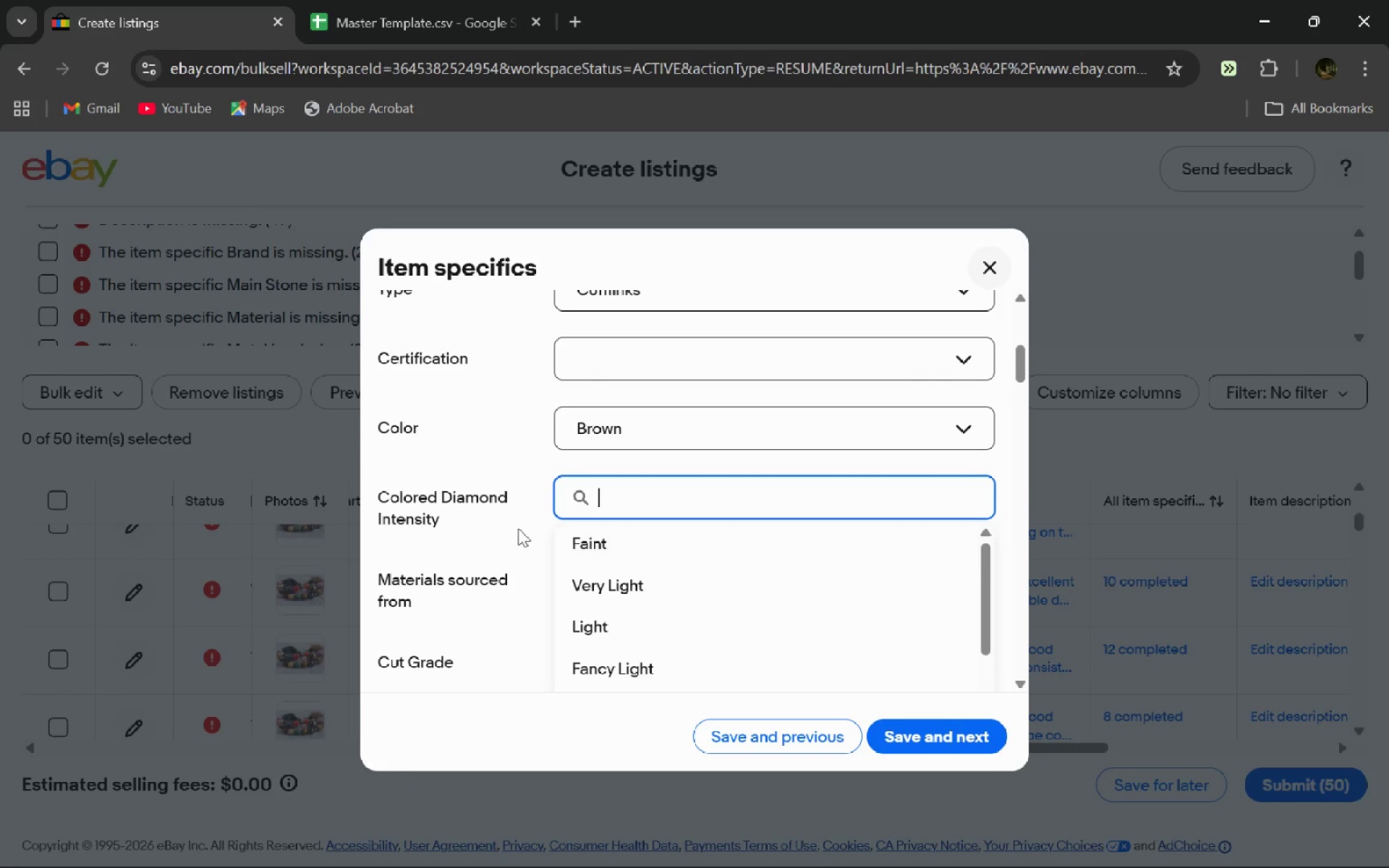 
left_click([518, 528])
 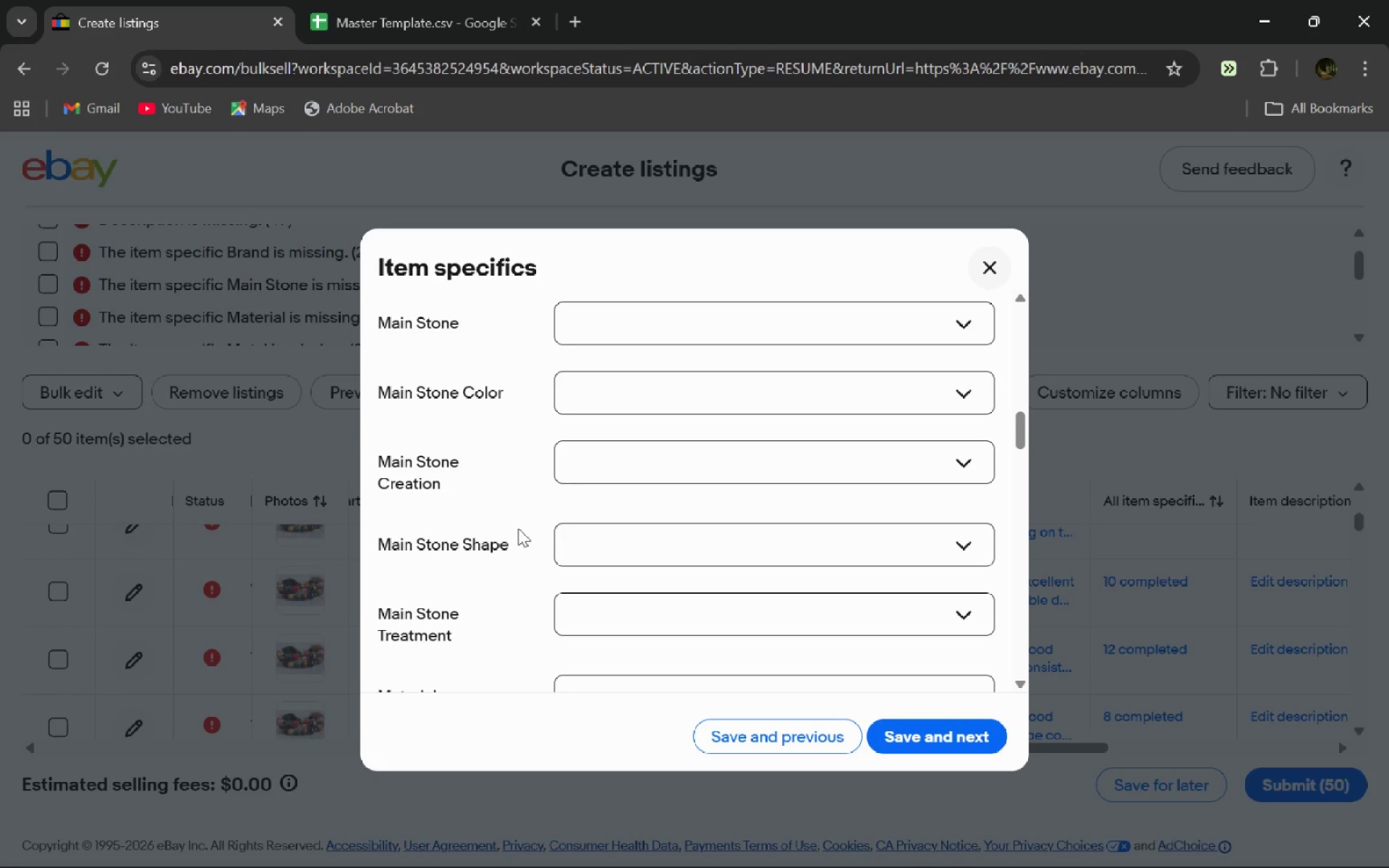 
left_click([630, 381])
 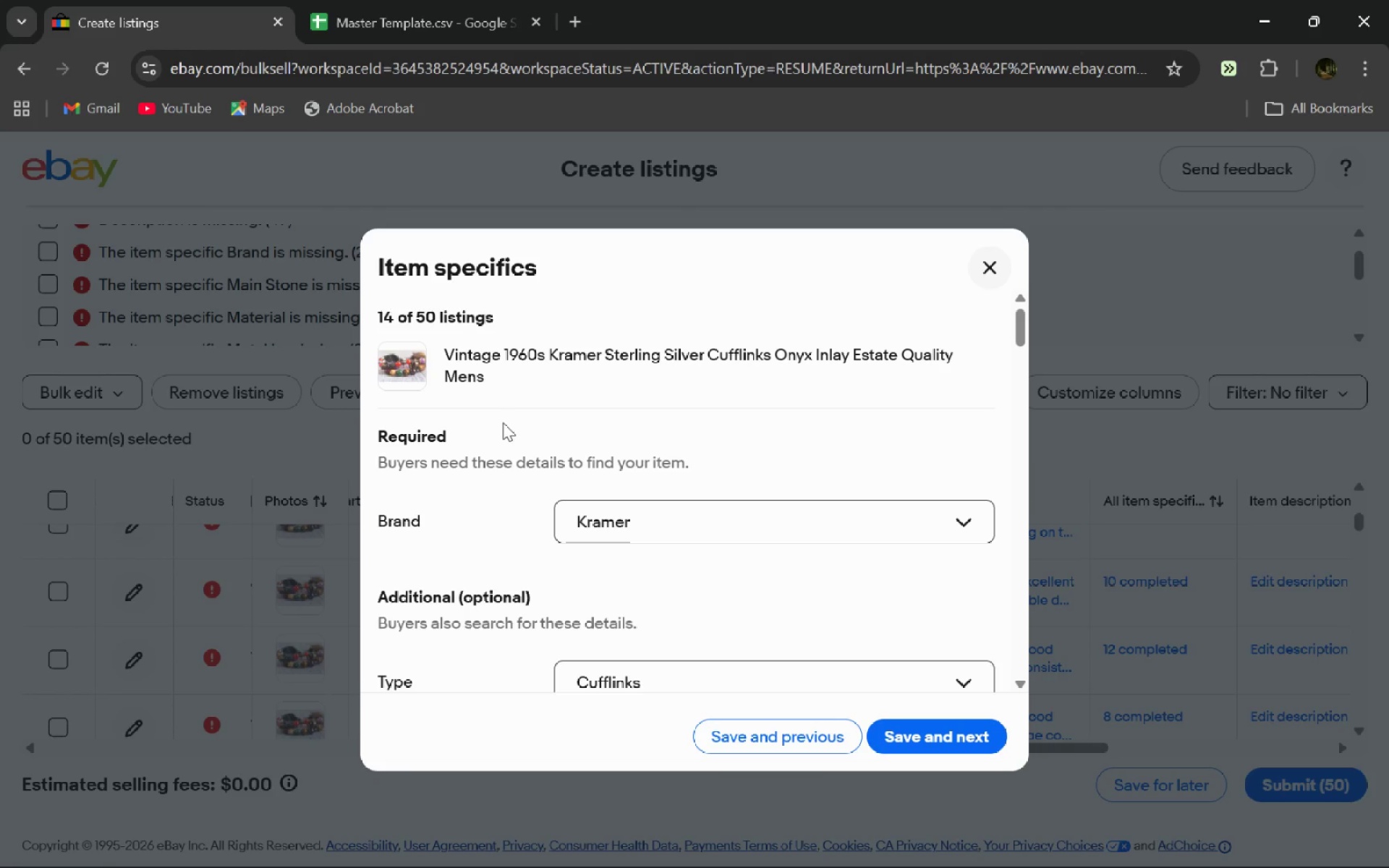 
type(on)
 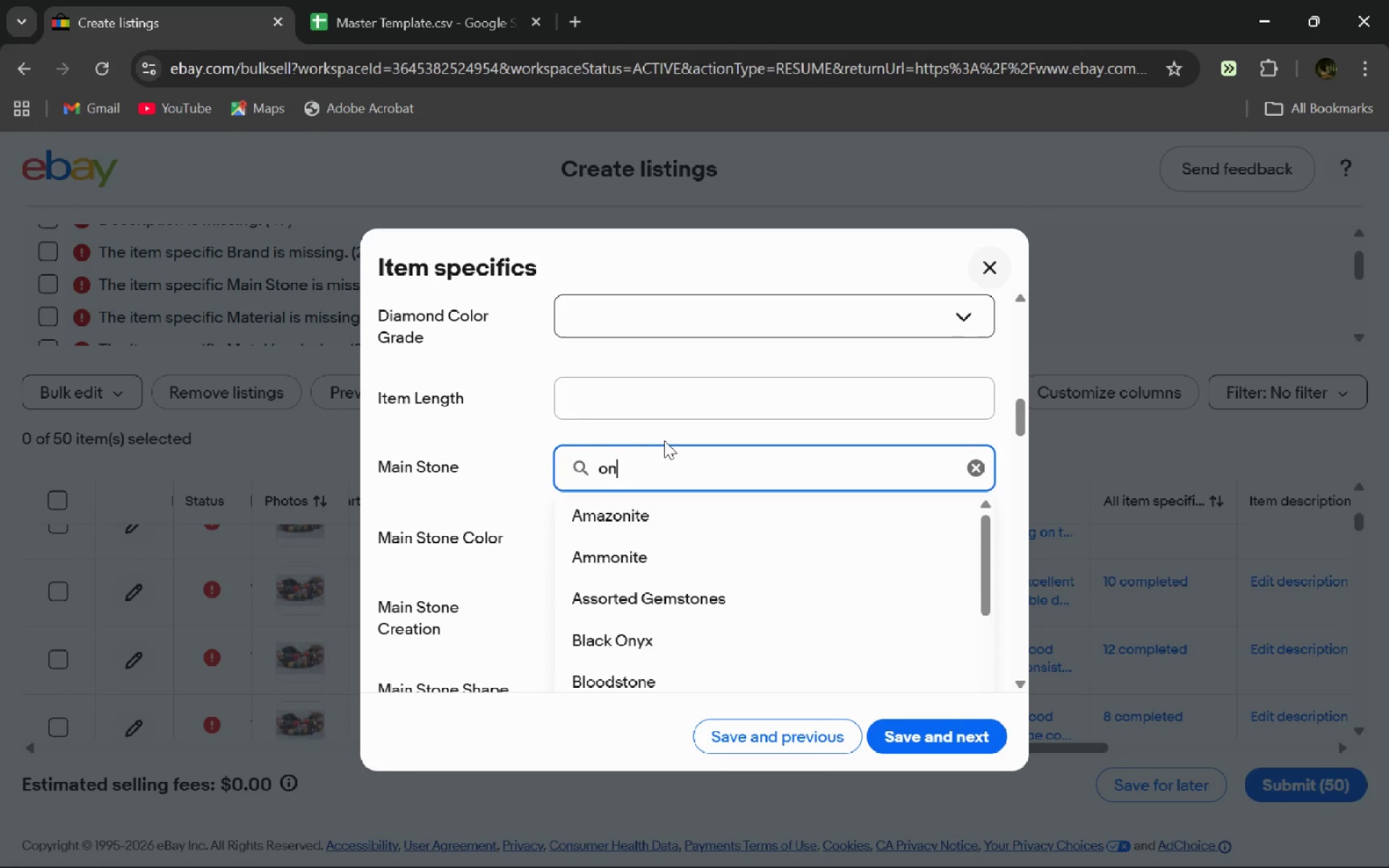 
key(X)
 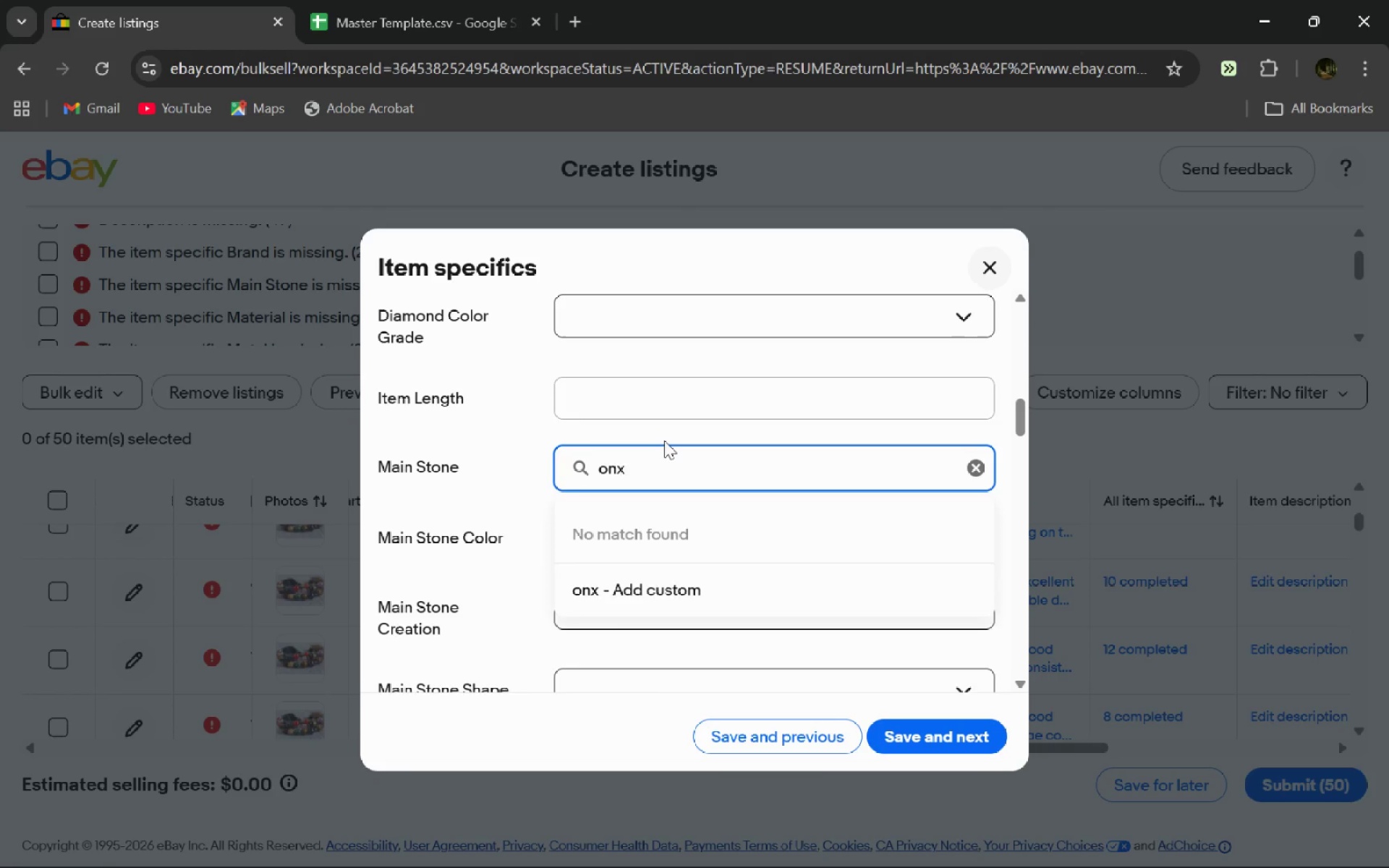 
key(Backspace)
 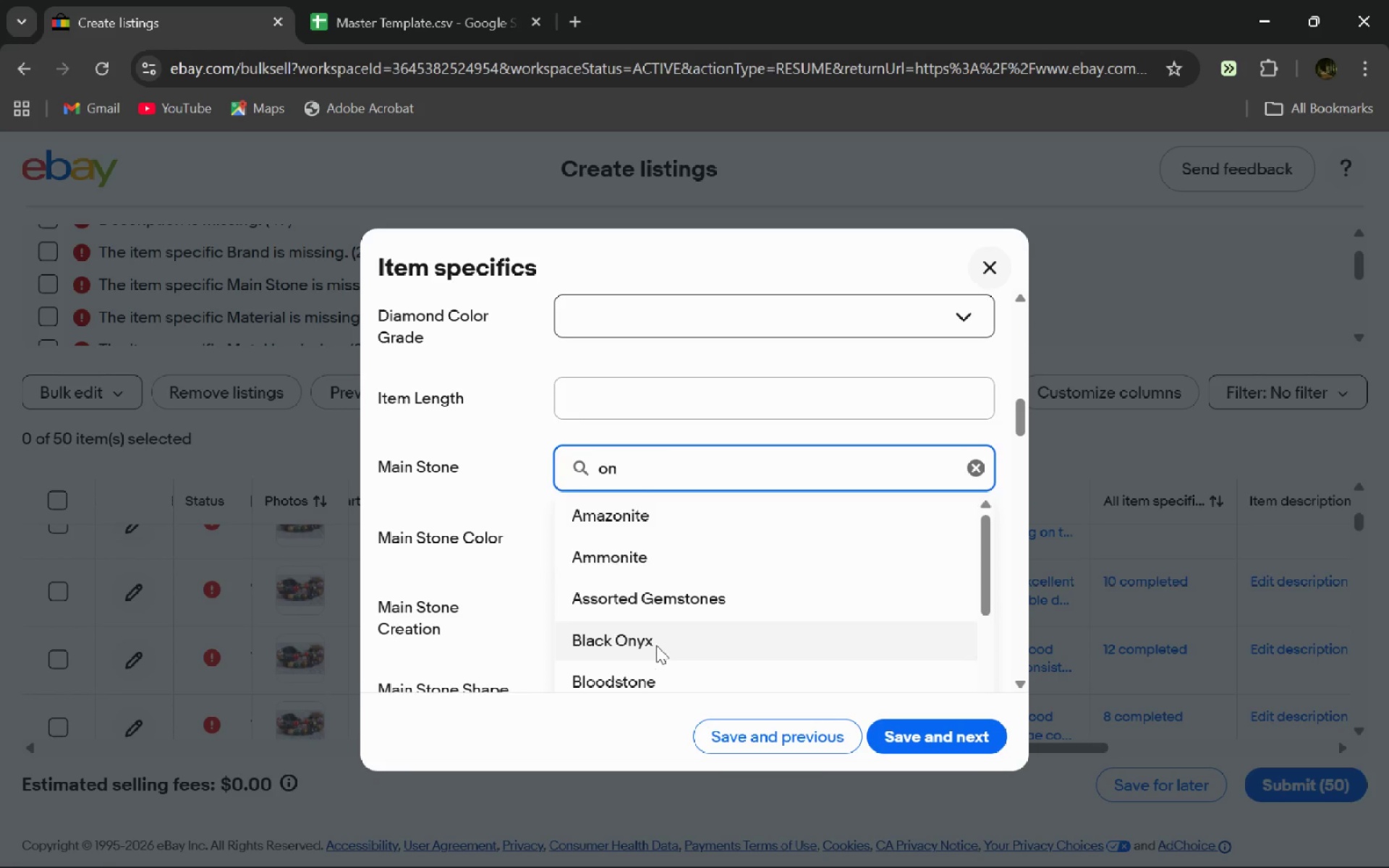 
left_click([656, 645])
 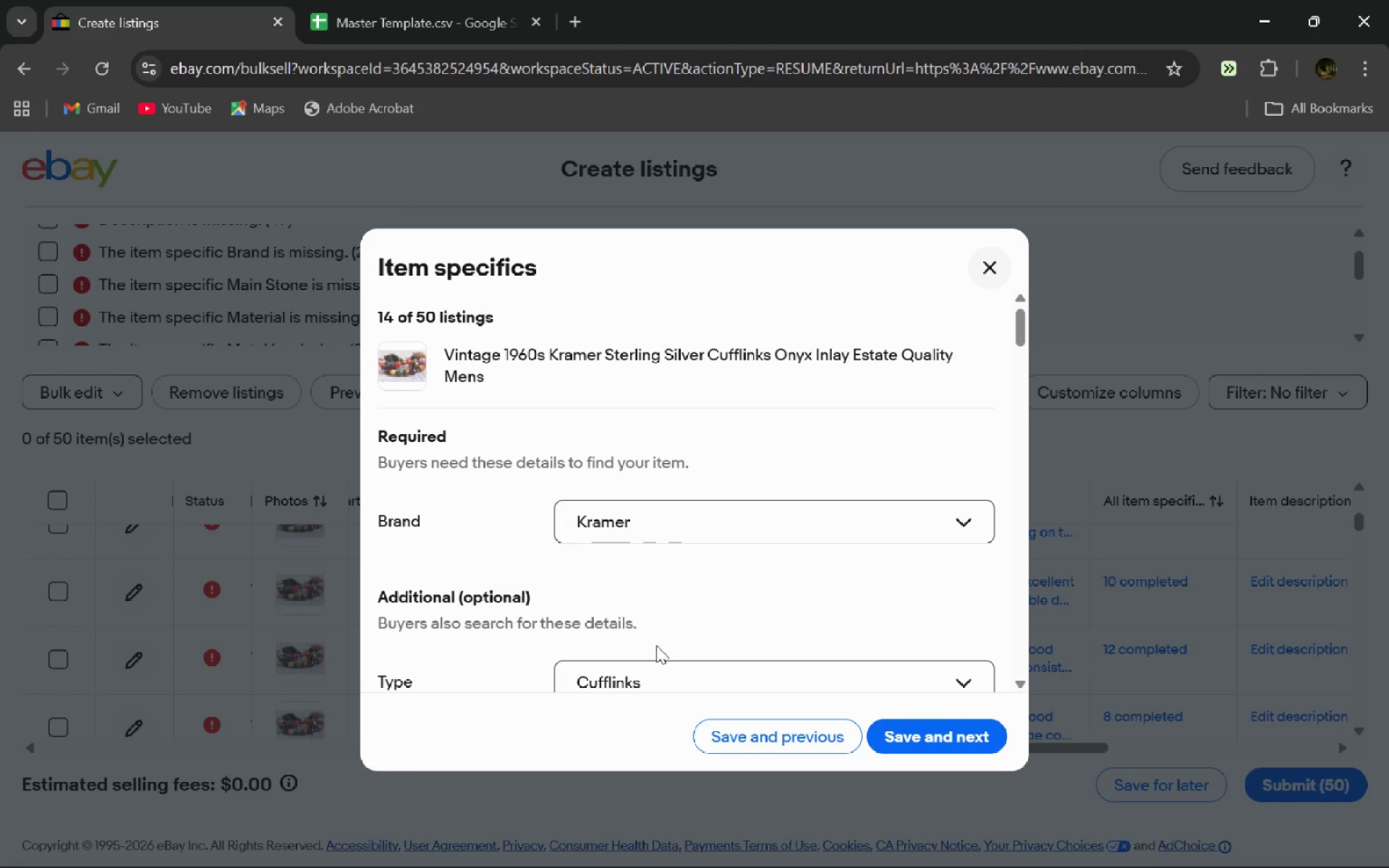 
wait(14.92)
 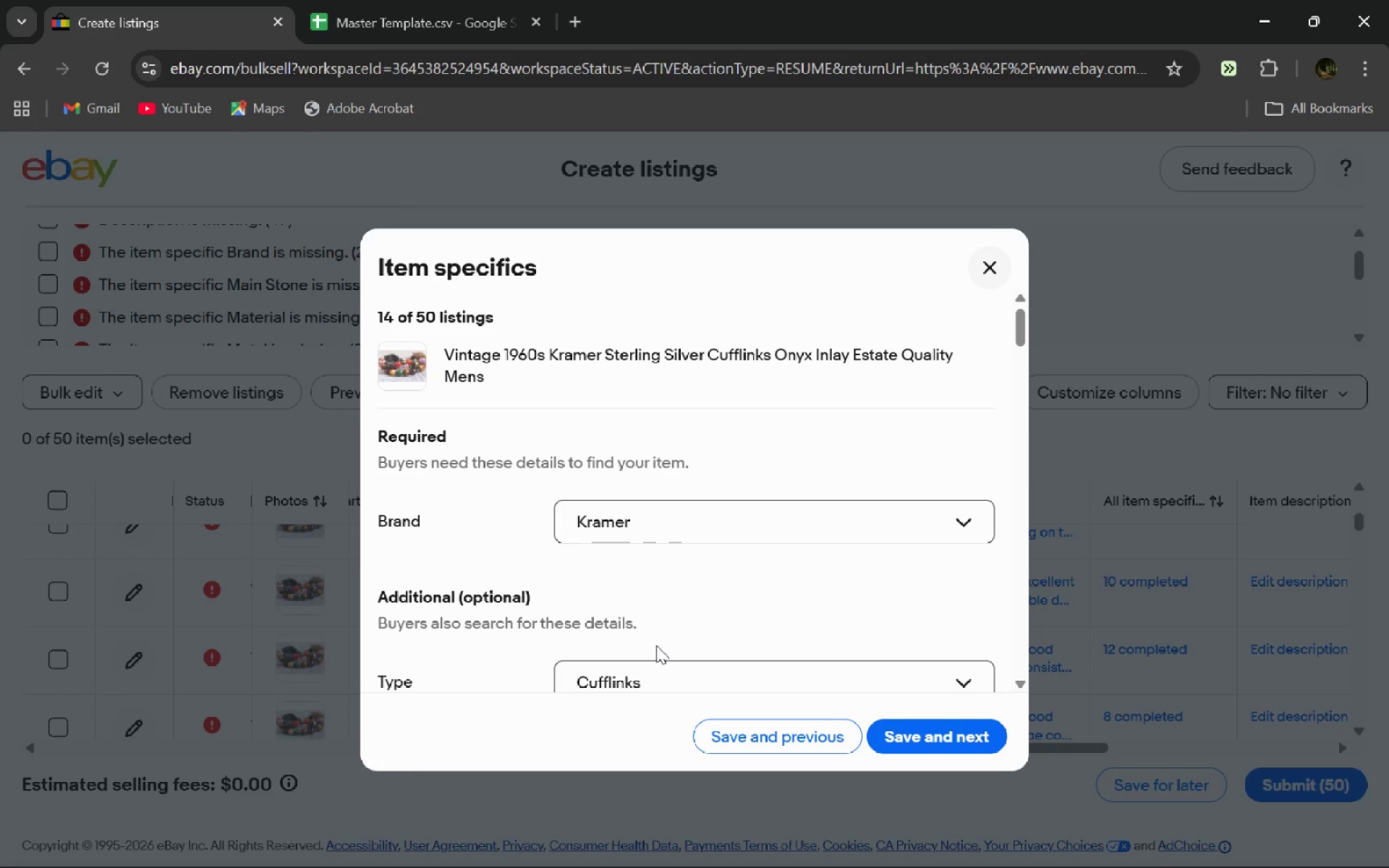 
left_click([610, 556])
 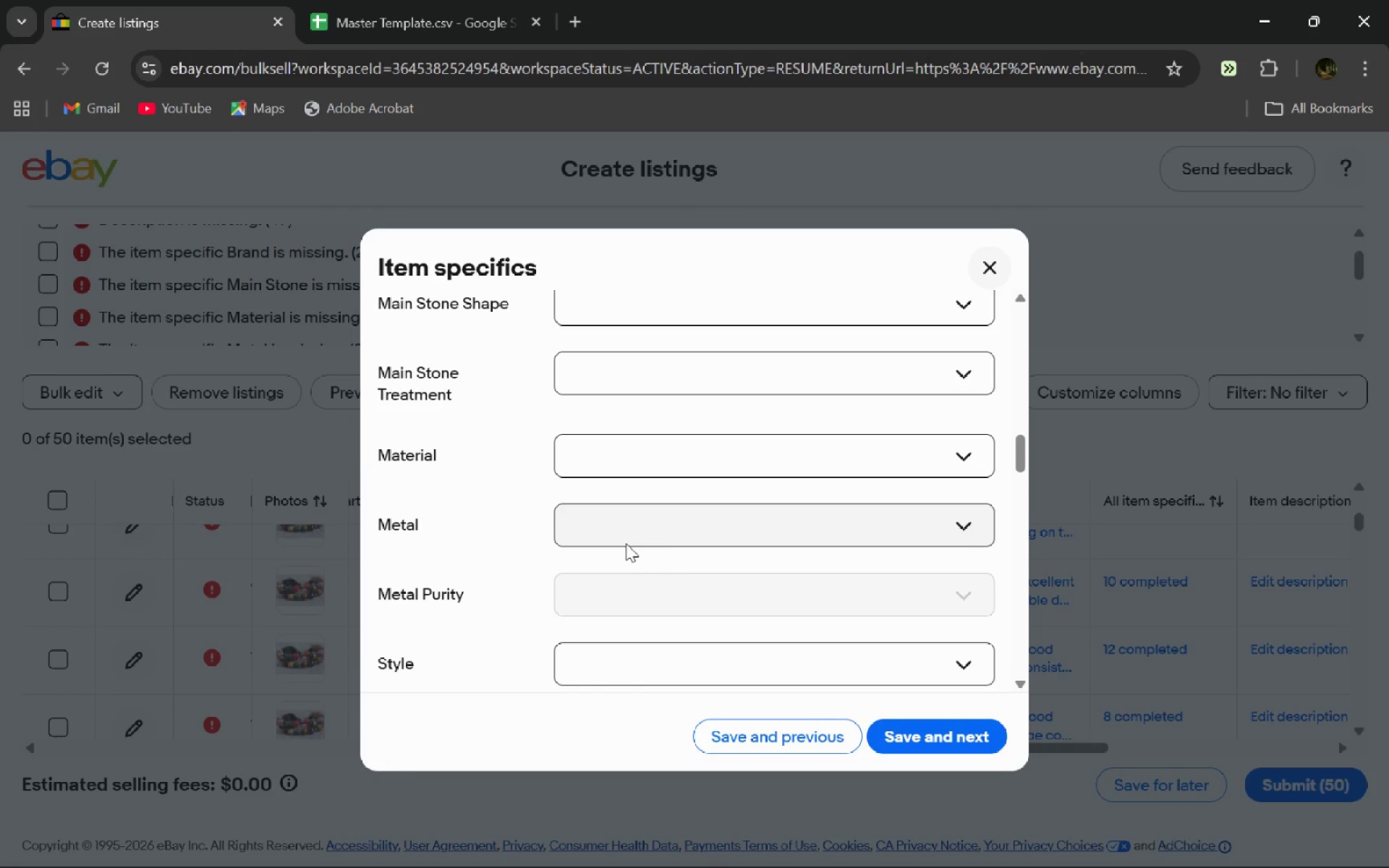 
left_click([626, 543])
 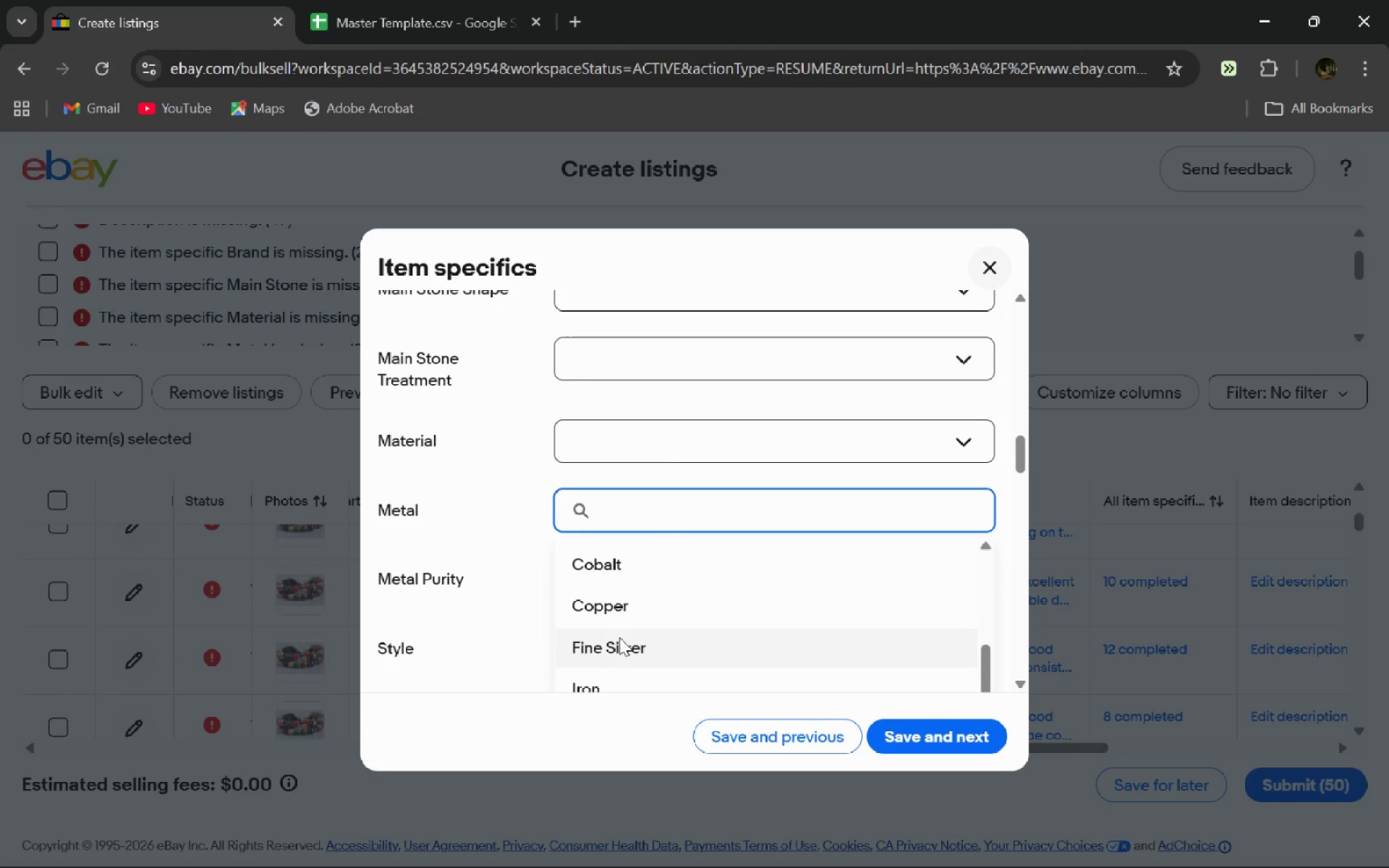 
left_click([619, 637])
 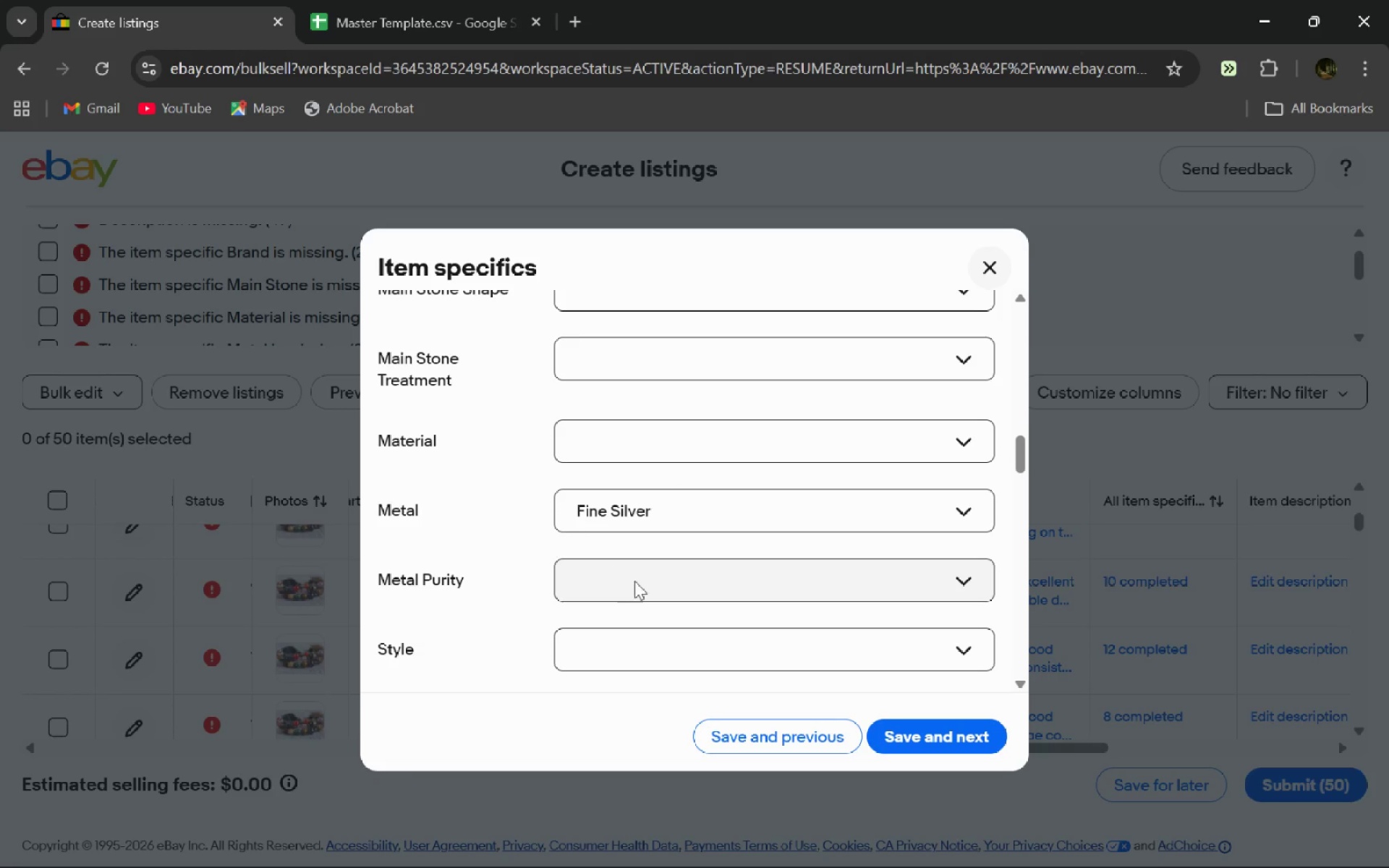 
left_click([634, 581])
 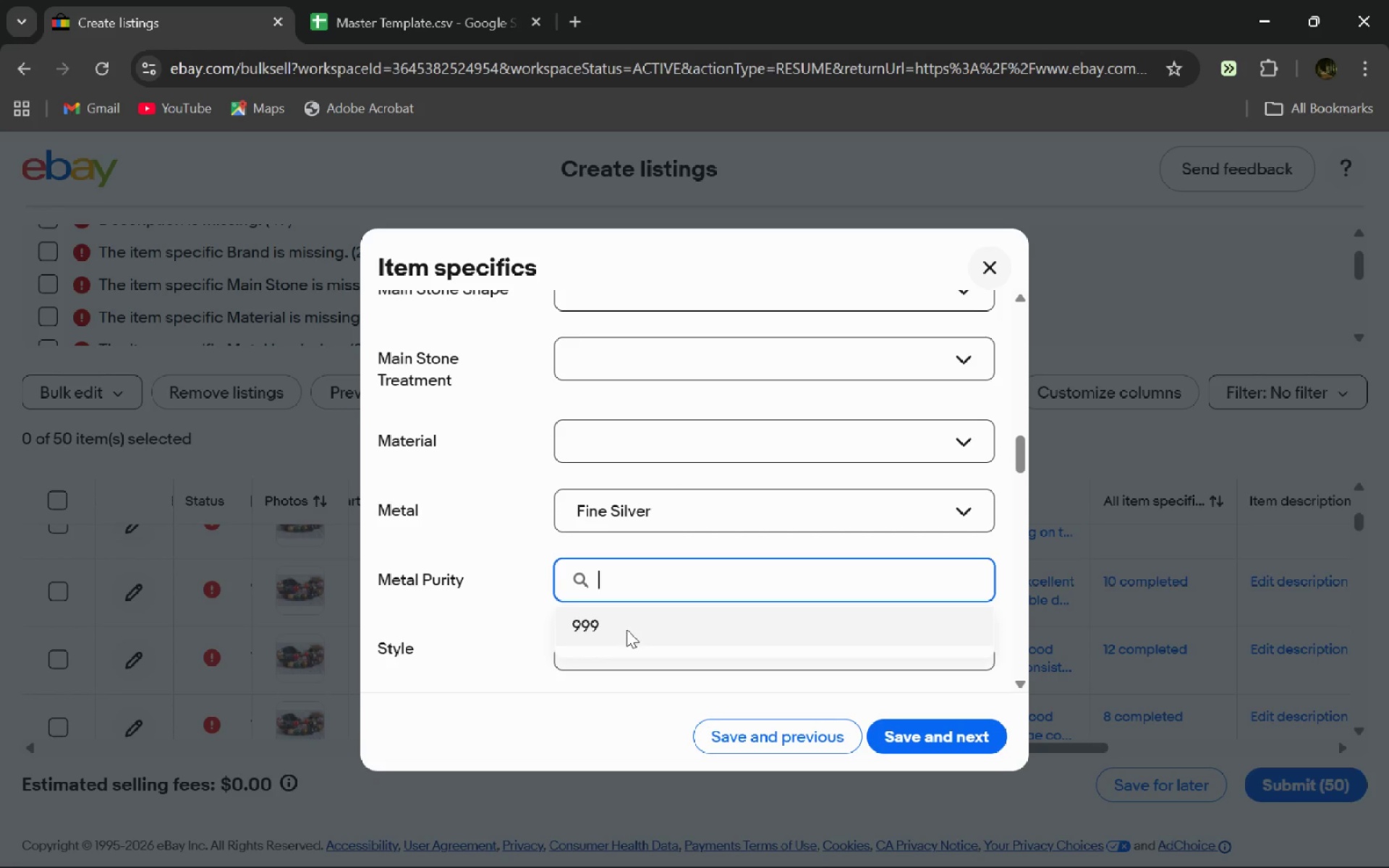 
left_click([626, 629])
 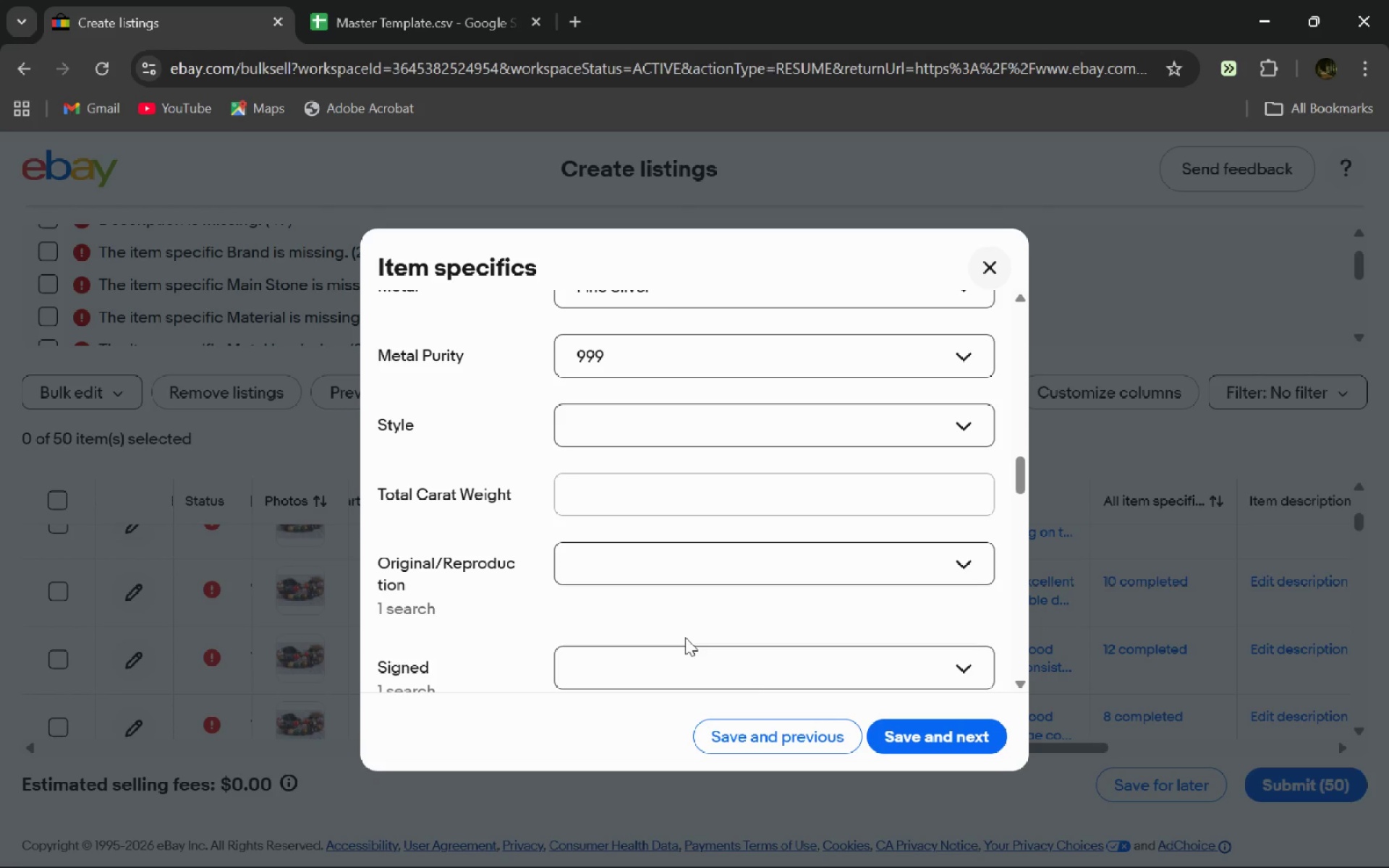 
left_click([920, 733])
 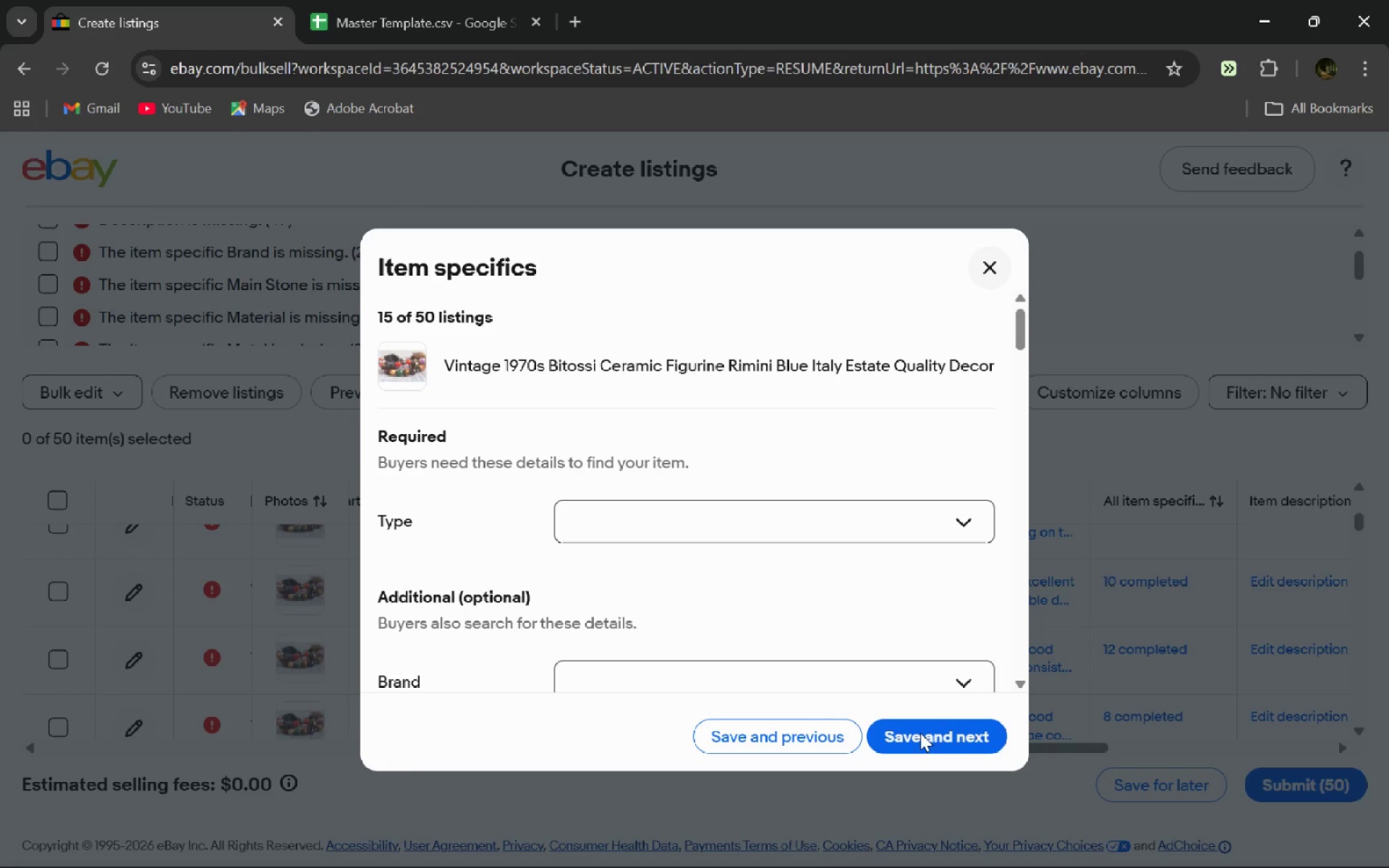 
left_click([920, 733])
 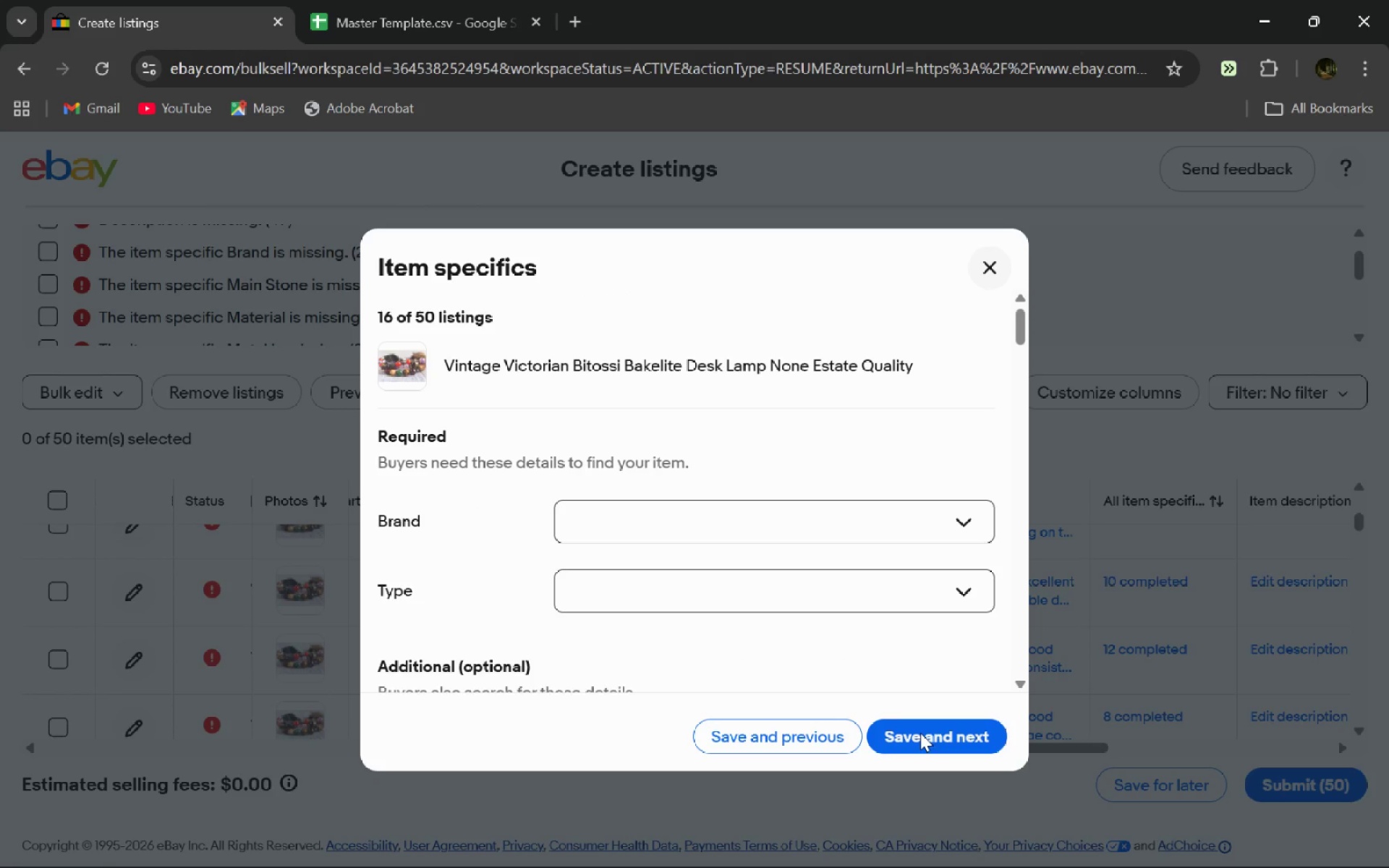 
left_click([910, 535])
 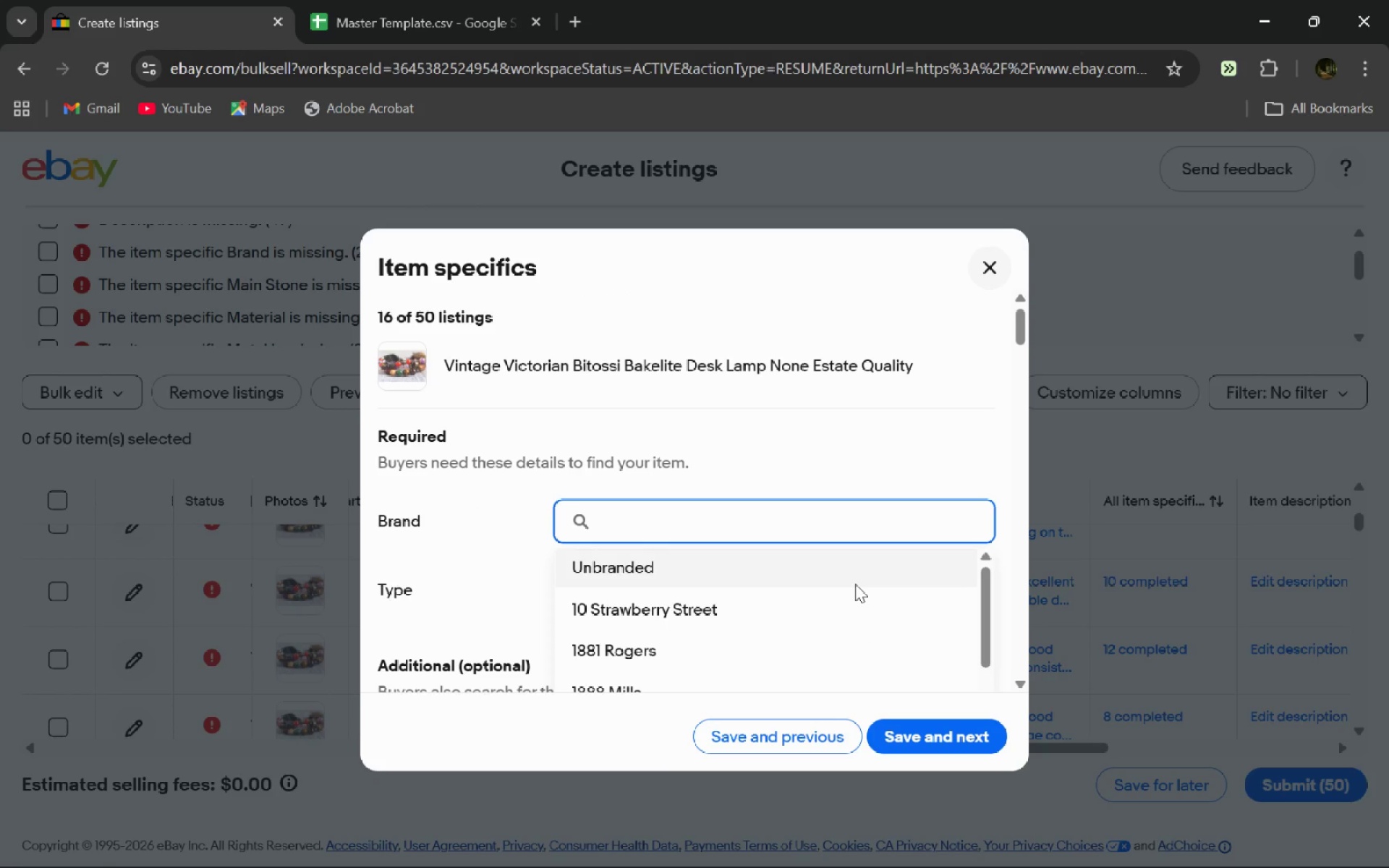 
type(Bitossi)
 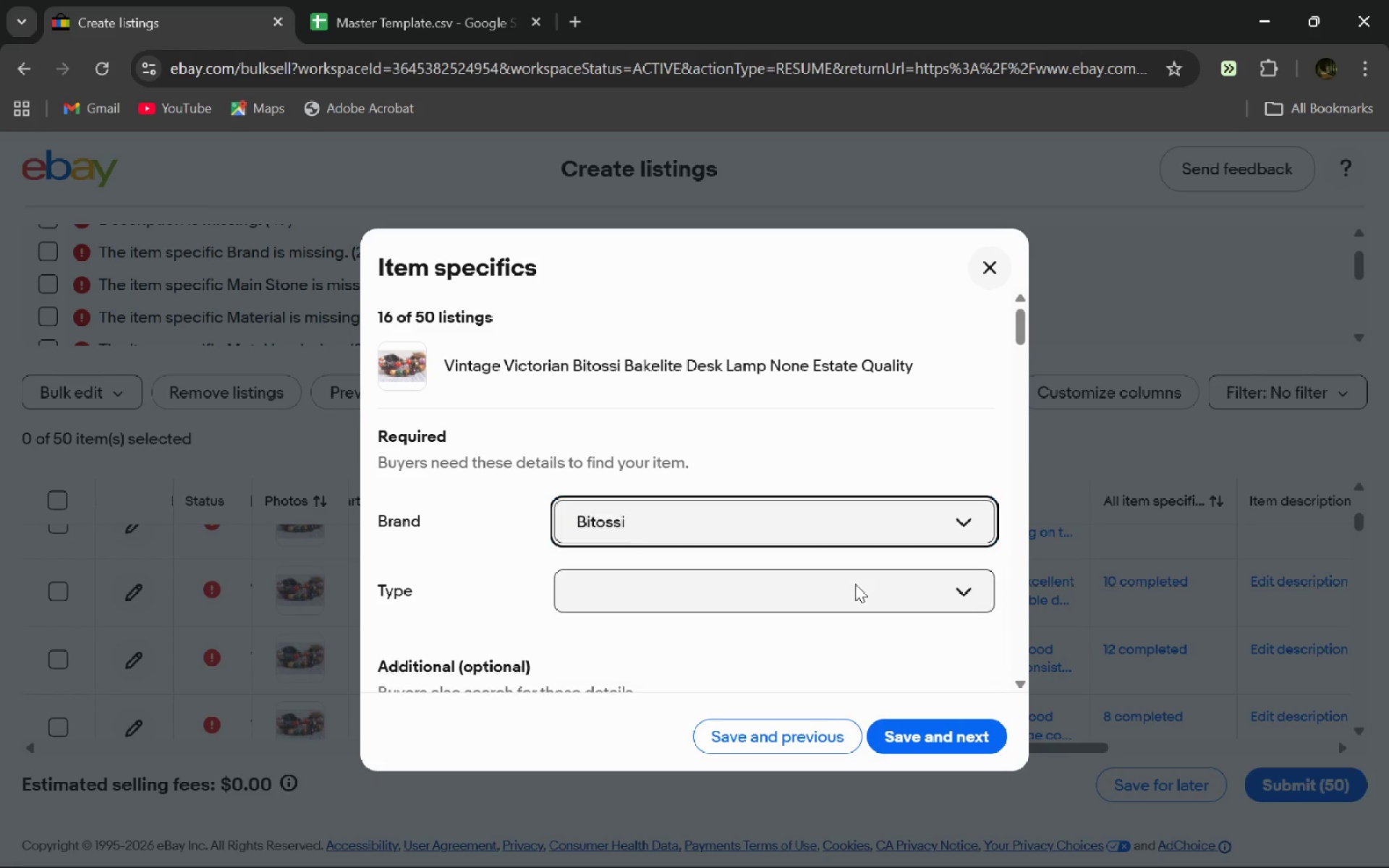 
key(Enter)
 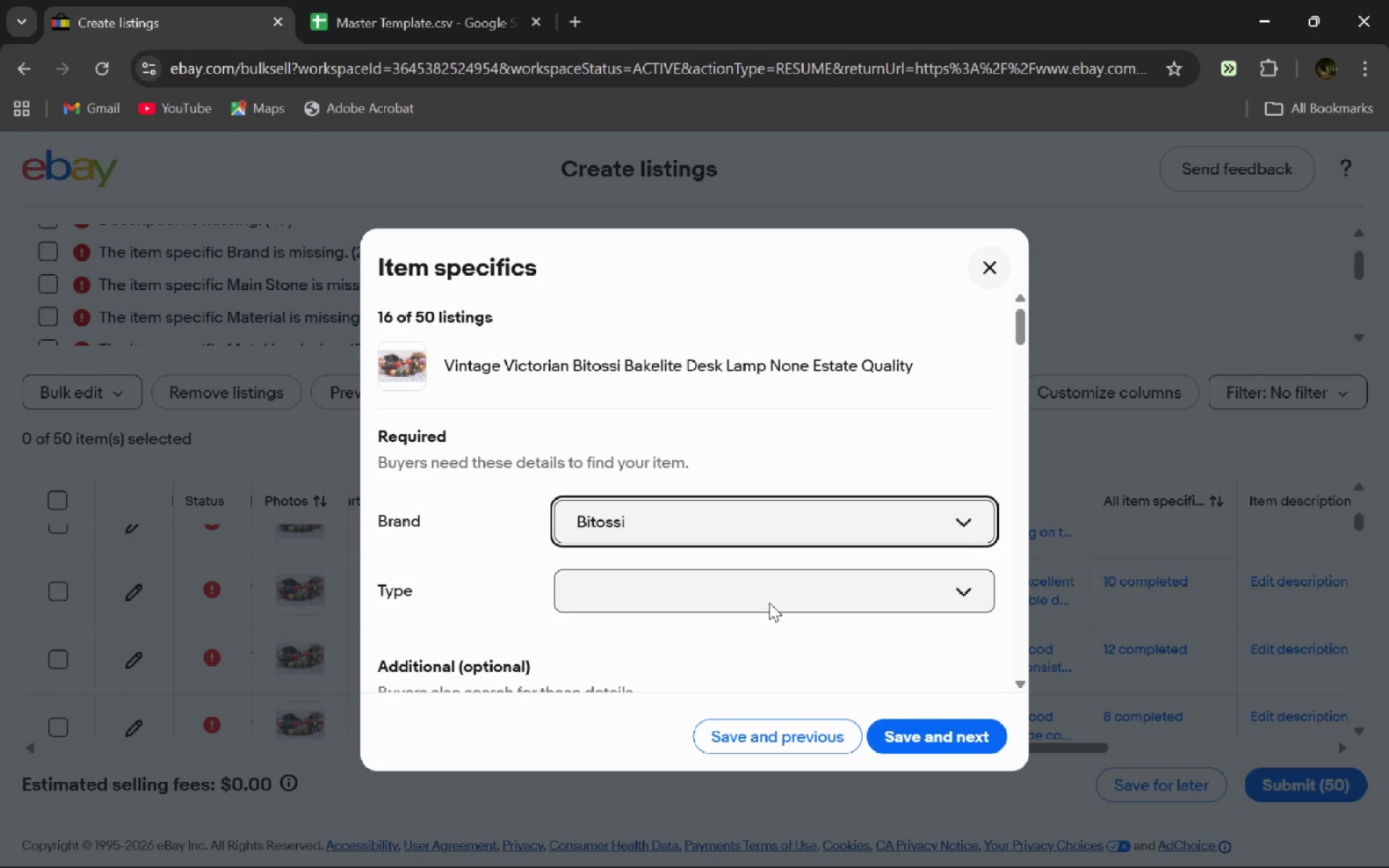 
left_click([769, 603])
 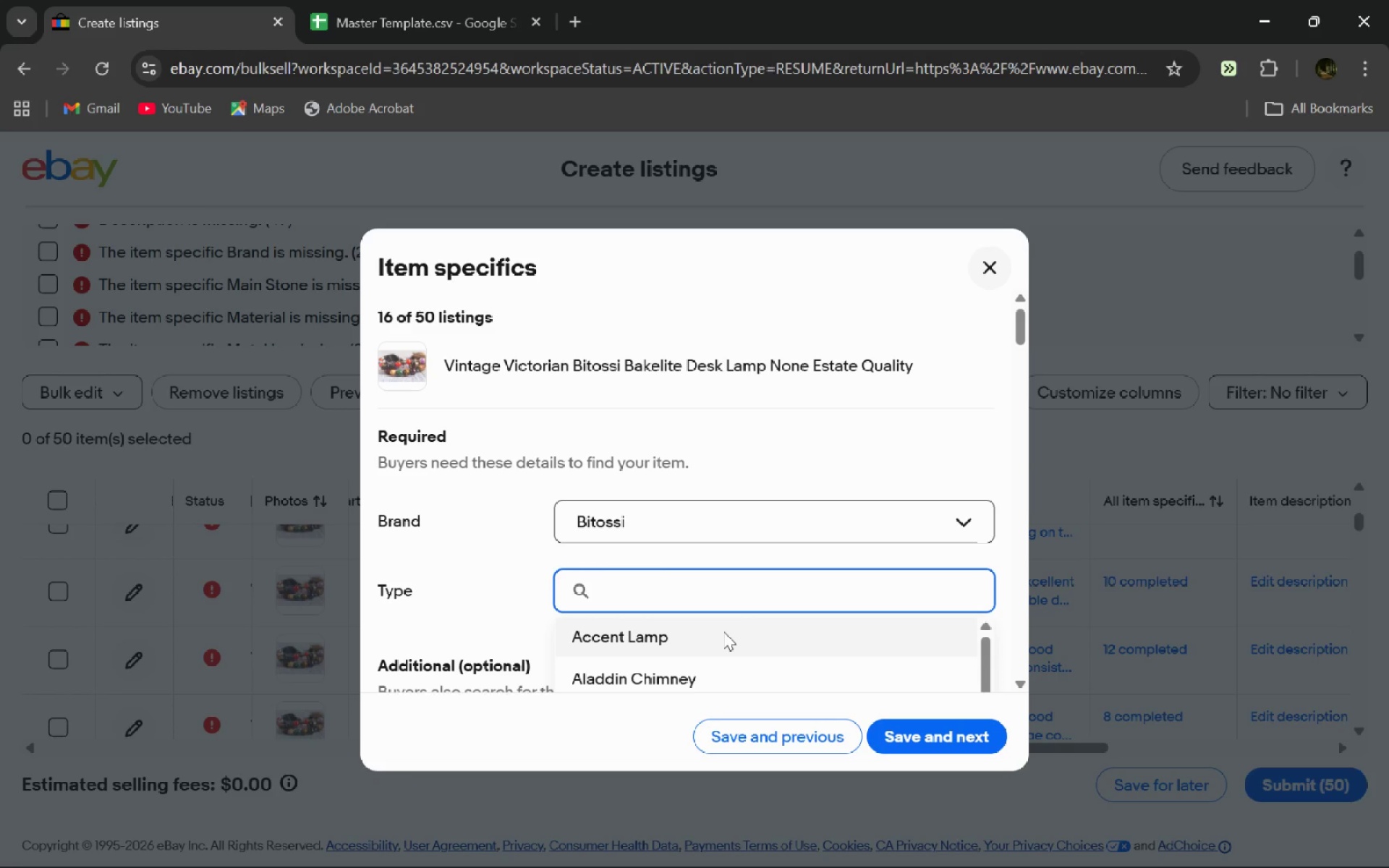 
type(Desk)
 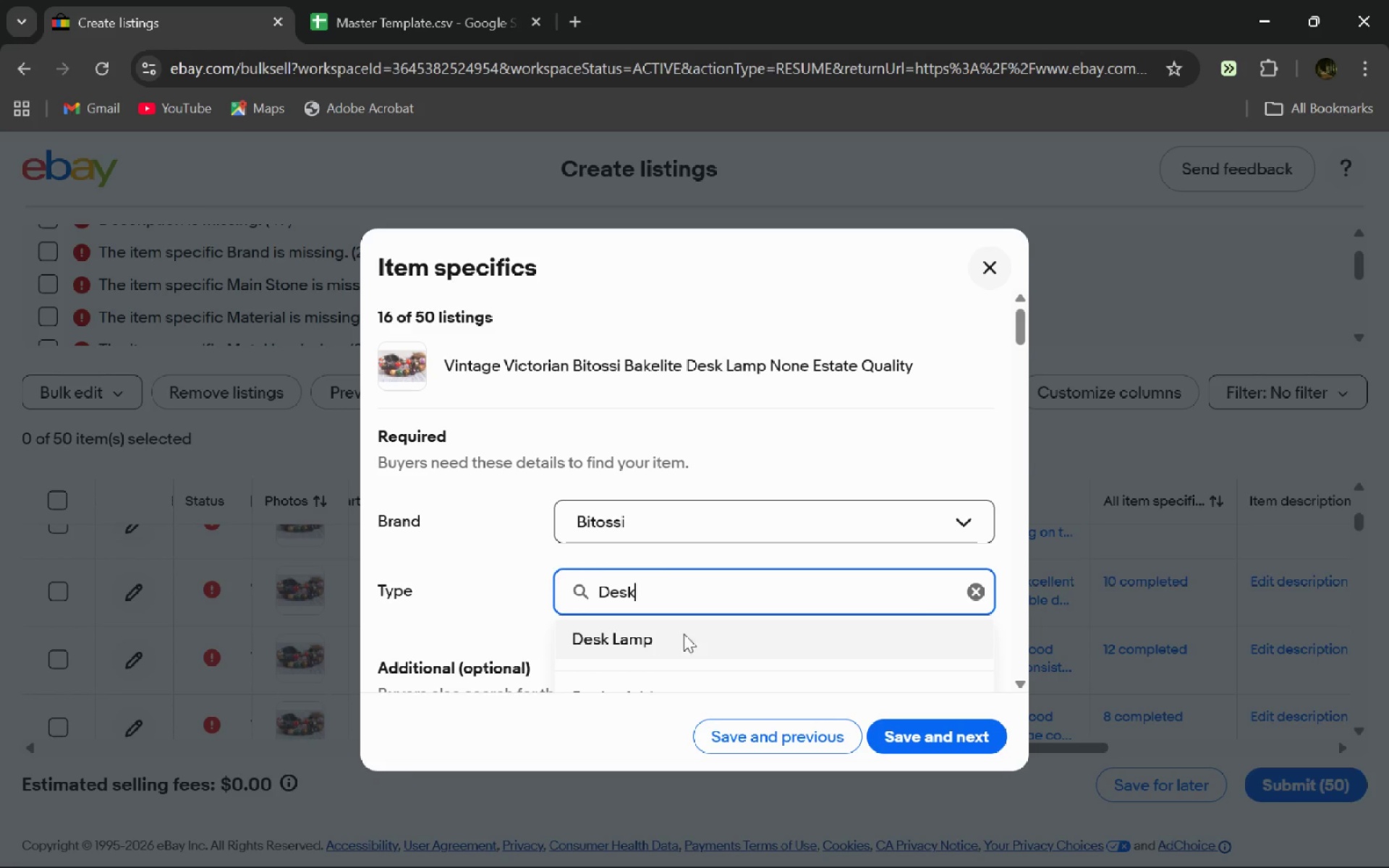 
left_click([658, 632])
 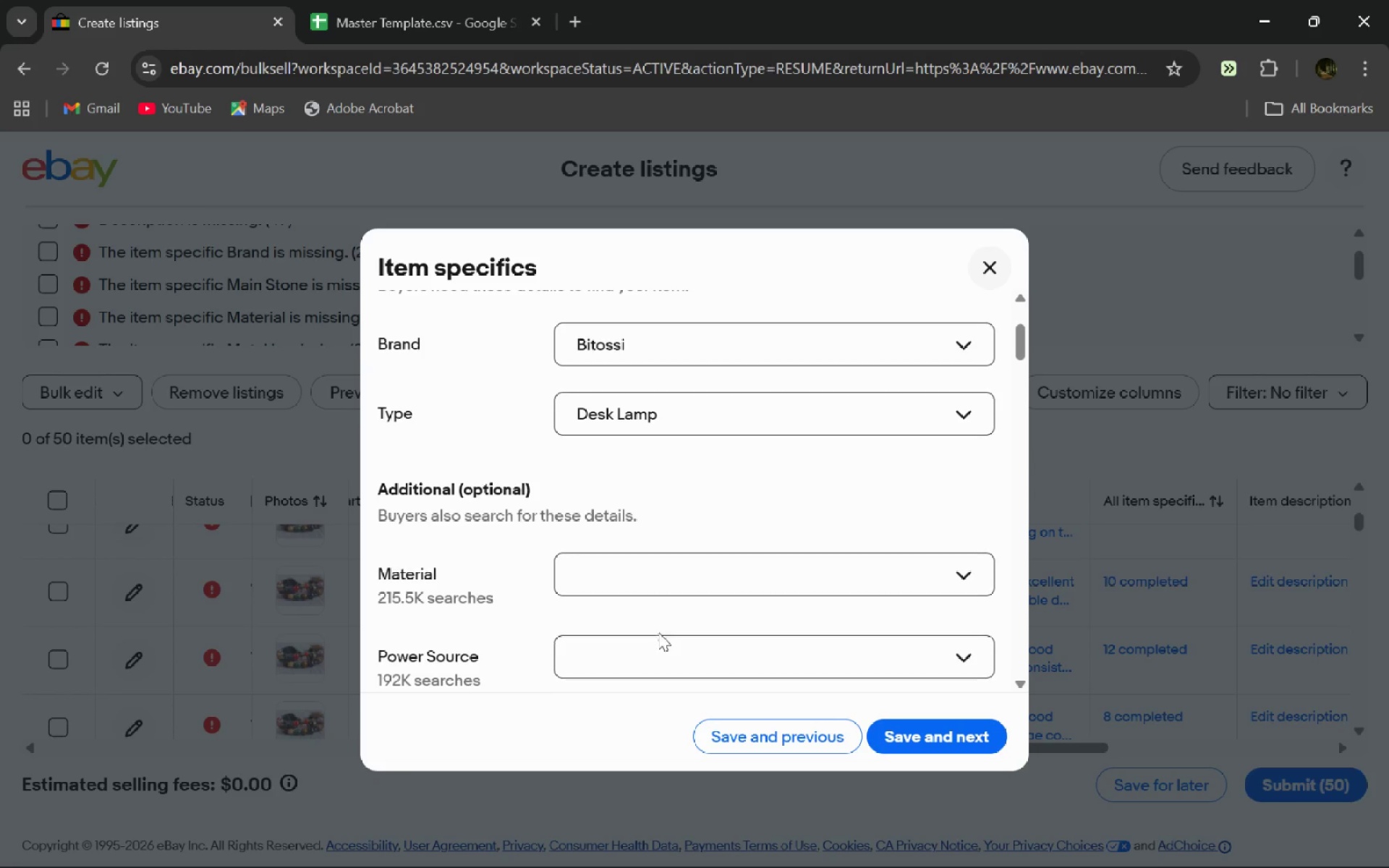 
mouse_move([668, 612])
 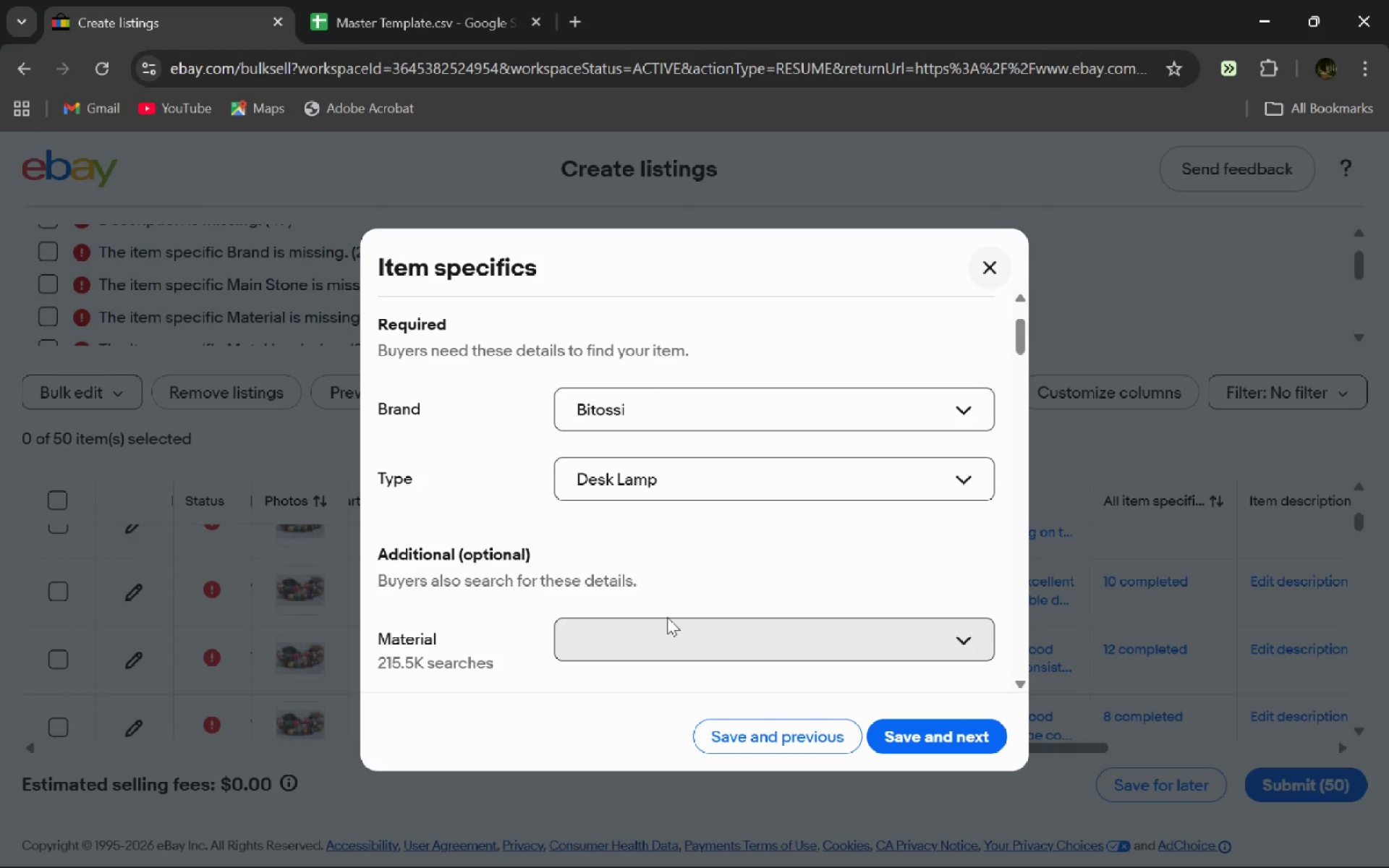 
left_click([667, 617])
 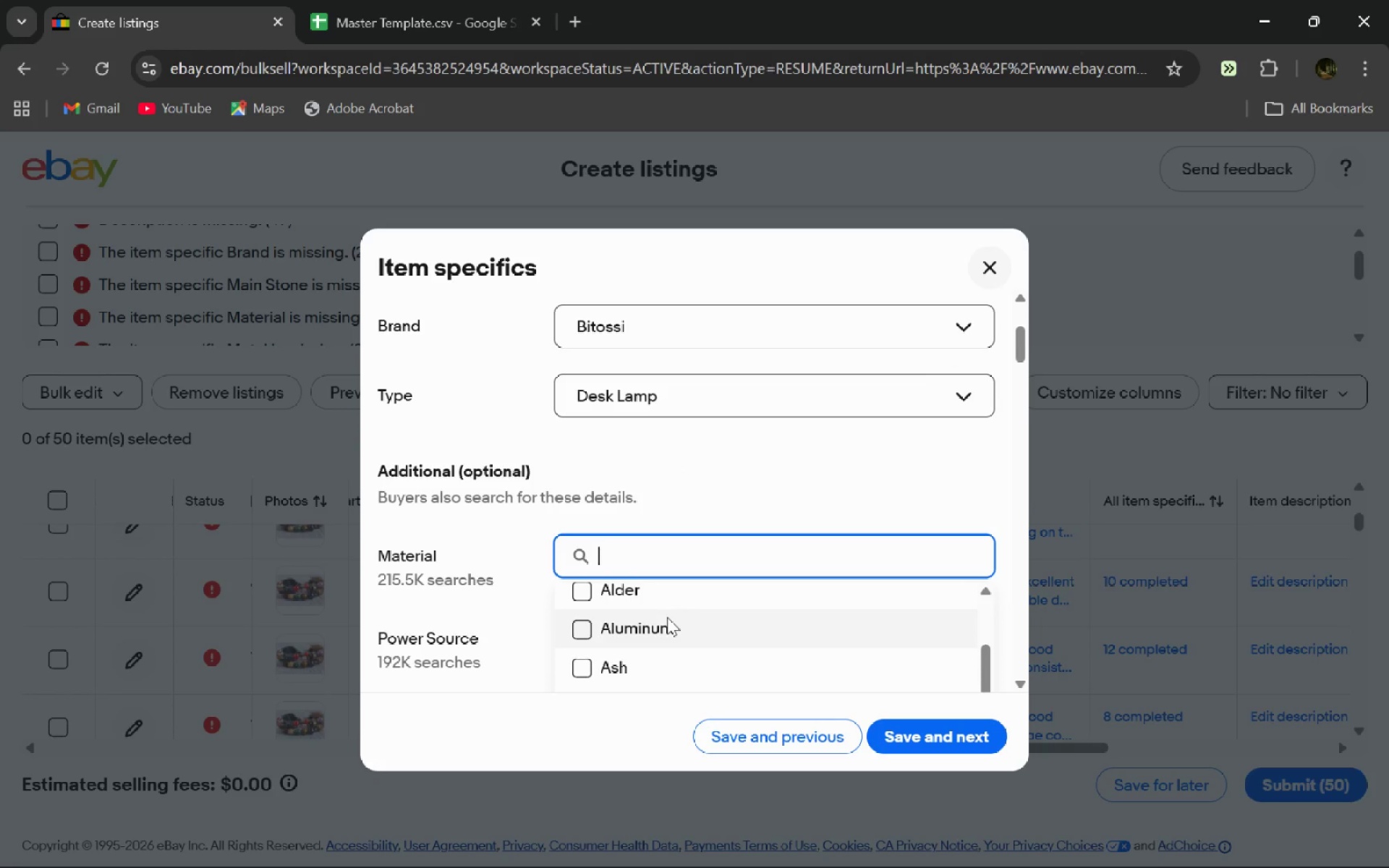 
wait(6.11)
 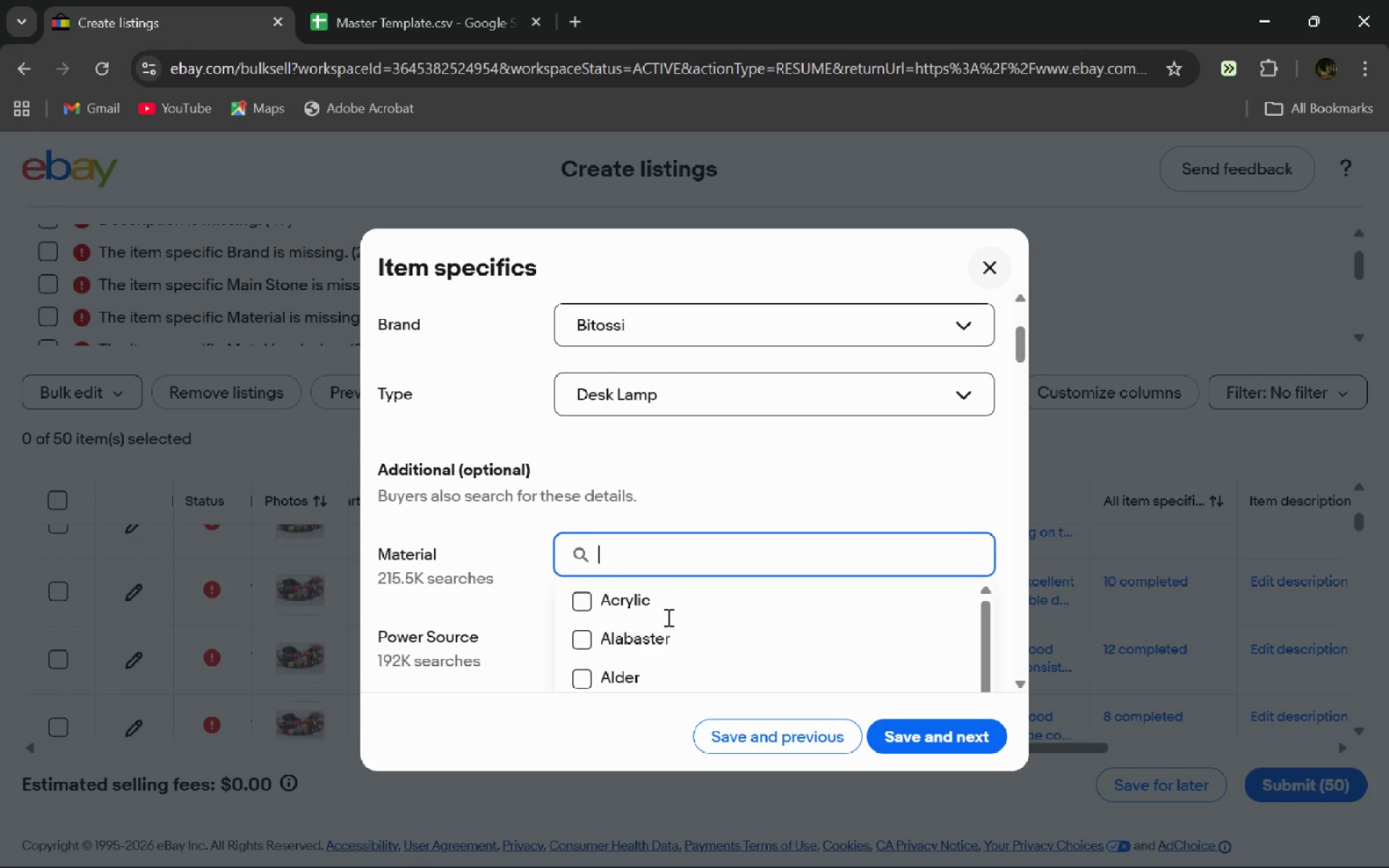 
scroll: coordinate [667, 617], scroll_direction: none, amount: 0.0
 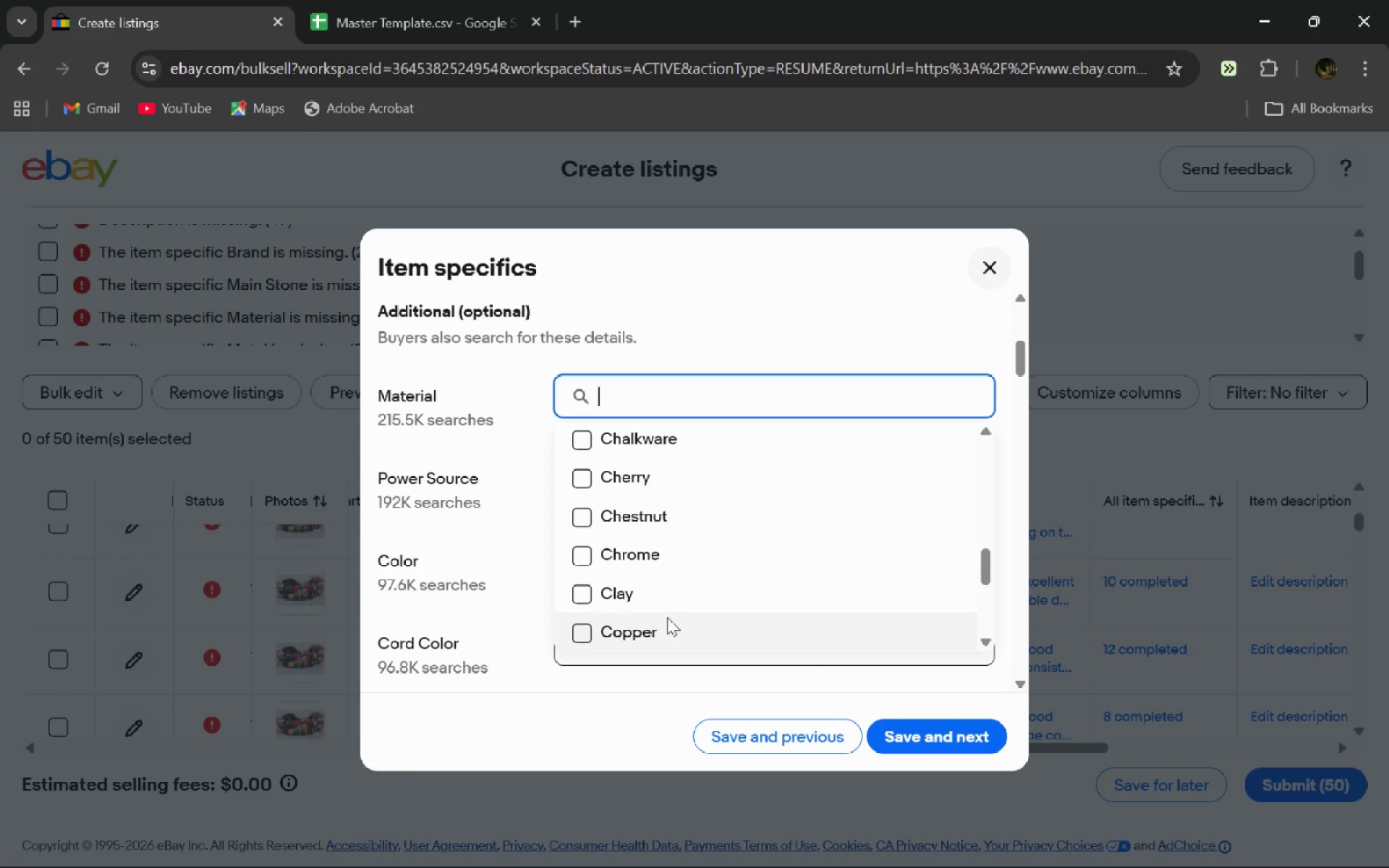 
wait(16.01)
 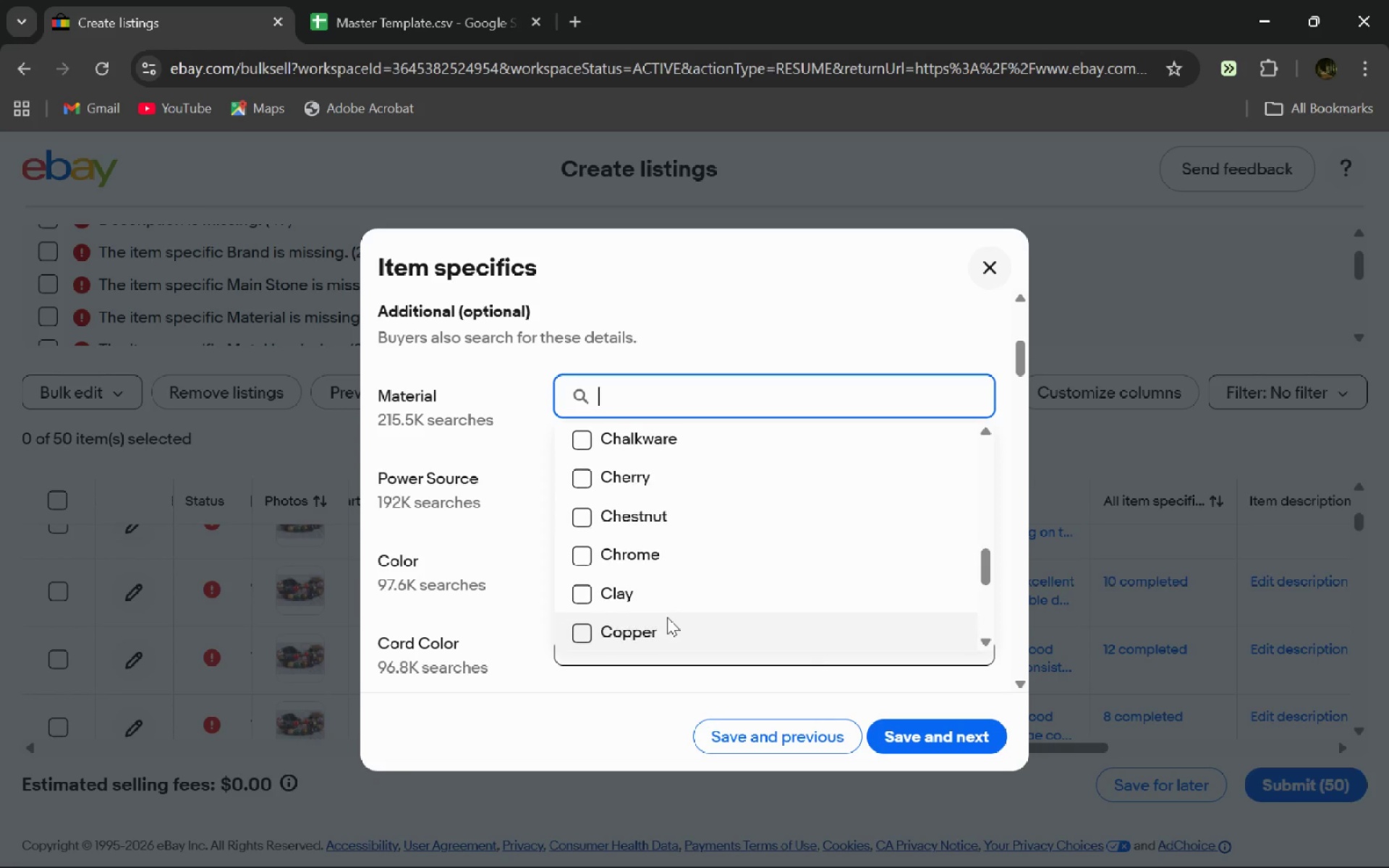 
type(Bake)
 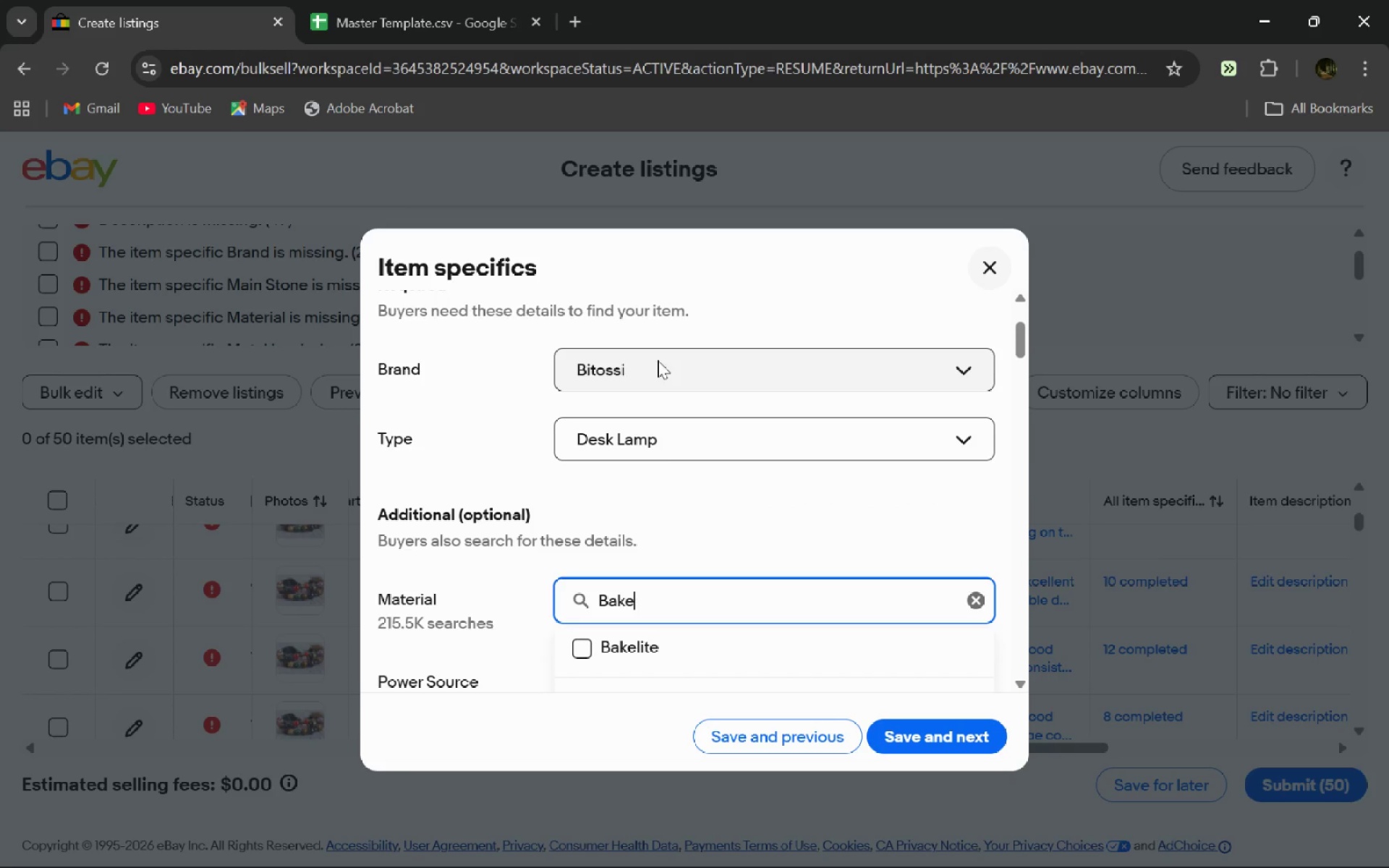 
wait(6.17)
 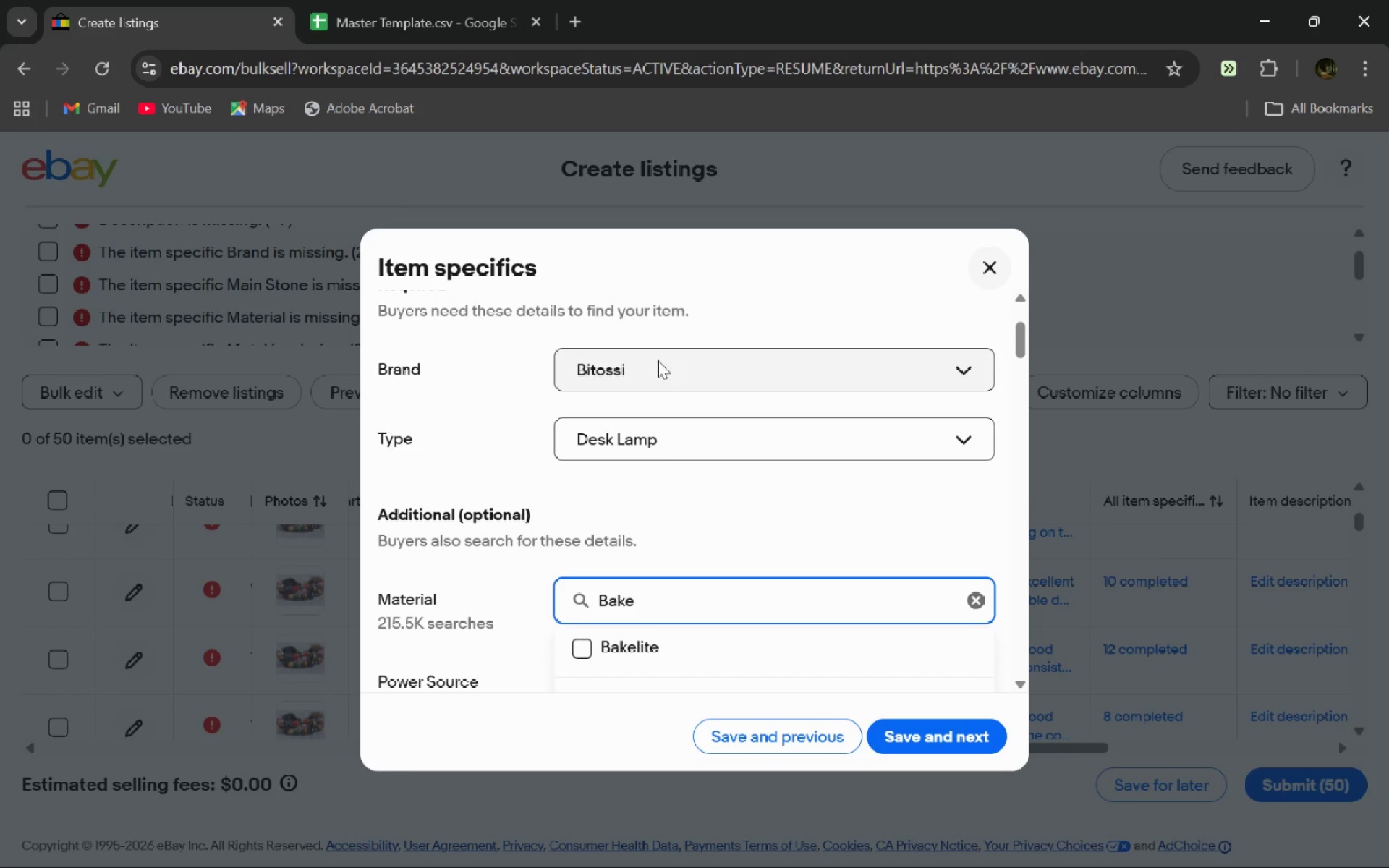 
left_click([586, 642])
 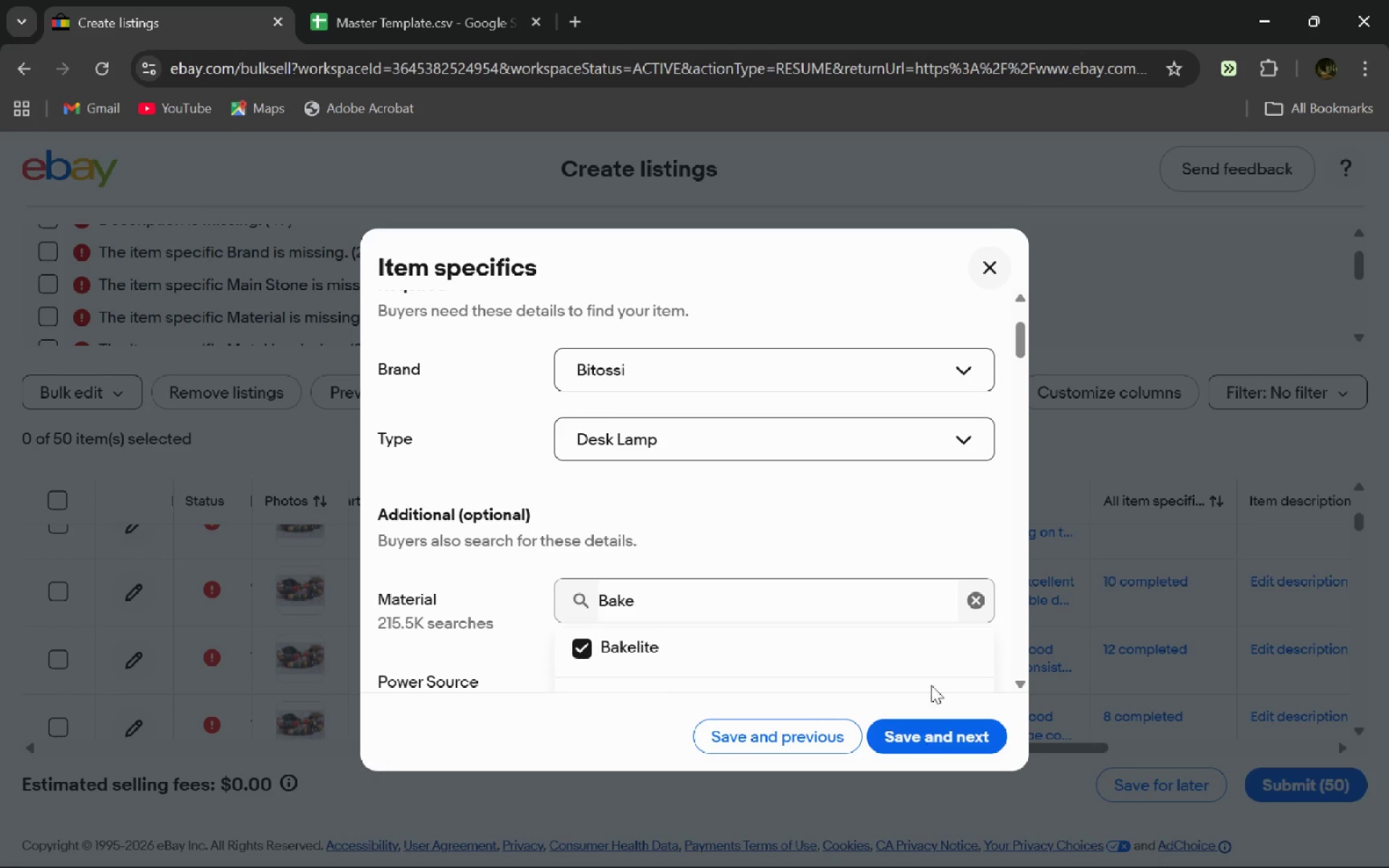 
left_click([909, 537])
 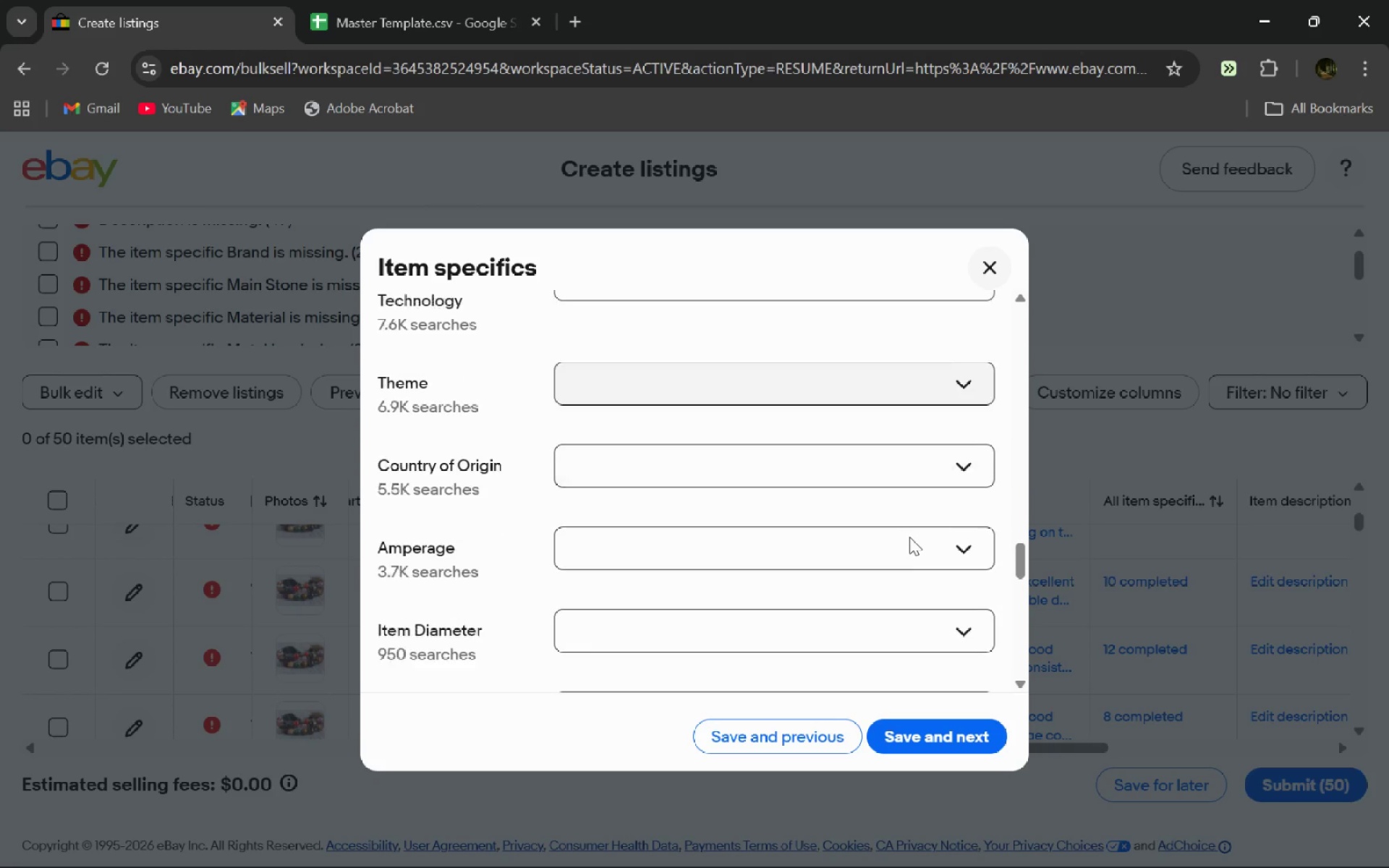 
wait(7.31)
 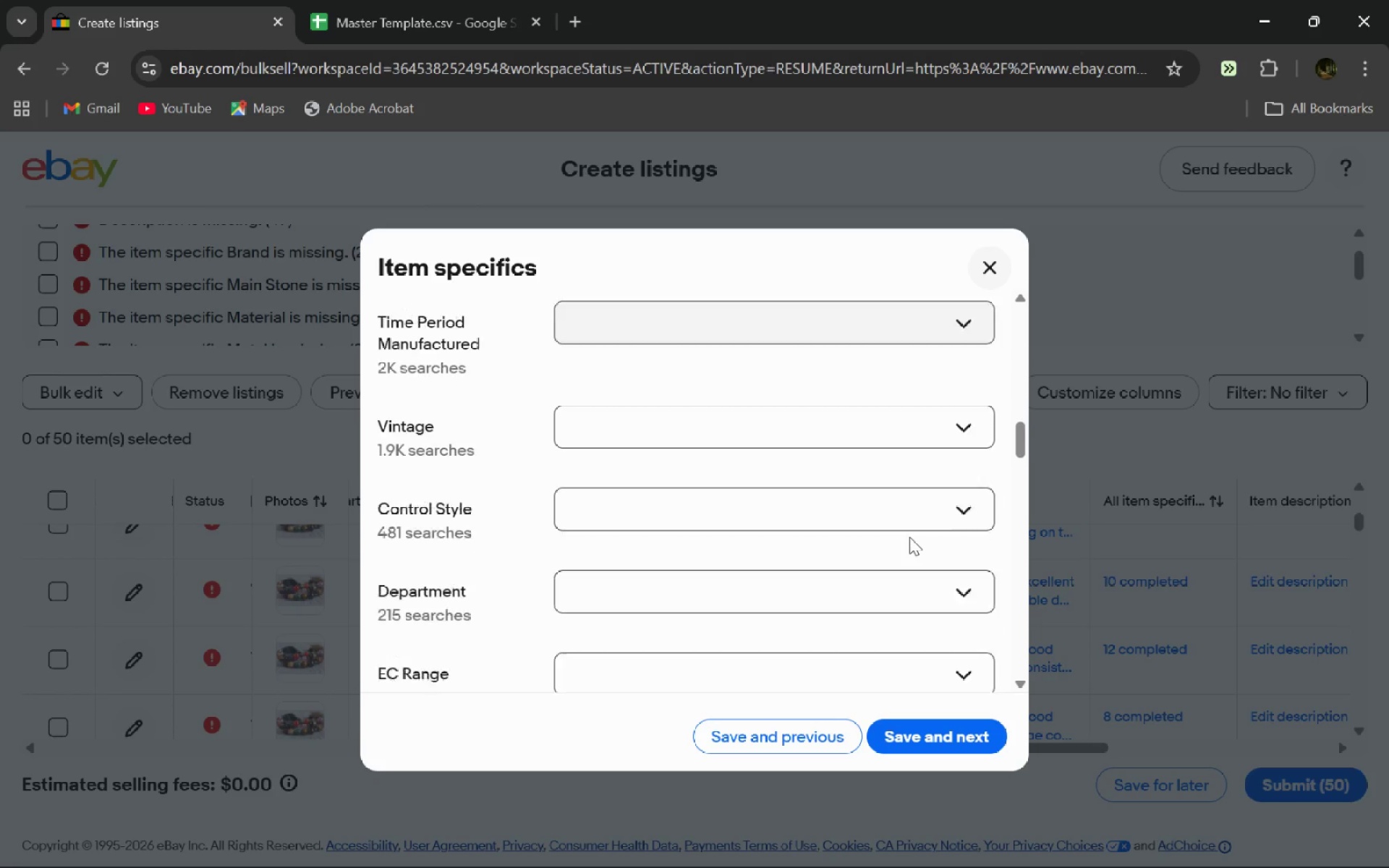 
left_click([793, 370])
 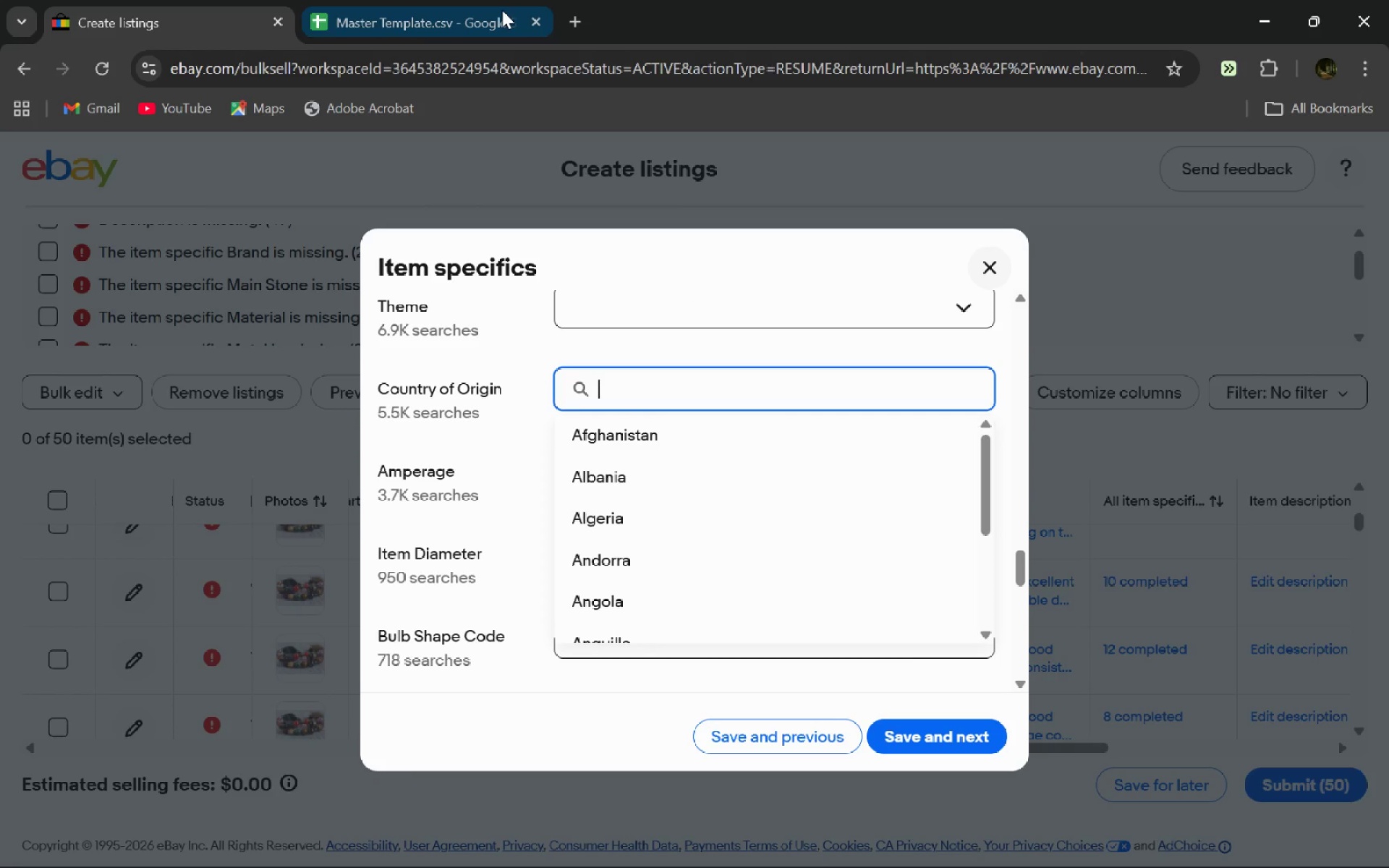 
left_click([363, 0])
 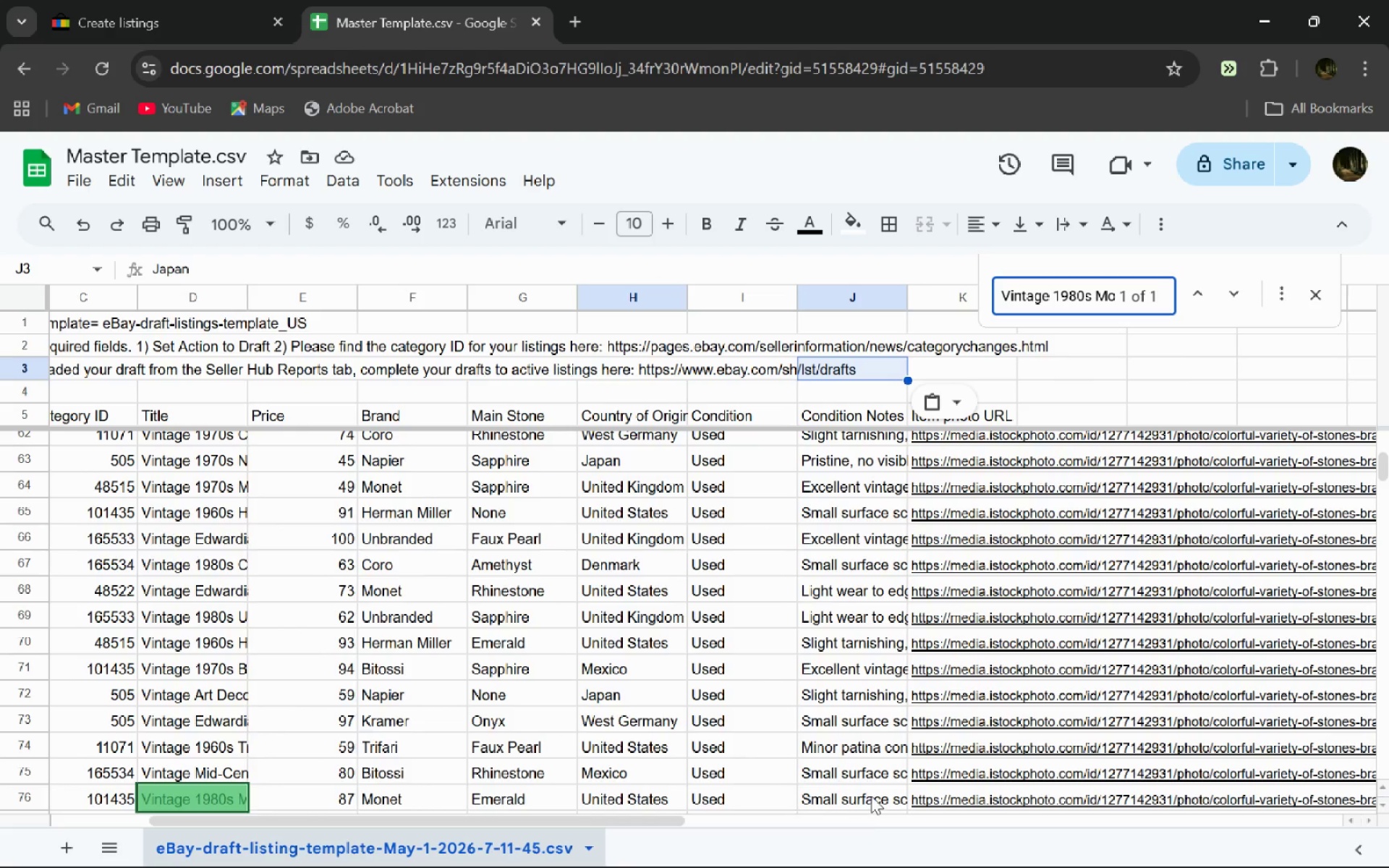 
wait(12.3)
 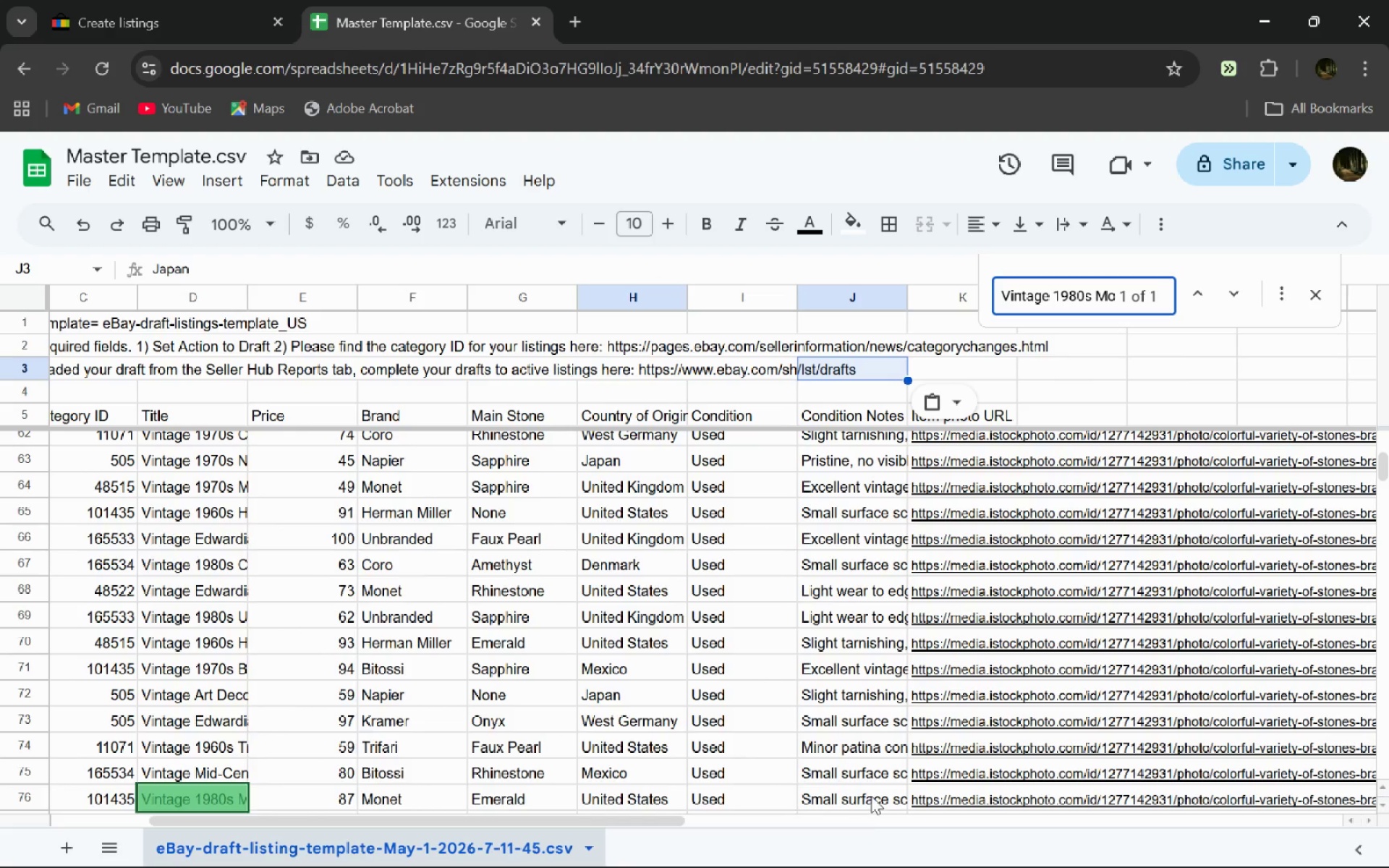 
left_click([140, 0])
 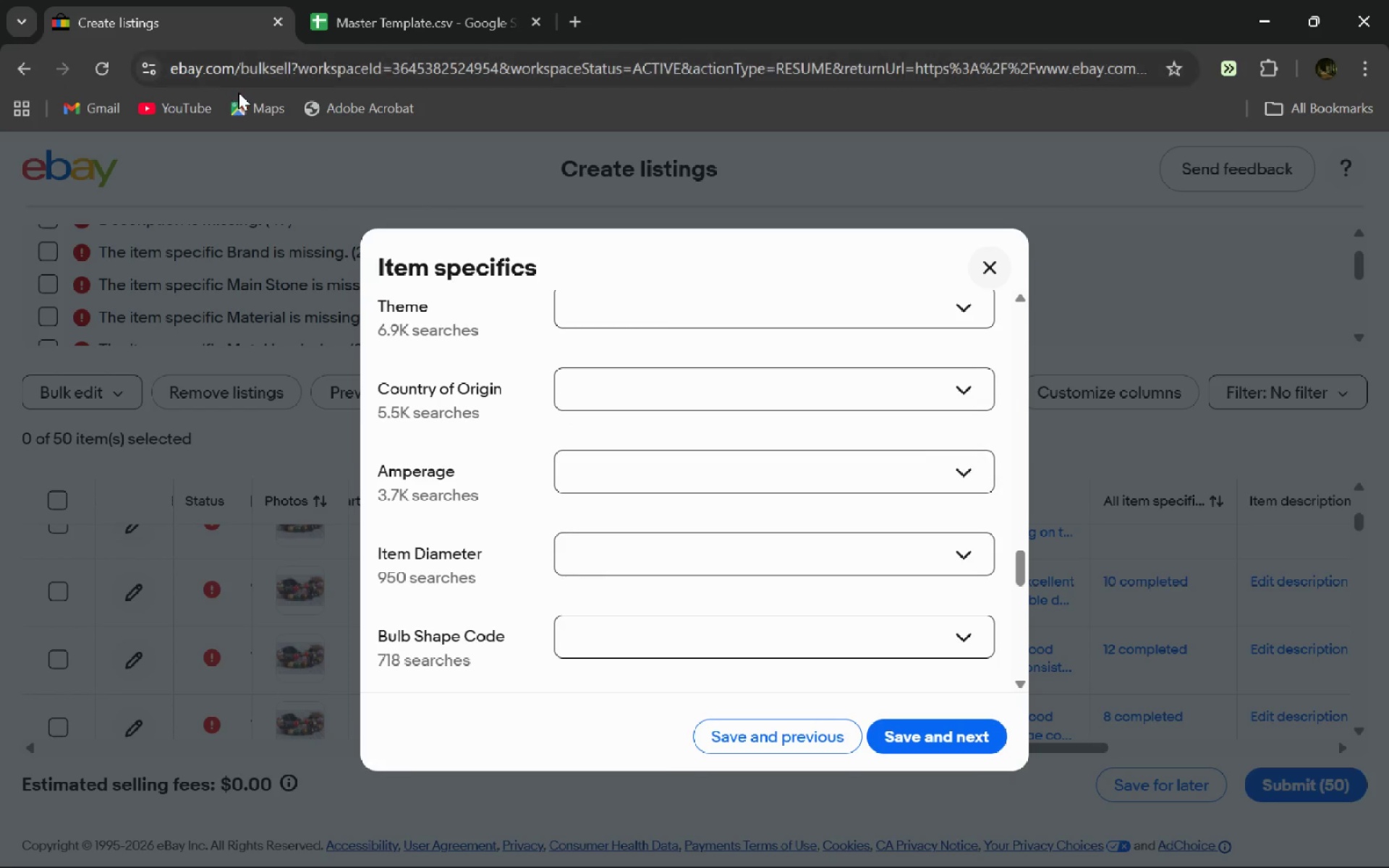 
scroll: coordinate [556, 407], scroll_direction: none, amount: 0.0
 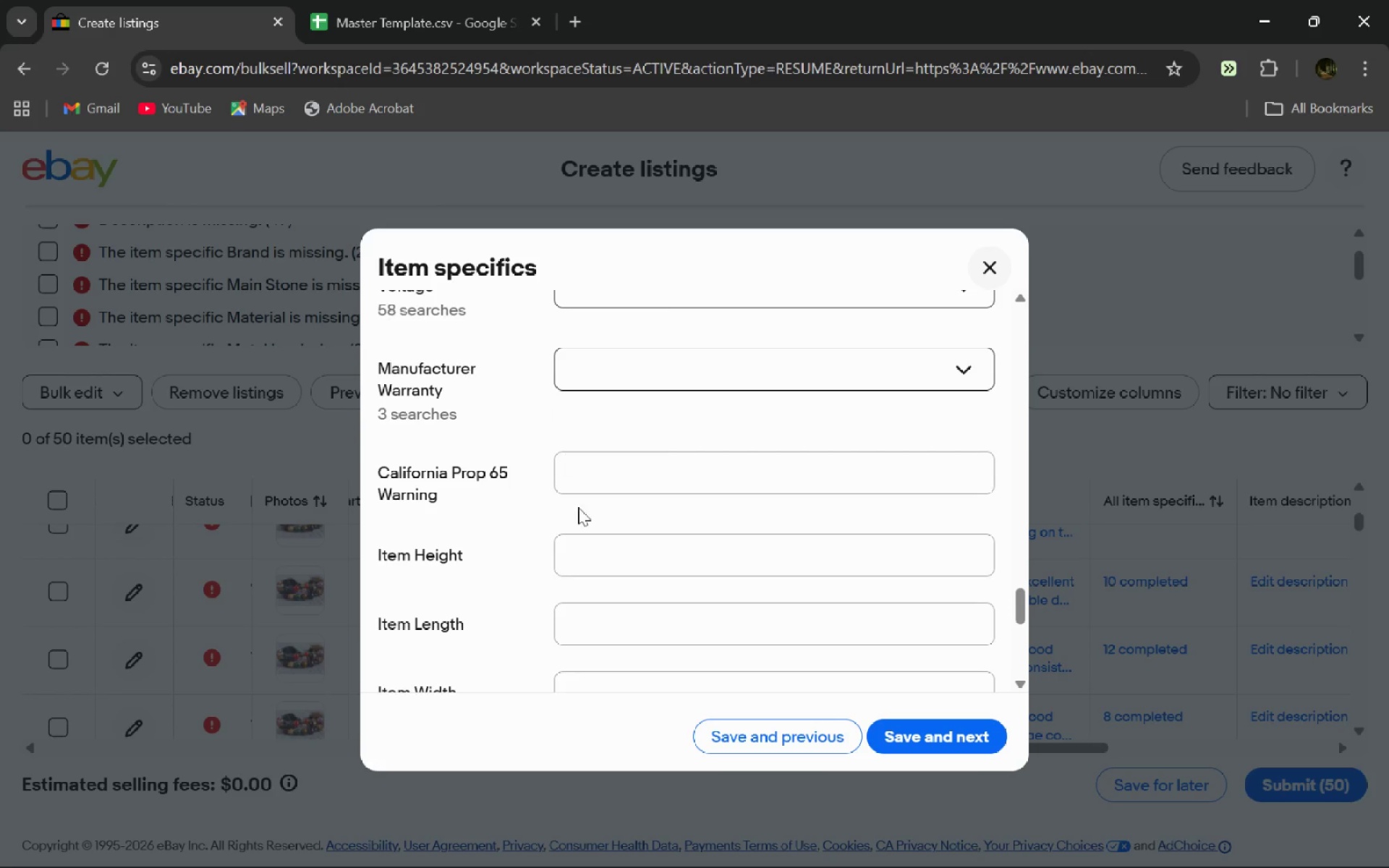 
mouse_move([587, 532])
 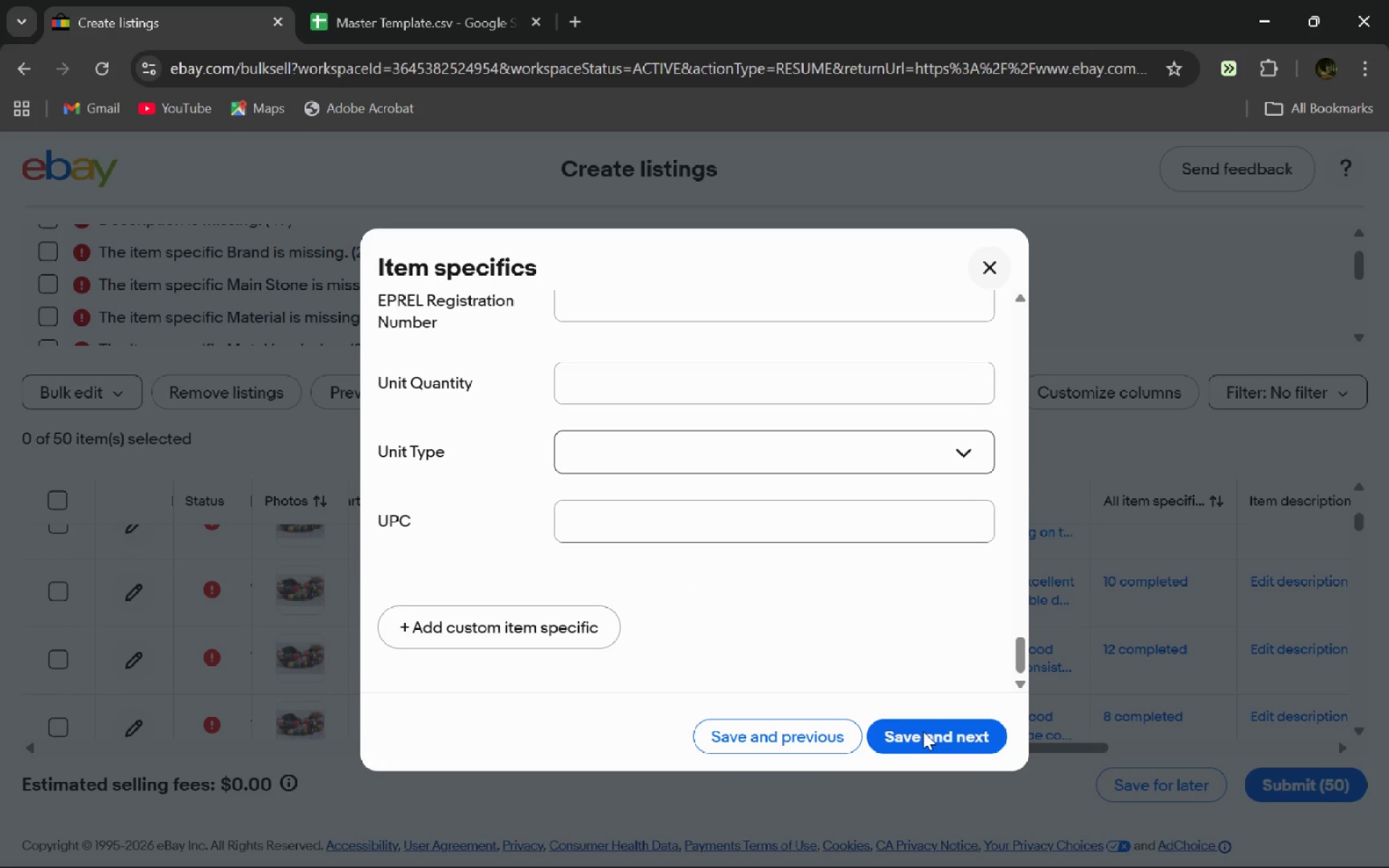 
left_click([923, 731])
 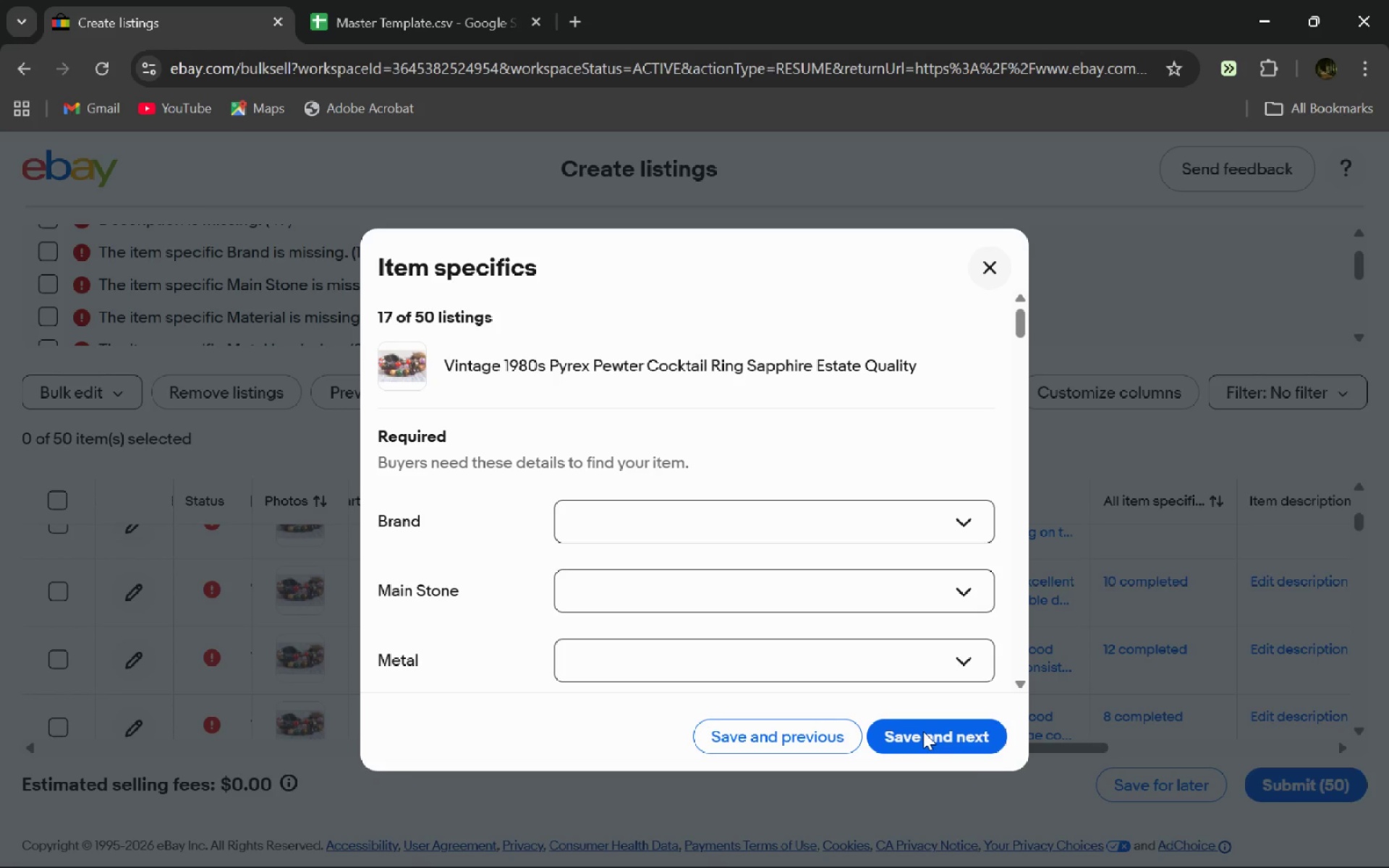 
wait(7.89)
 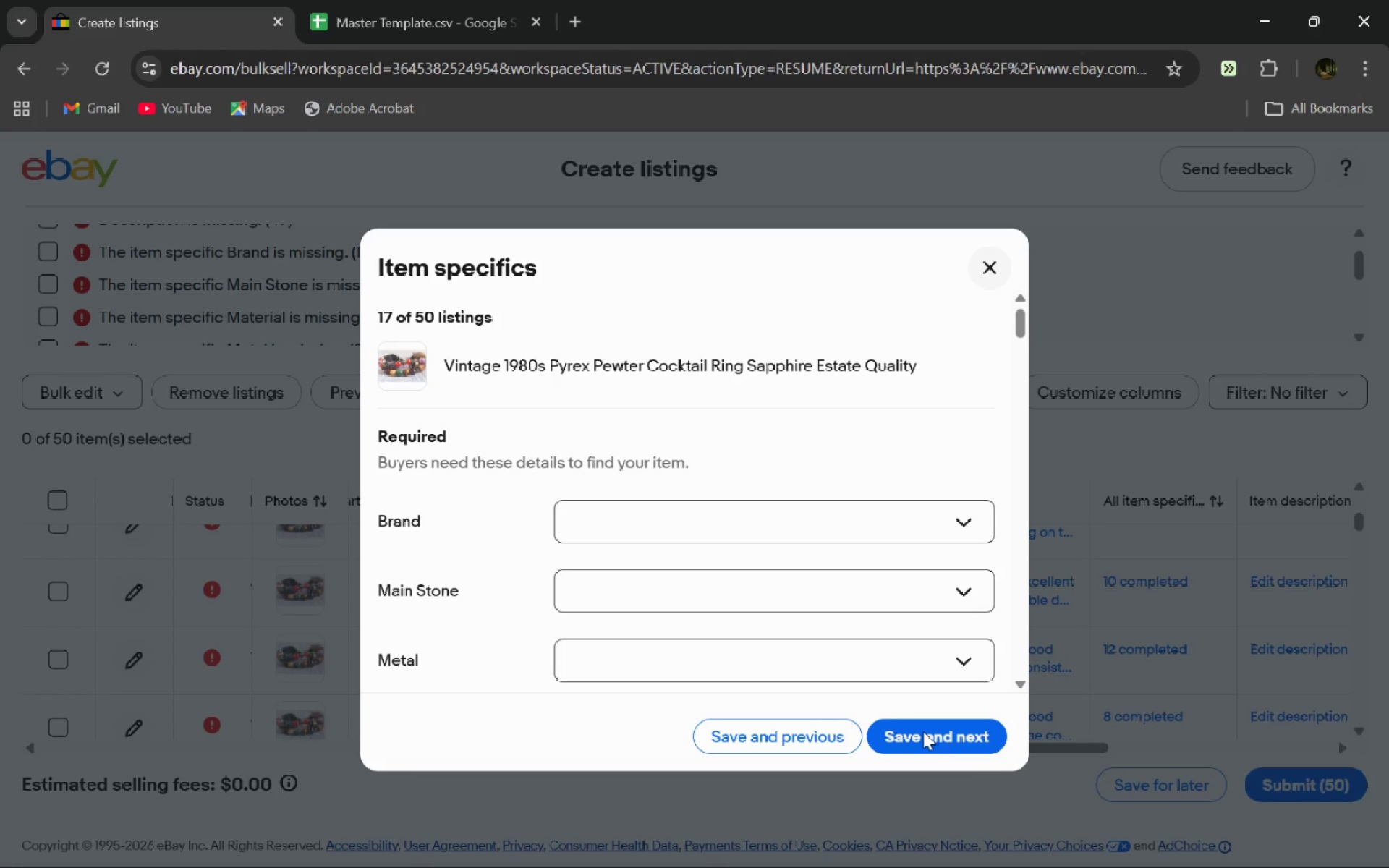 
left_click_drag(start_coordinate=[918, 387], to_coordinate=[909, 369])
 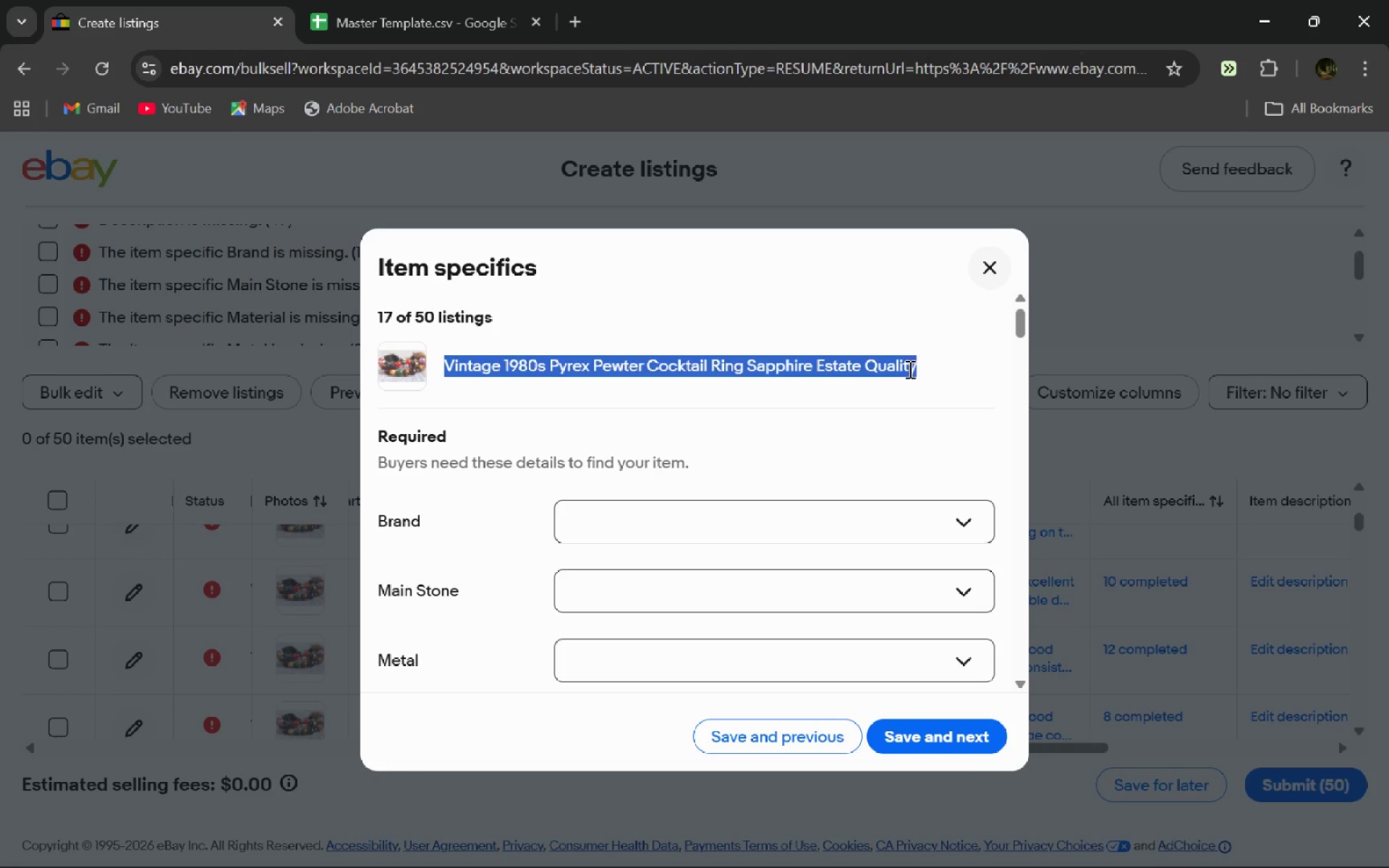 
key(Shift+ShiftLeft)
 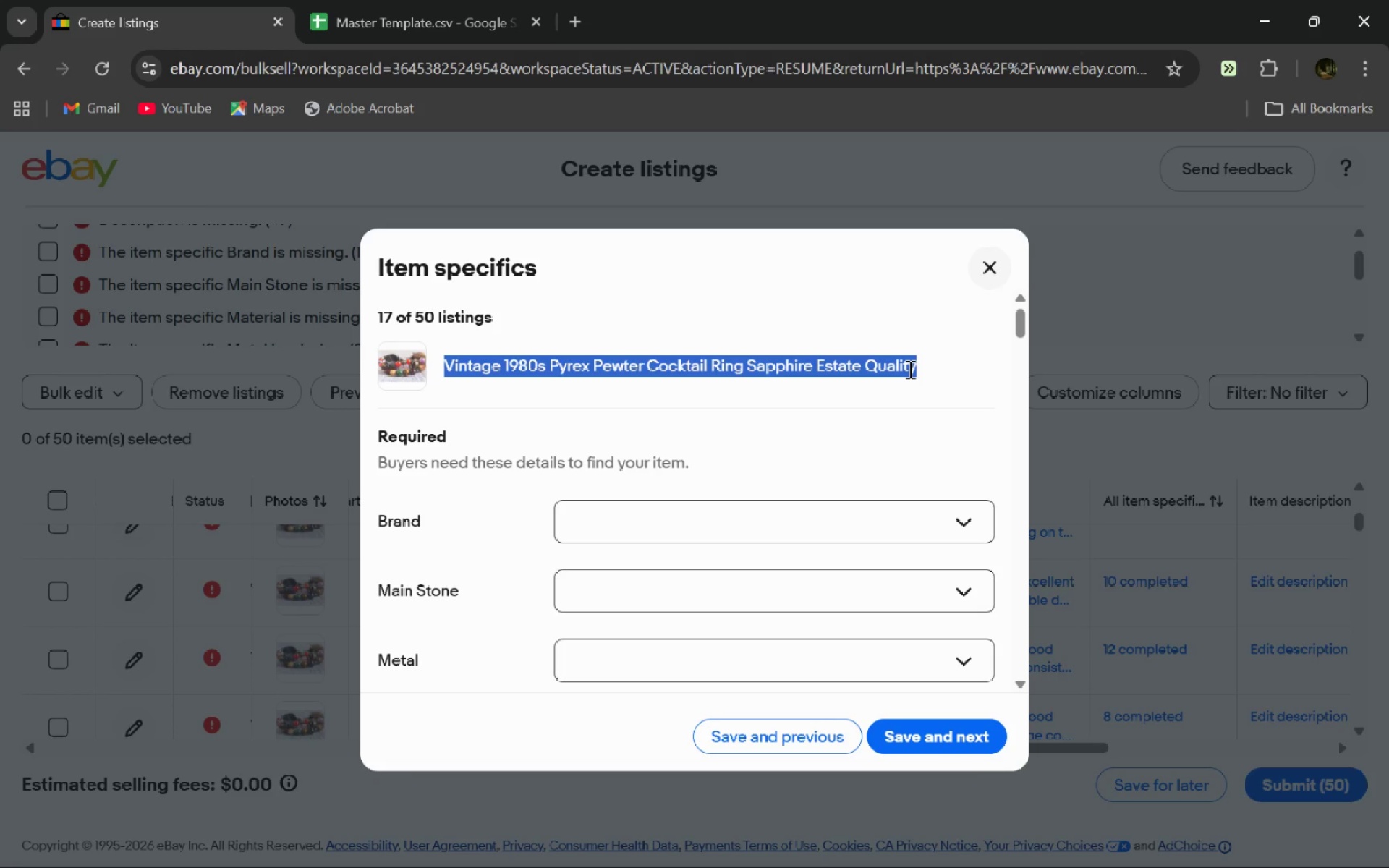 
key(Shift+ArrowRight)
 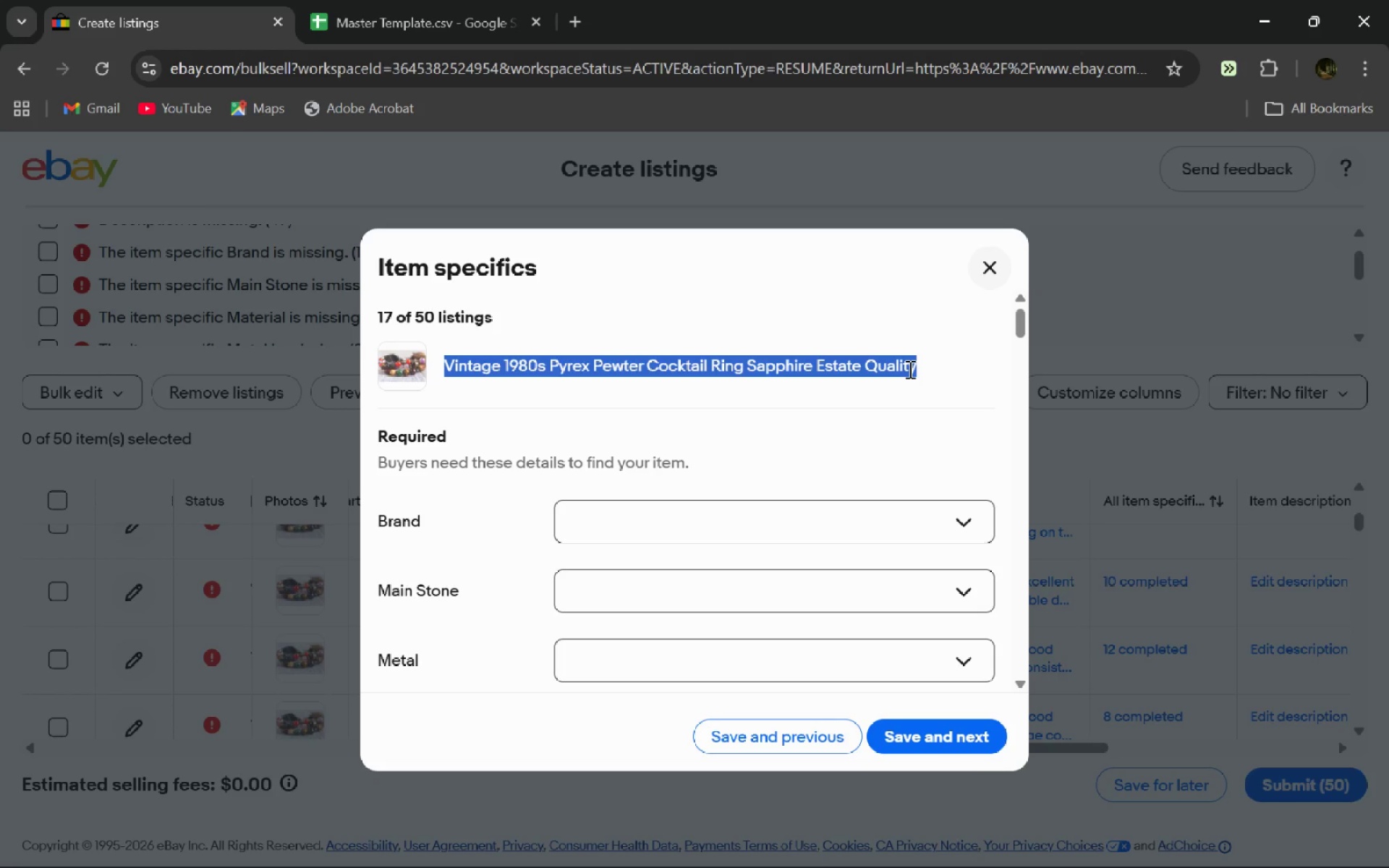 
key(Control+C)
 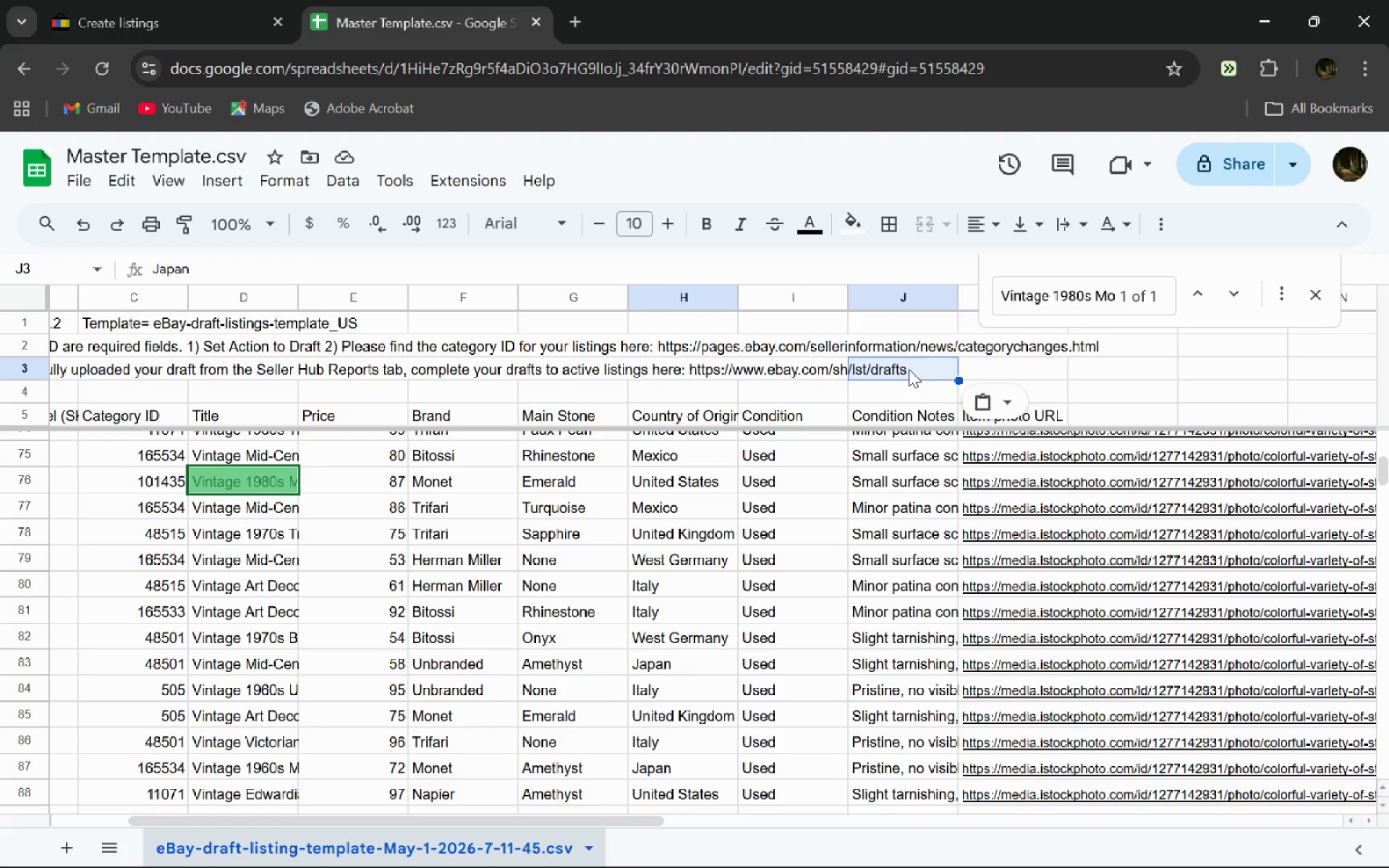 
key(Control+Tab)
 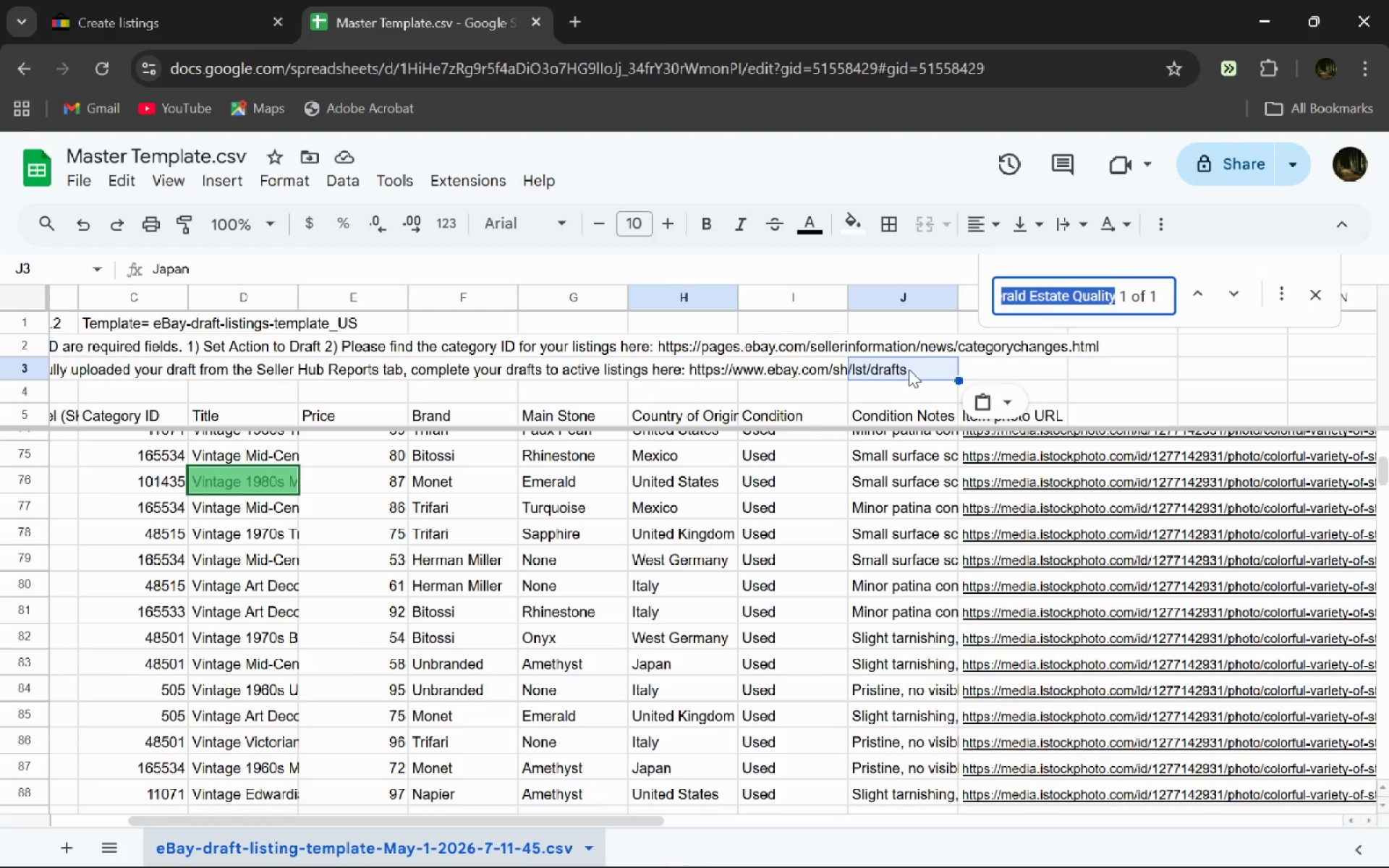 
key(Control+F)
 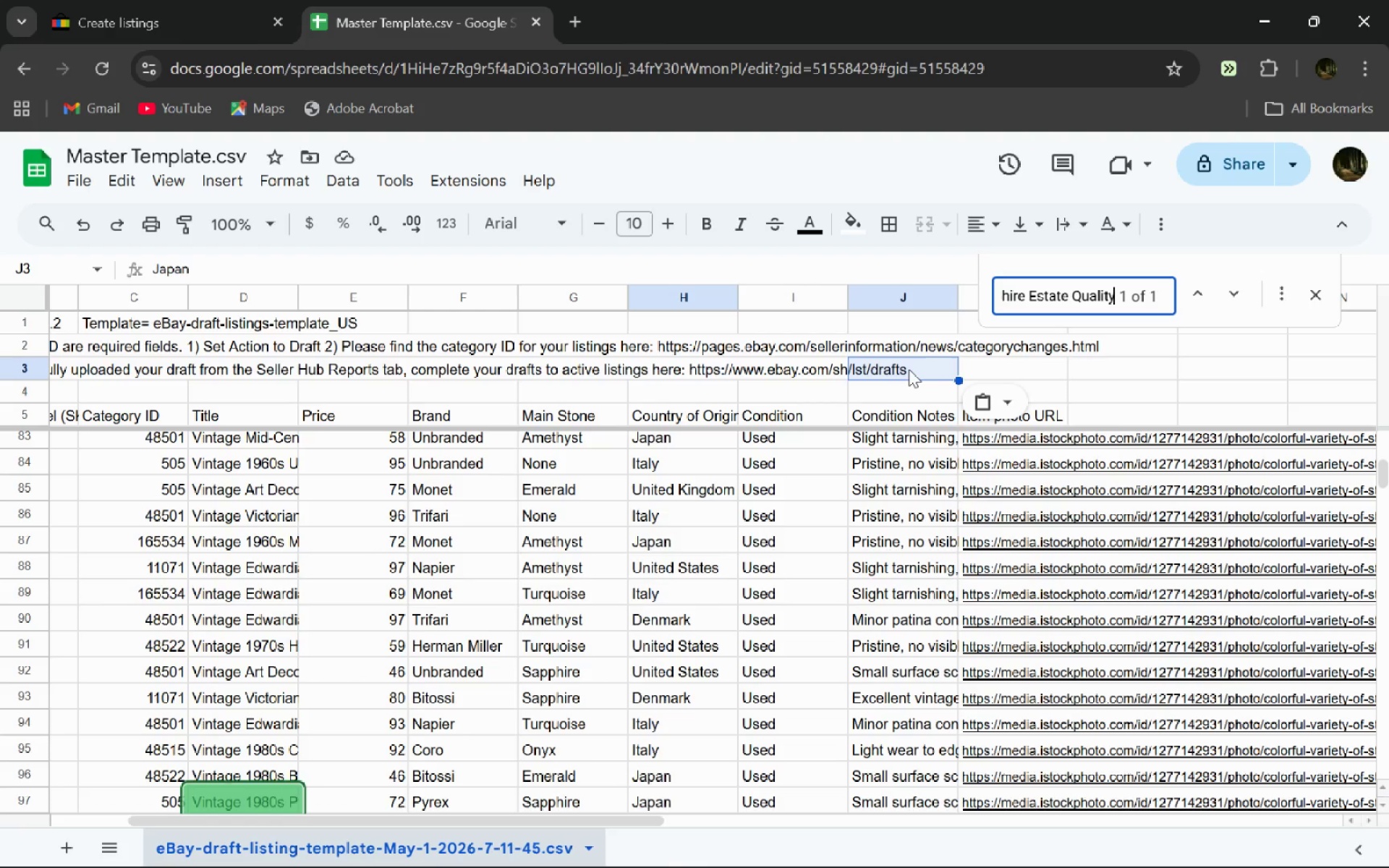 
key(Control+V)
 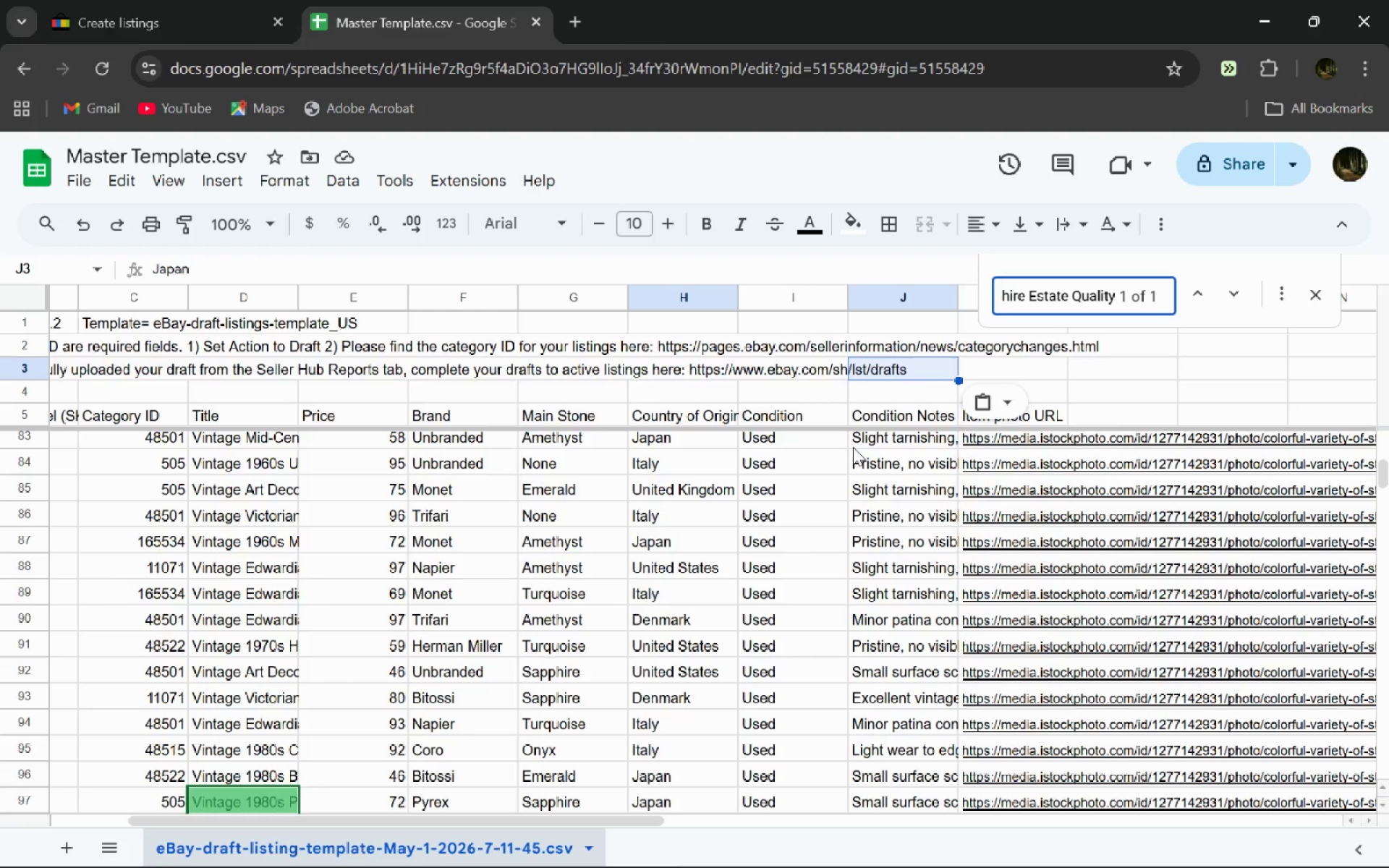 
key(Control+Tab)
 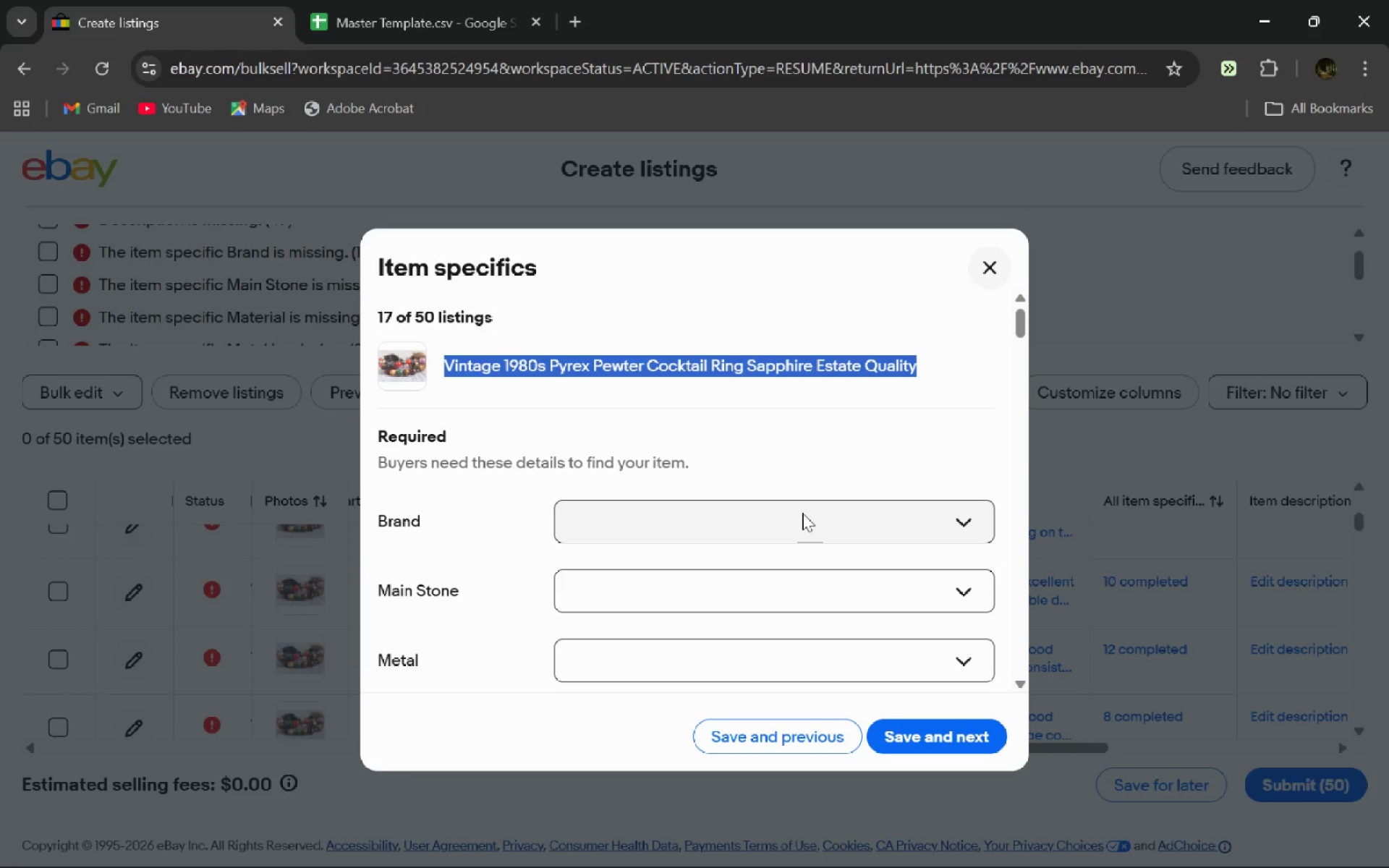 
left_click([802, 513])
 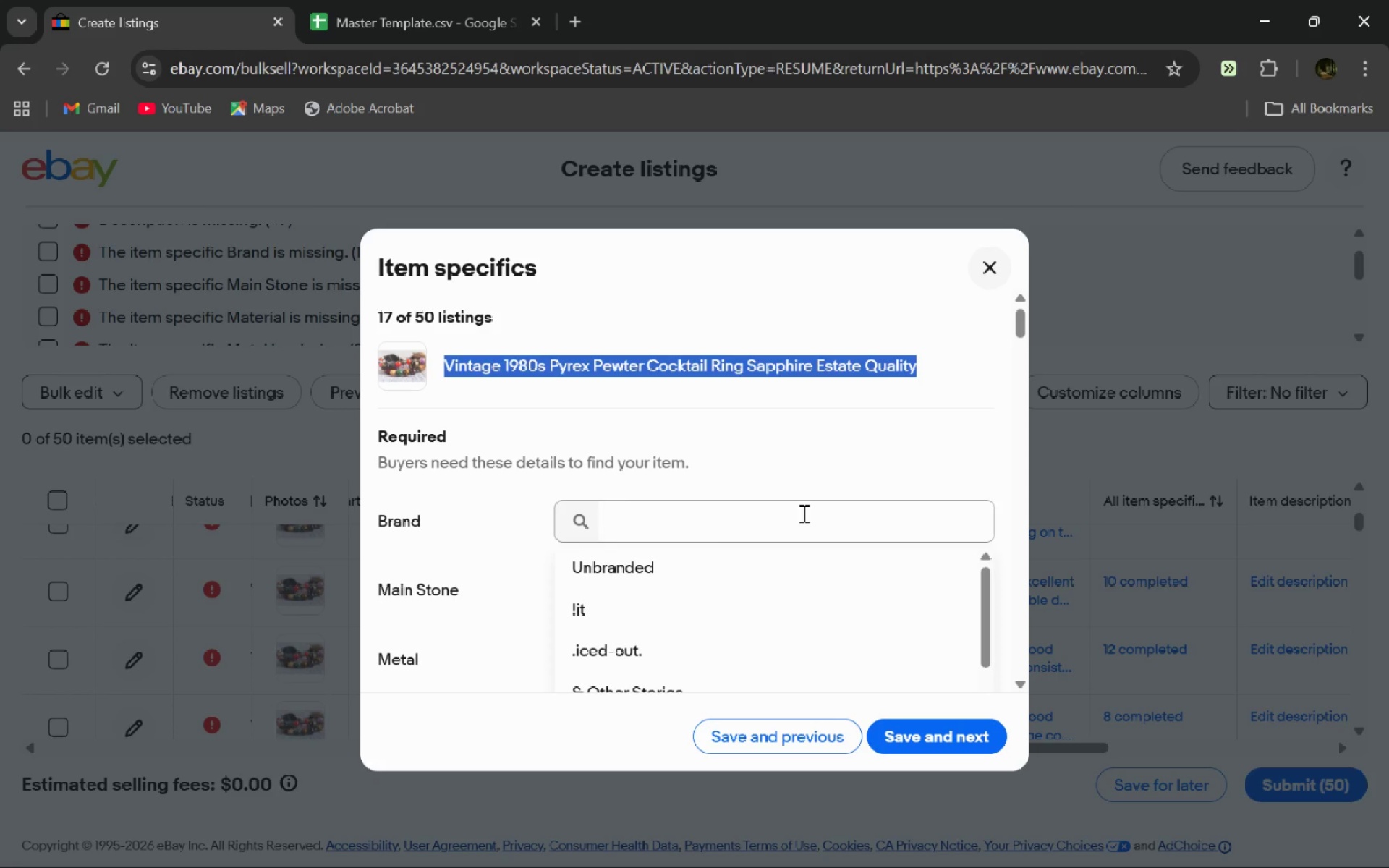 
type(Pyr)
key(Backspace)
 